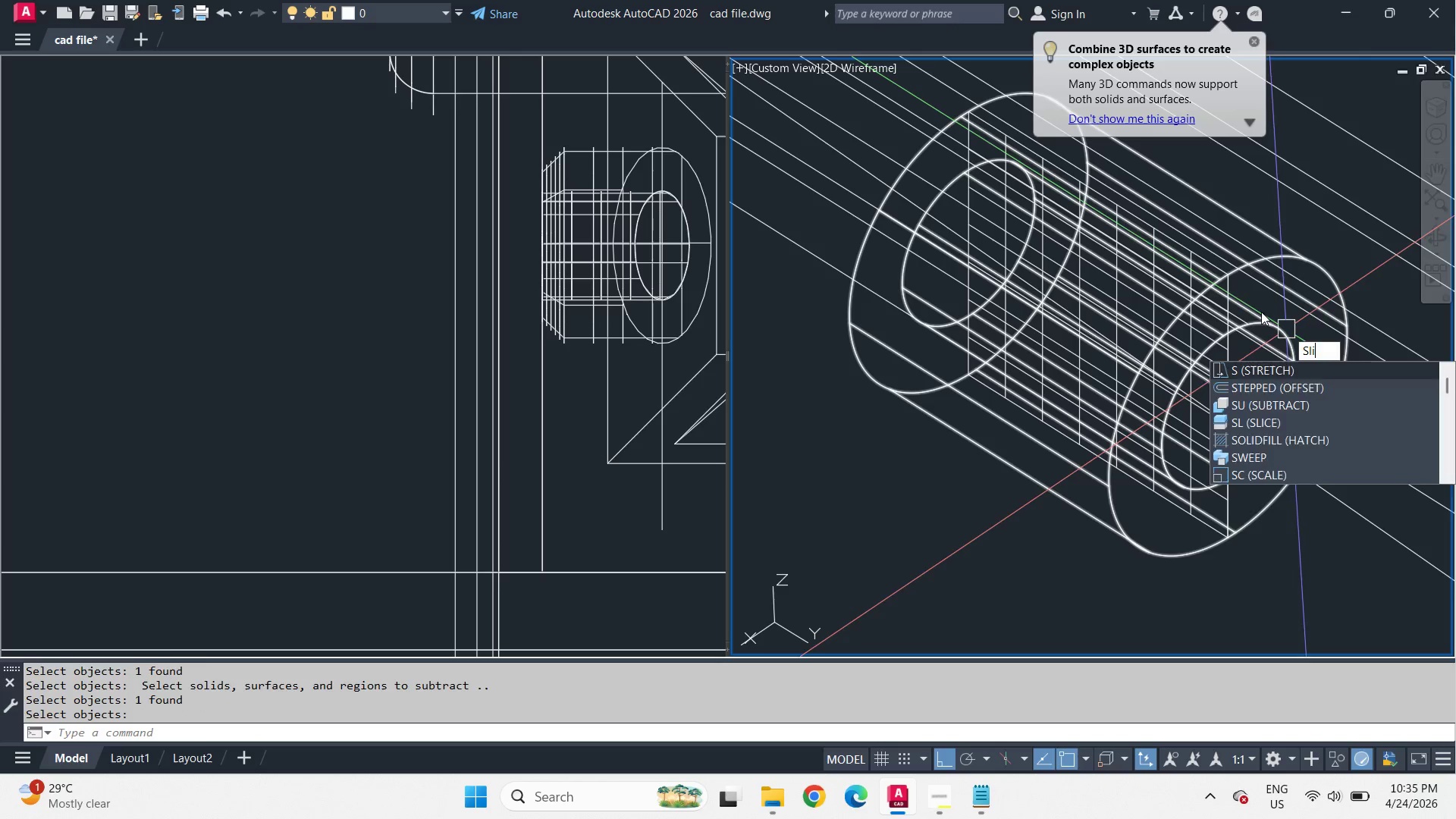 
key(Space)
 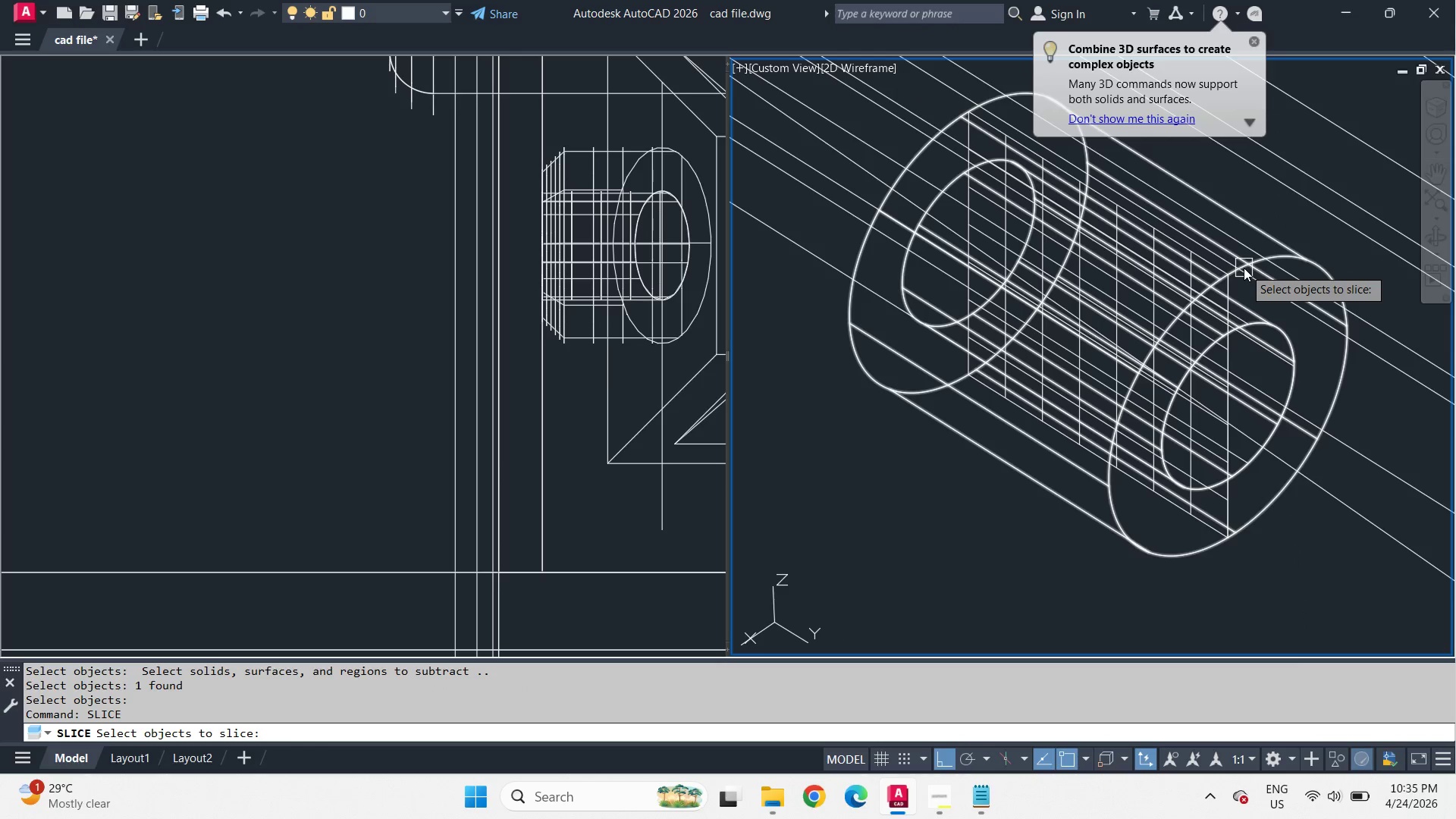 
left_click([1244, 268])
 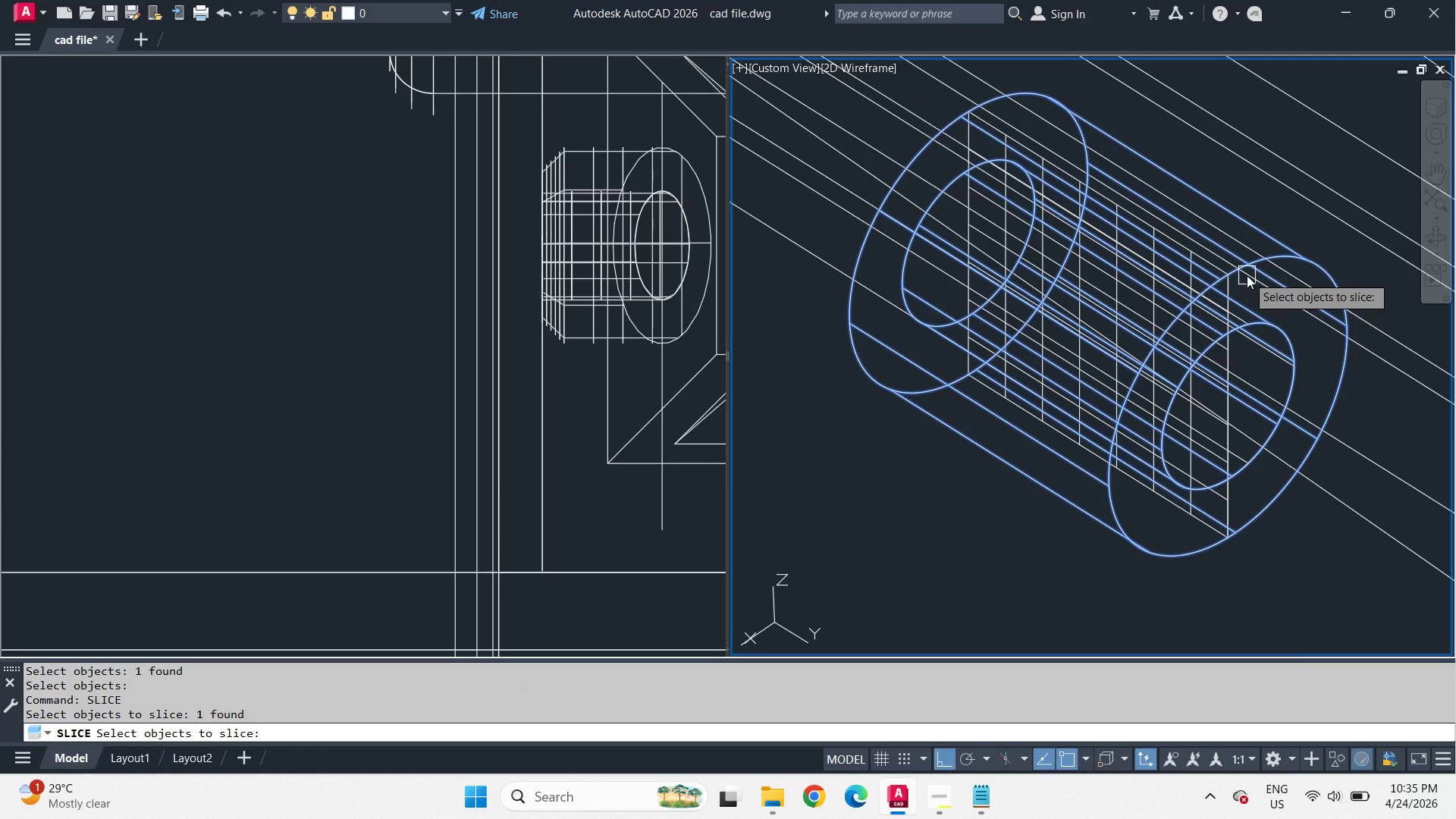 
key(Space)
 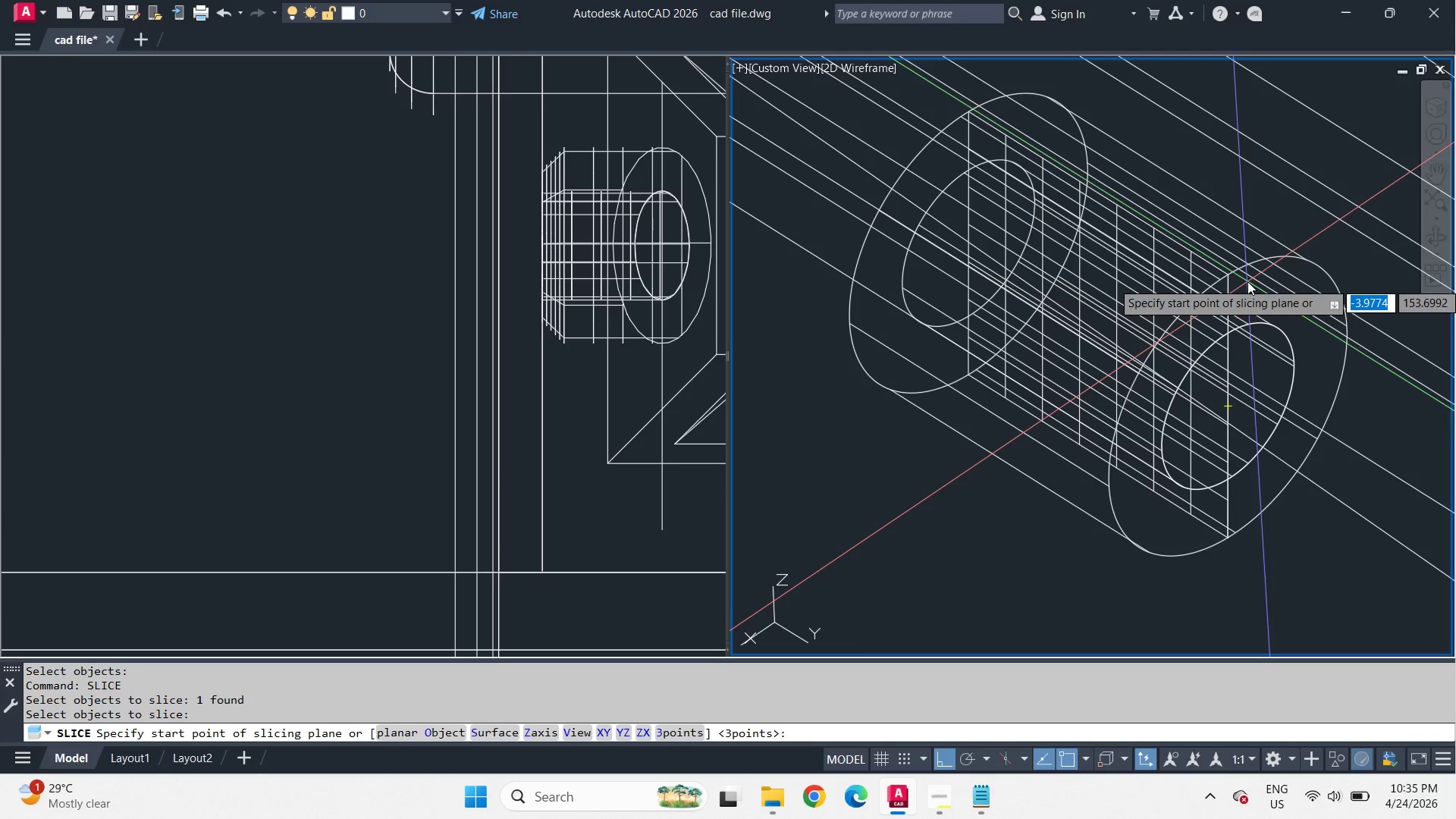 
key(Space)
 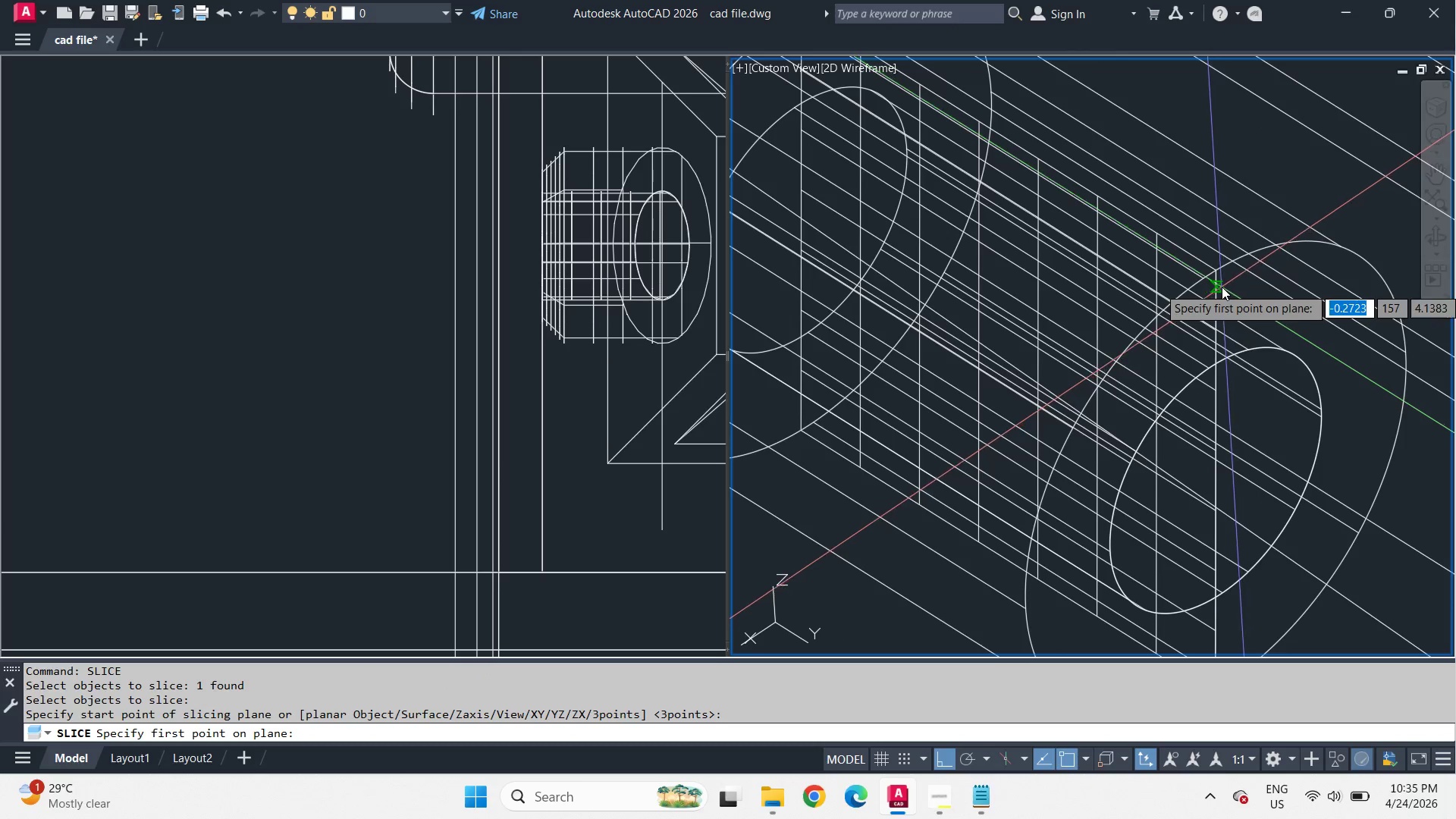 
scroll: coordinate [1247, 281], scroll_direction: up, amount: 1.0
 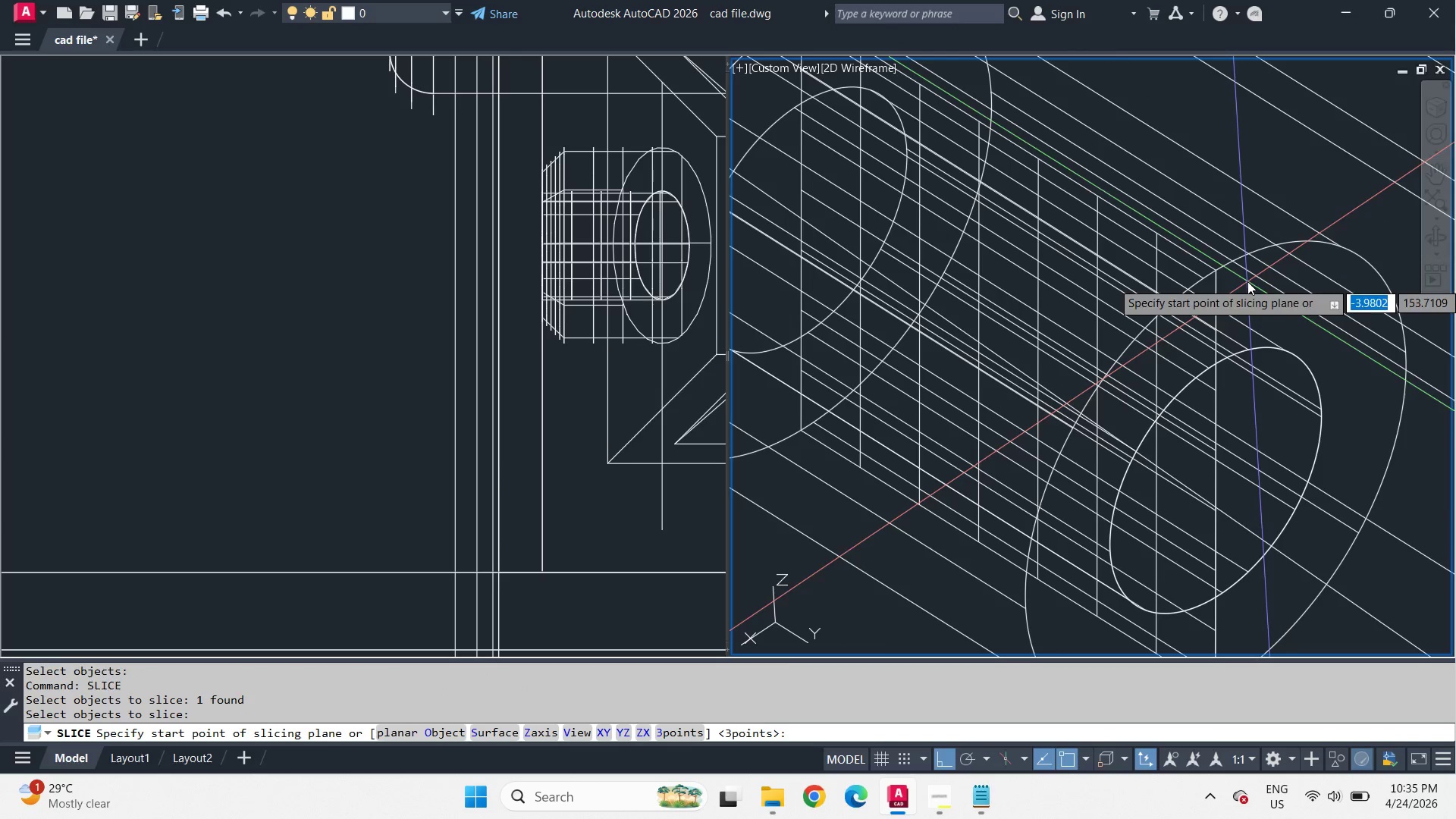 
type(en )
 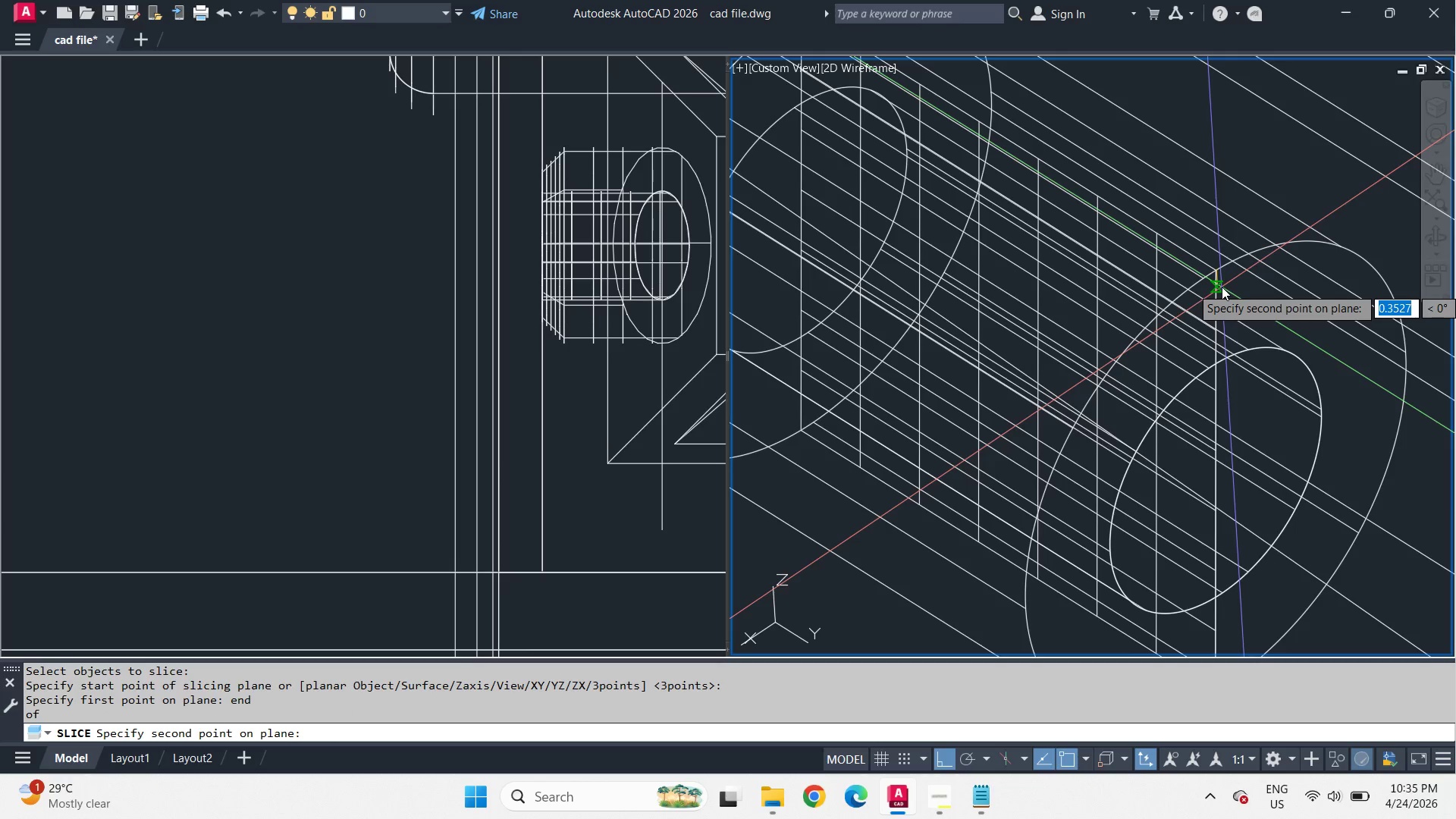 
left_click([1222, 287])
 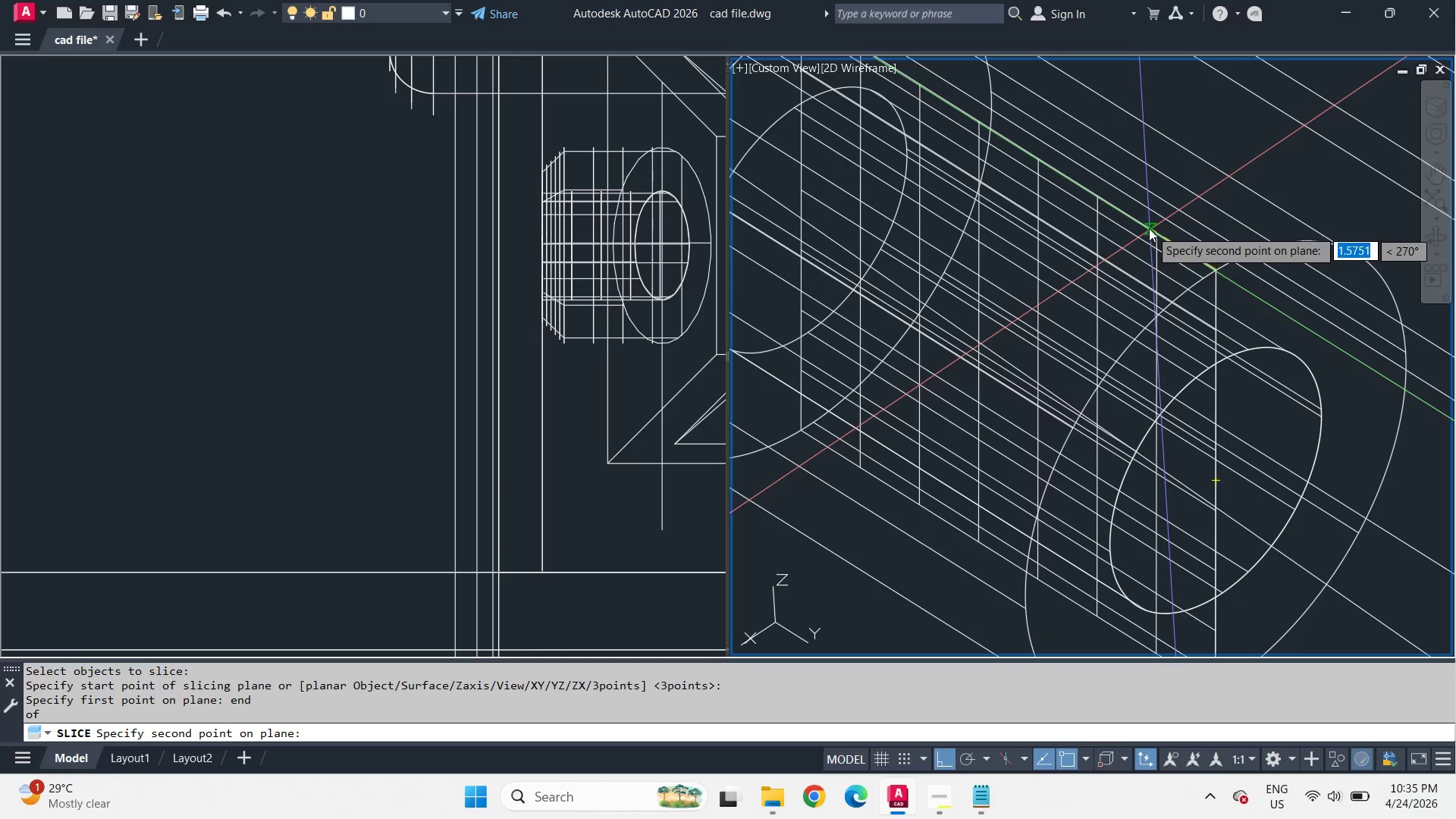 
left_click([1146, 226])
 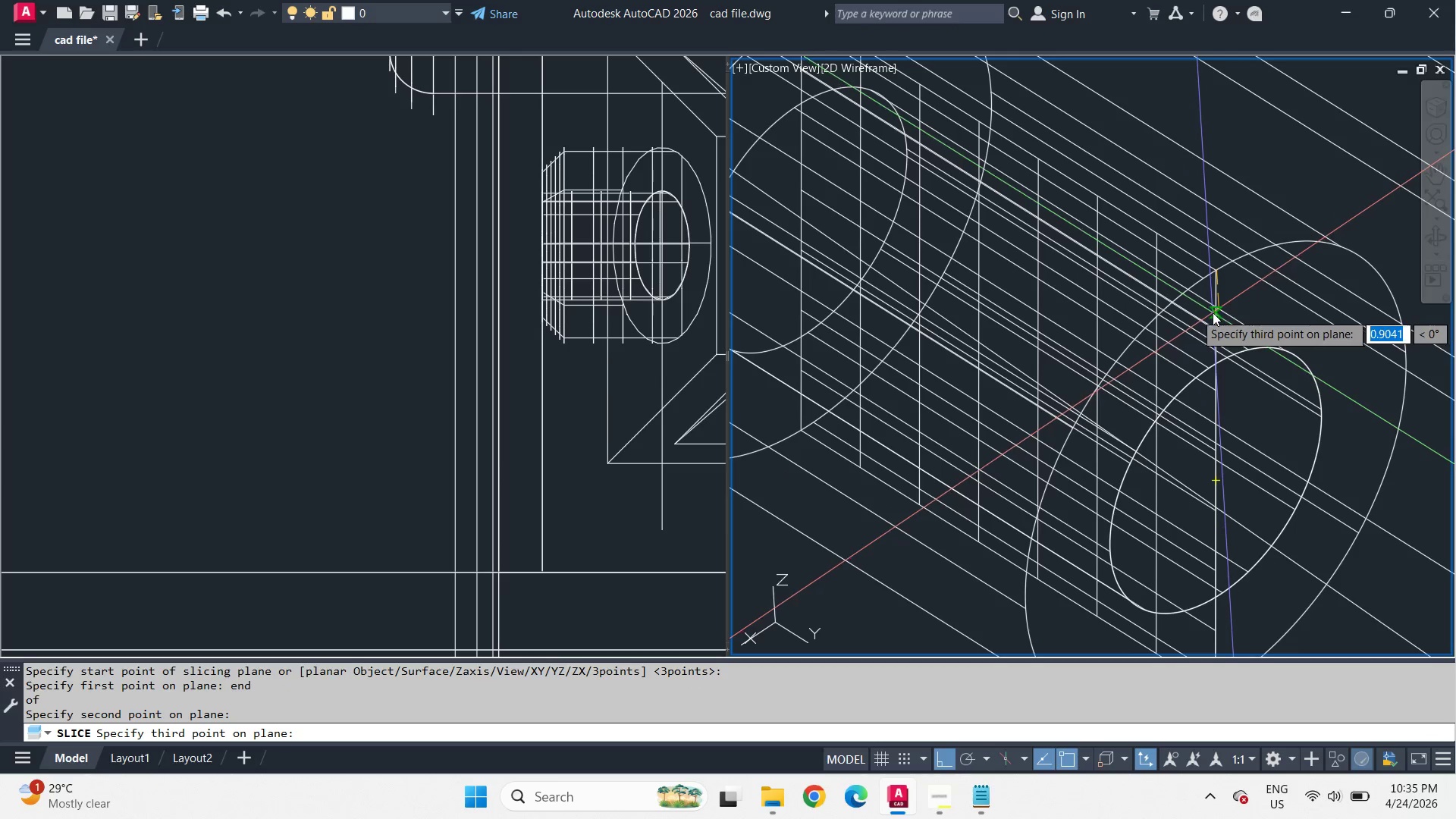 
left_click([1213, 312])
 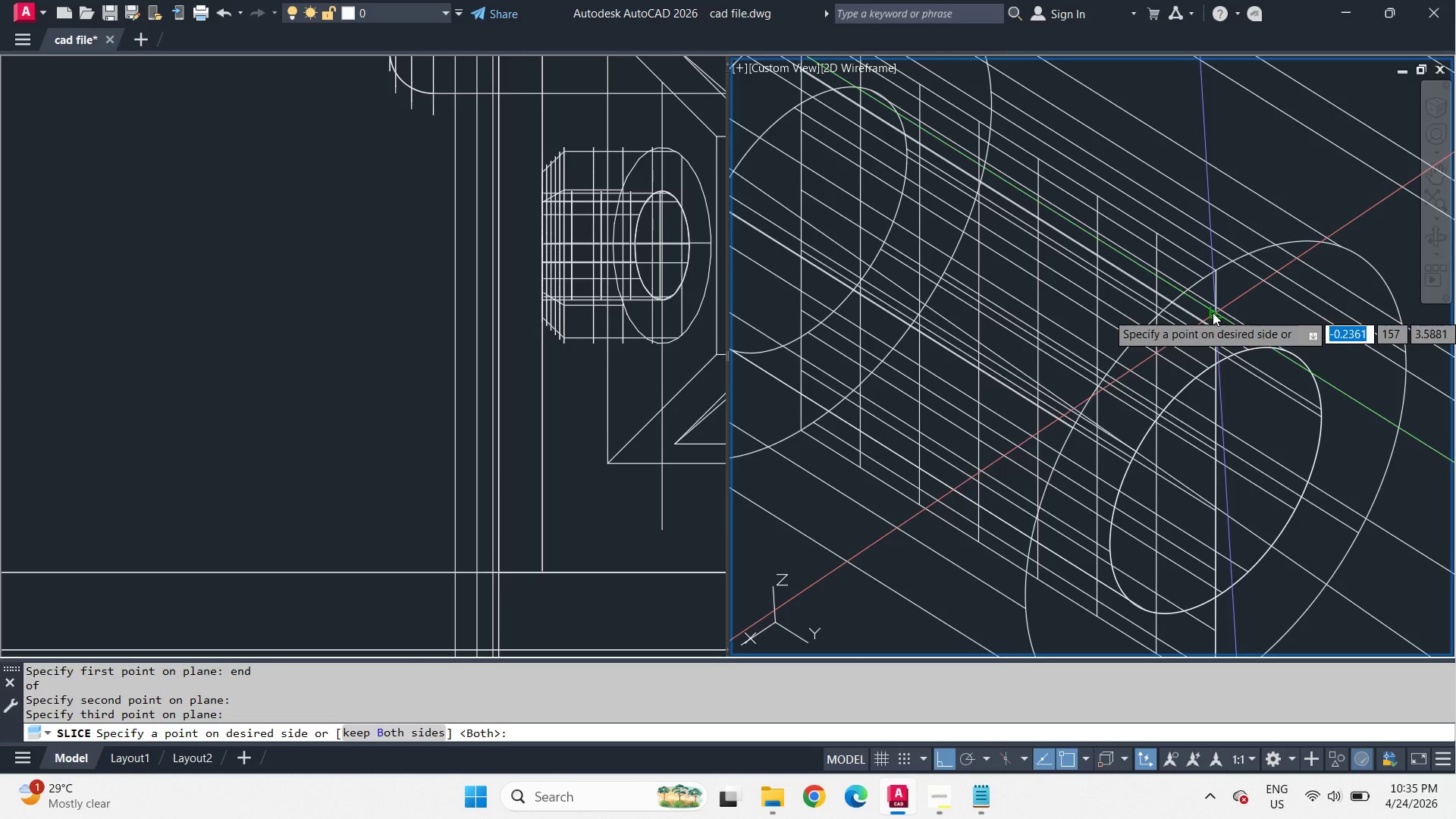 
key(Space)
 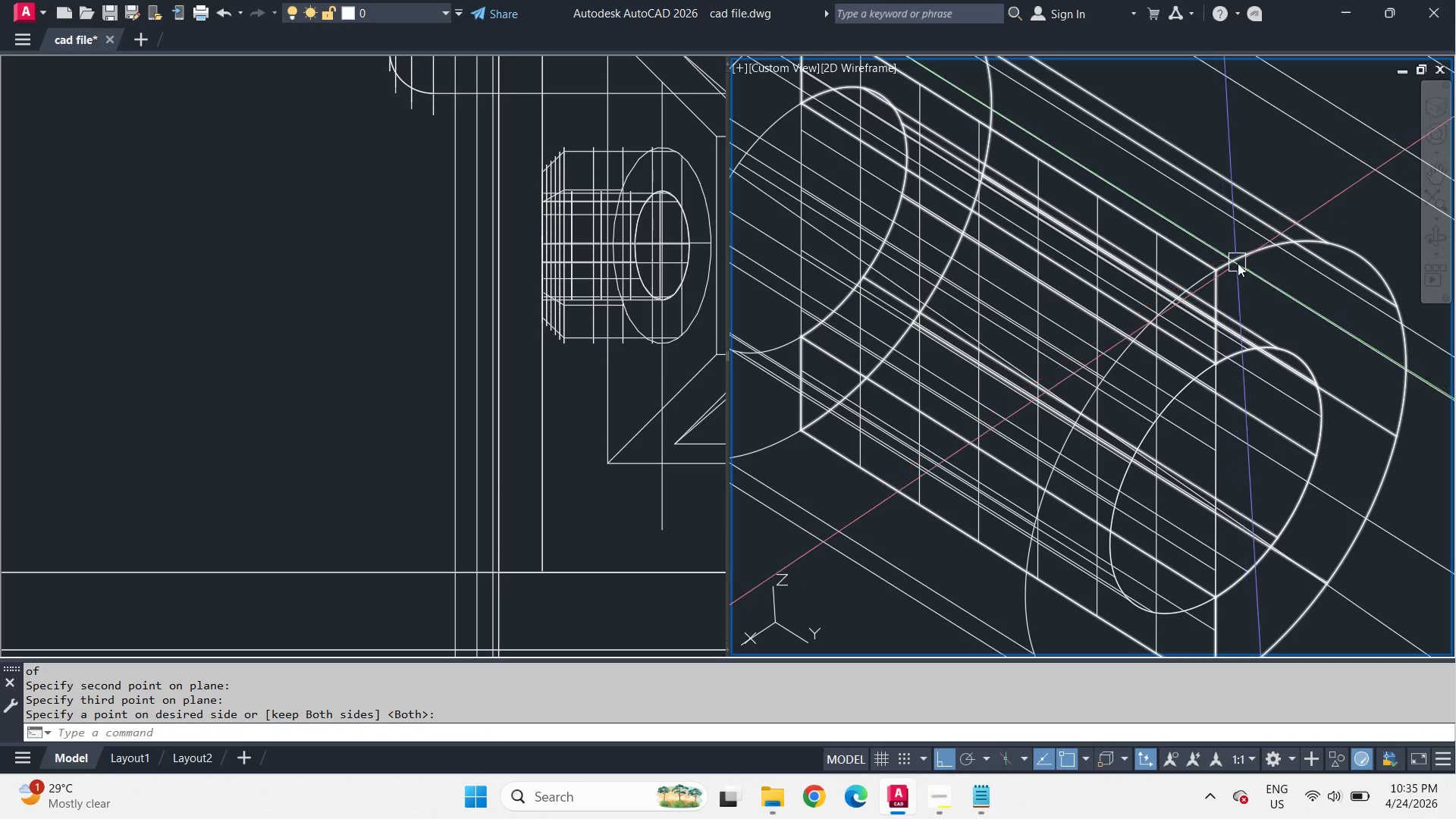 
left_click([1238, 263])
 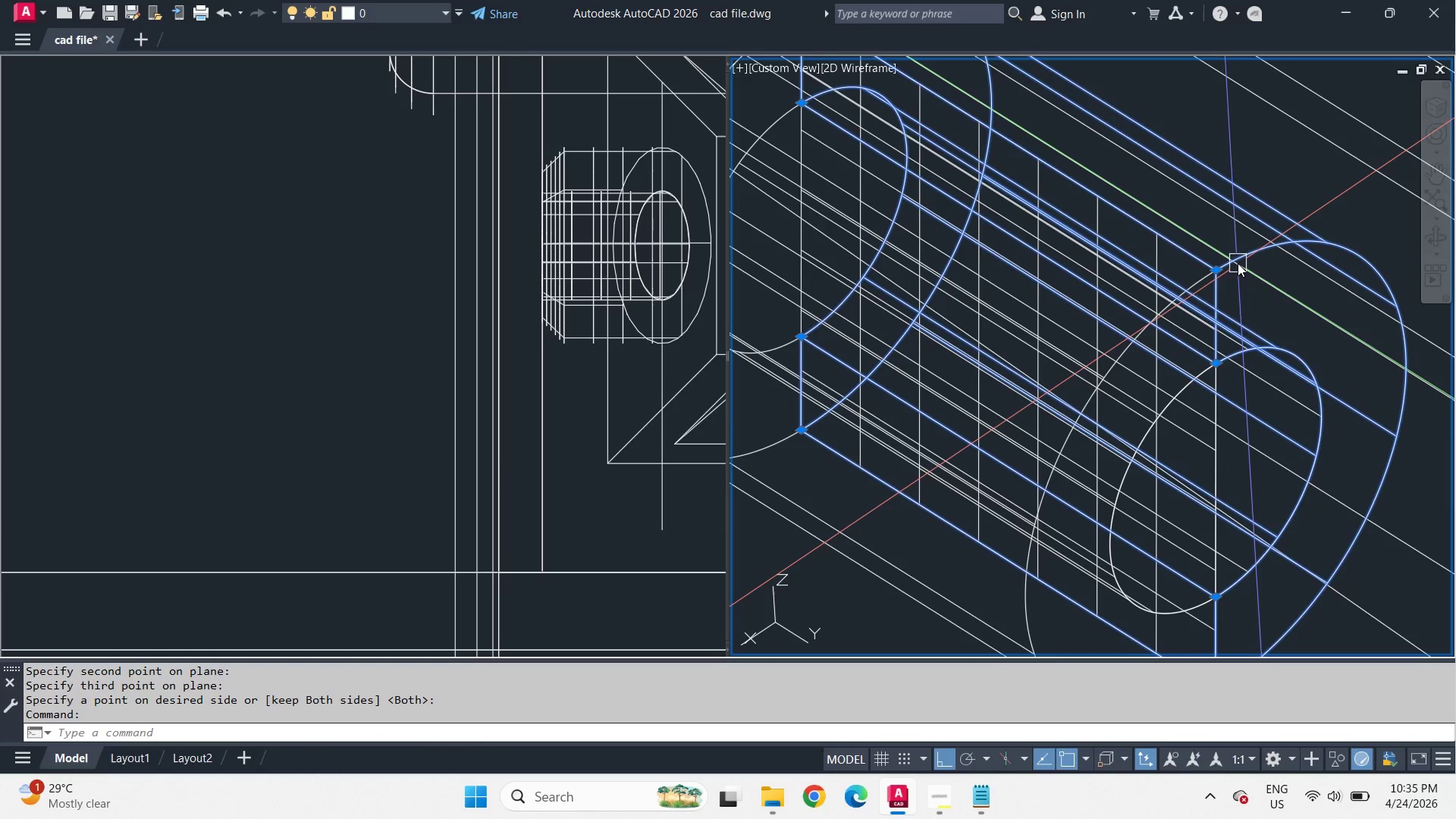 
key(E)
 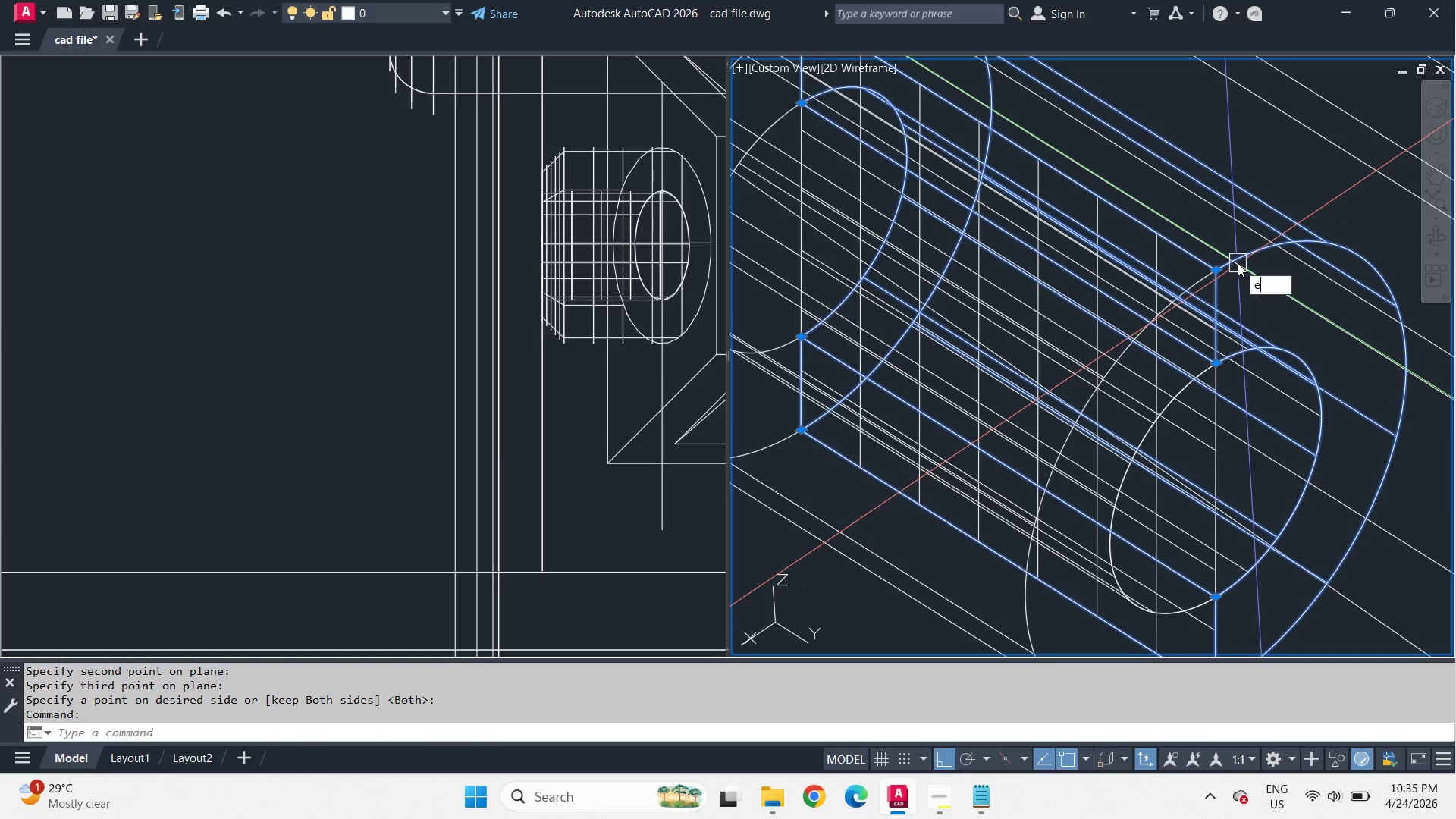 
key(Space)
 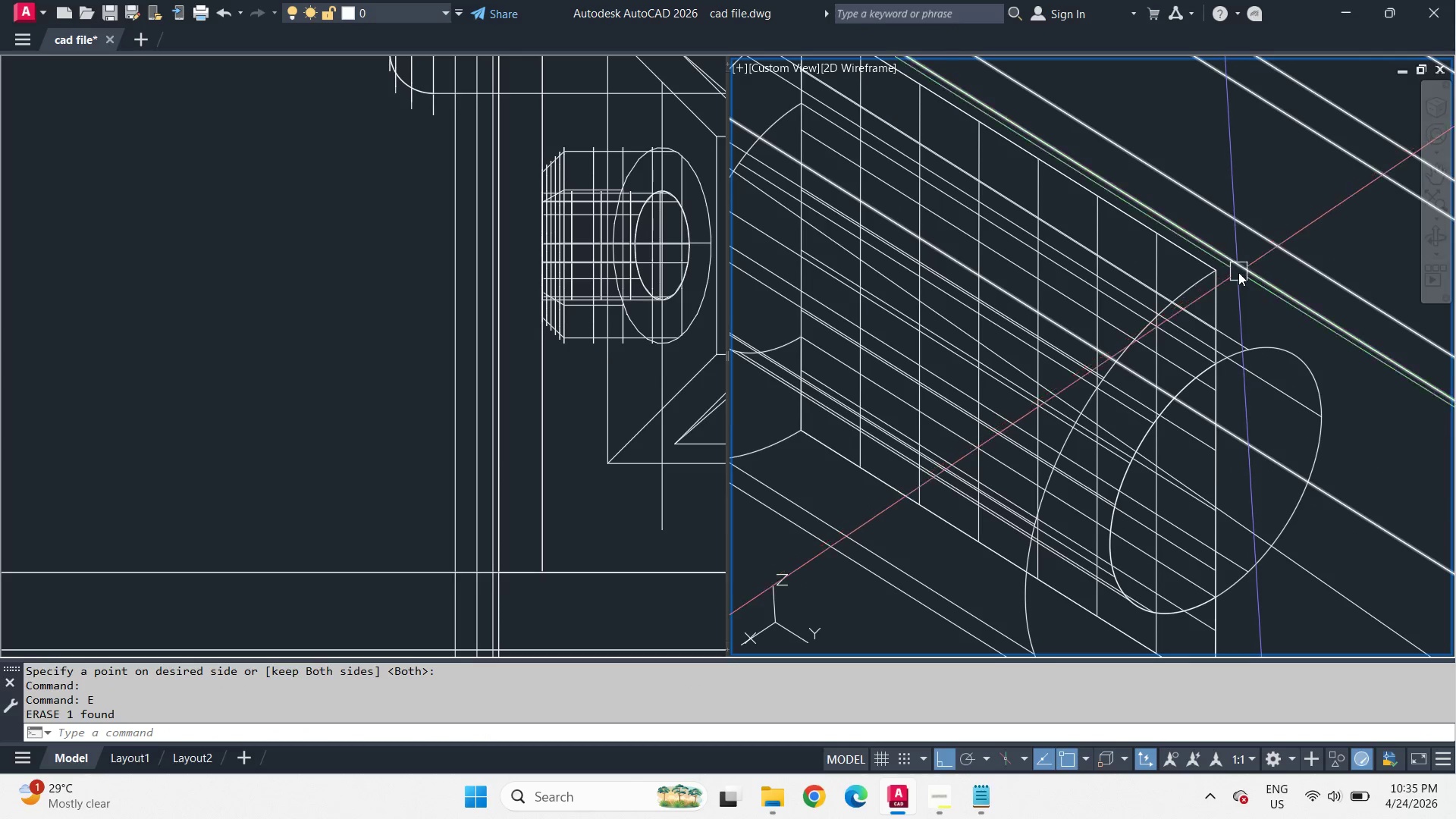 
hold_key(key=ShiftLeft, duration=3.05)
 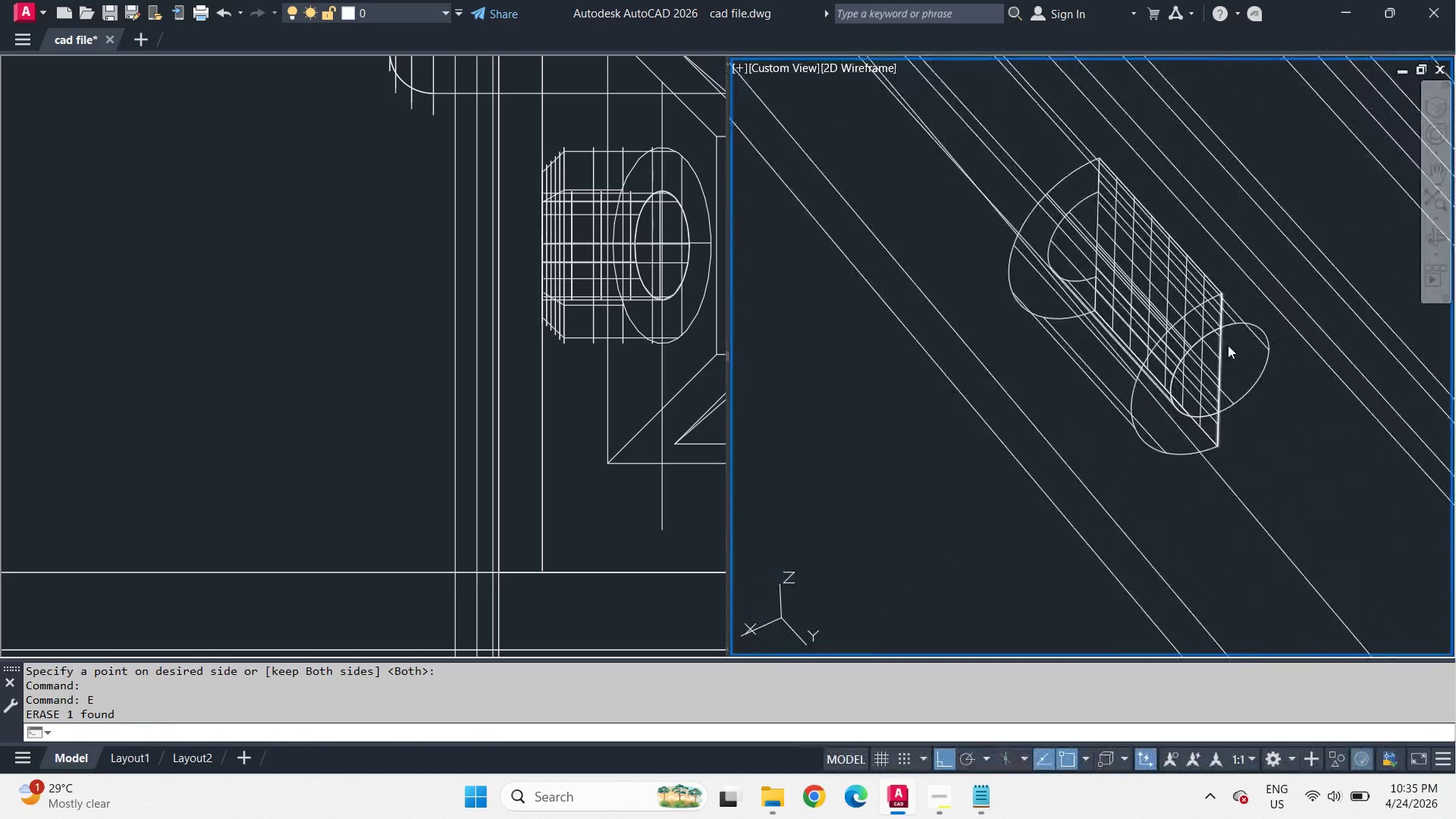 
scroll: coordinate [1241, 279], scroll_direction: down, amount: 2.0
 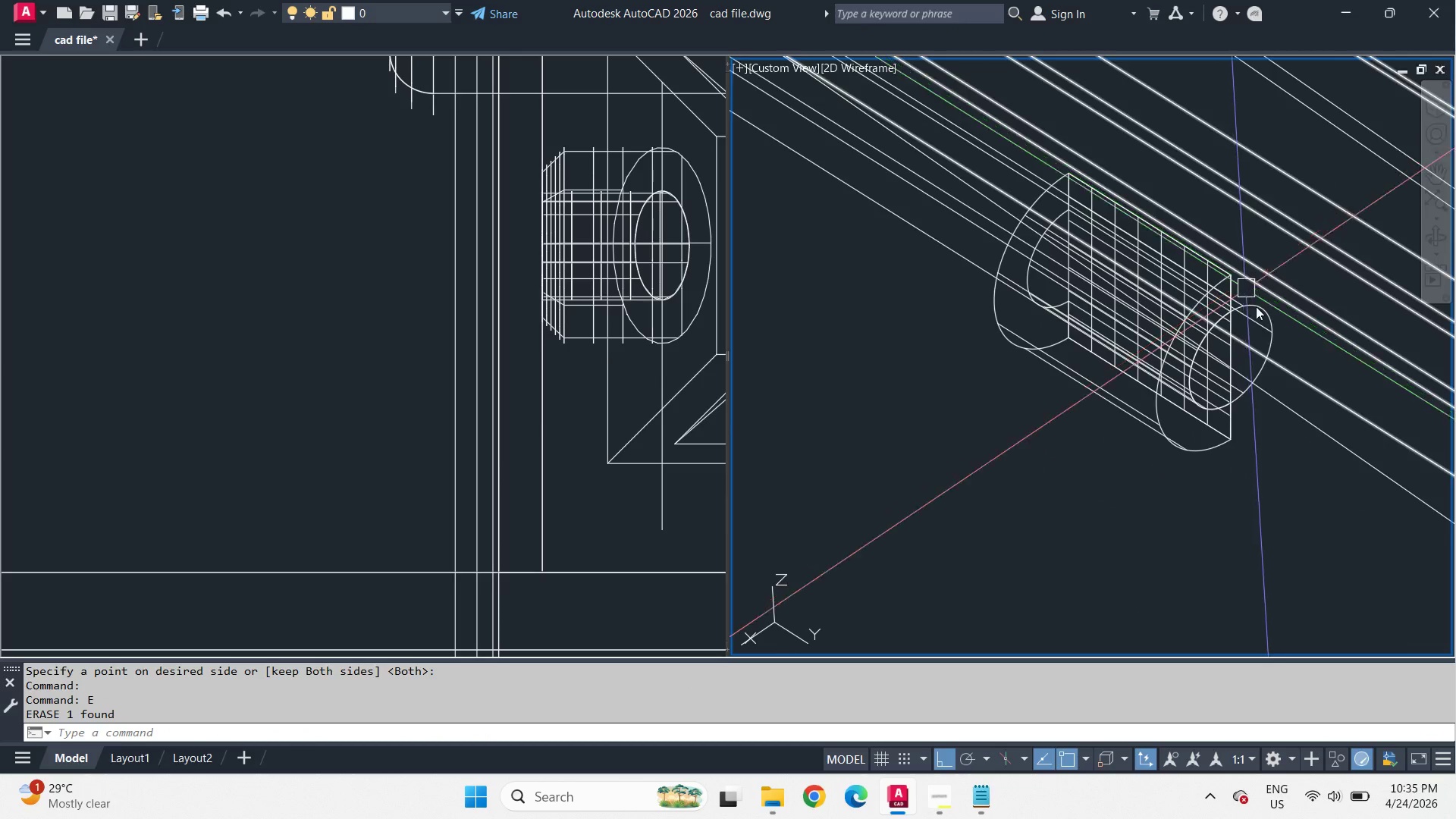 
type(vs s )
 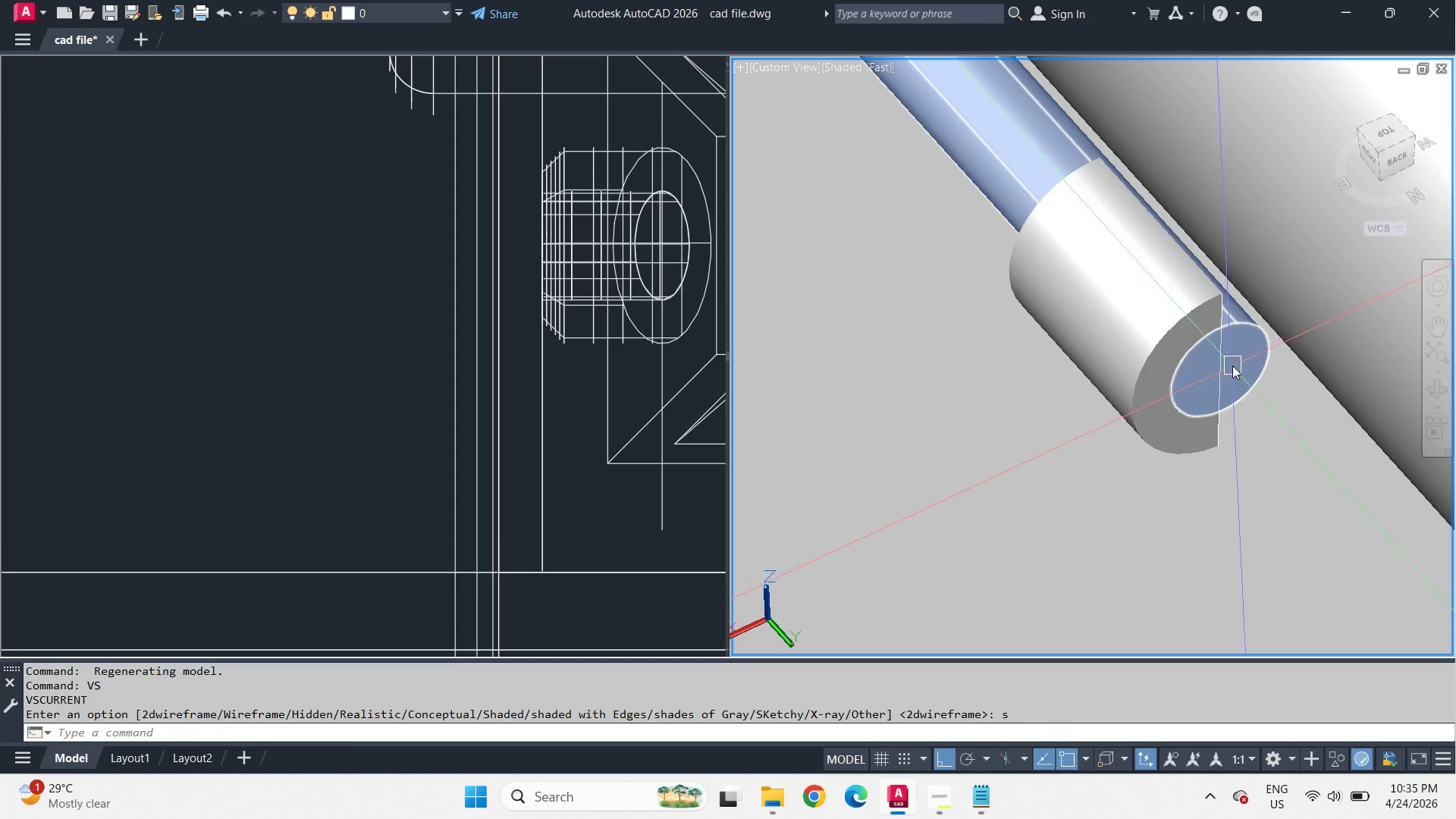 
hold_key(key=ShiftLeft, duration=2.28)
 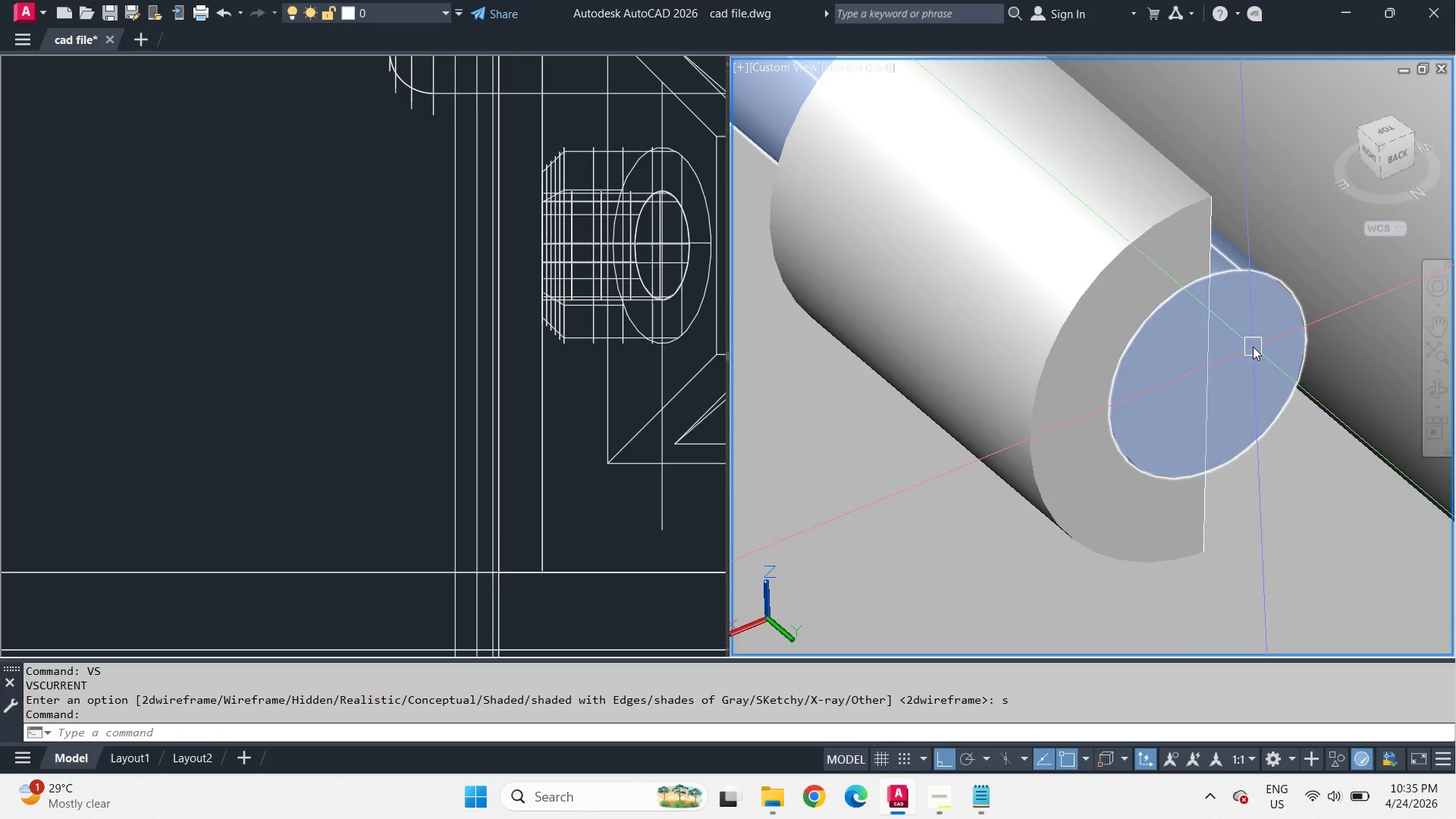 
scroll: coordinate [1232, 366], scroll_direction: up, amount: 2.0
 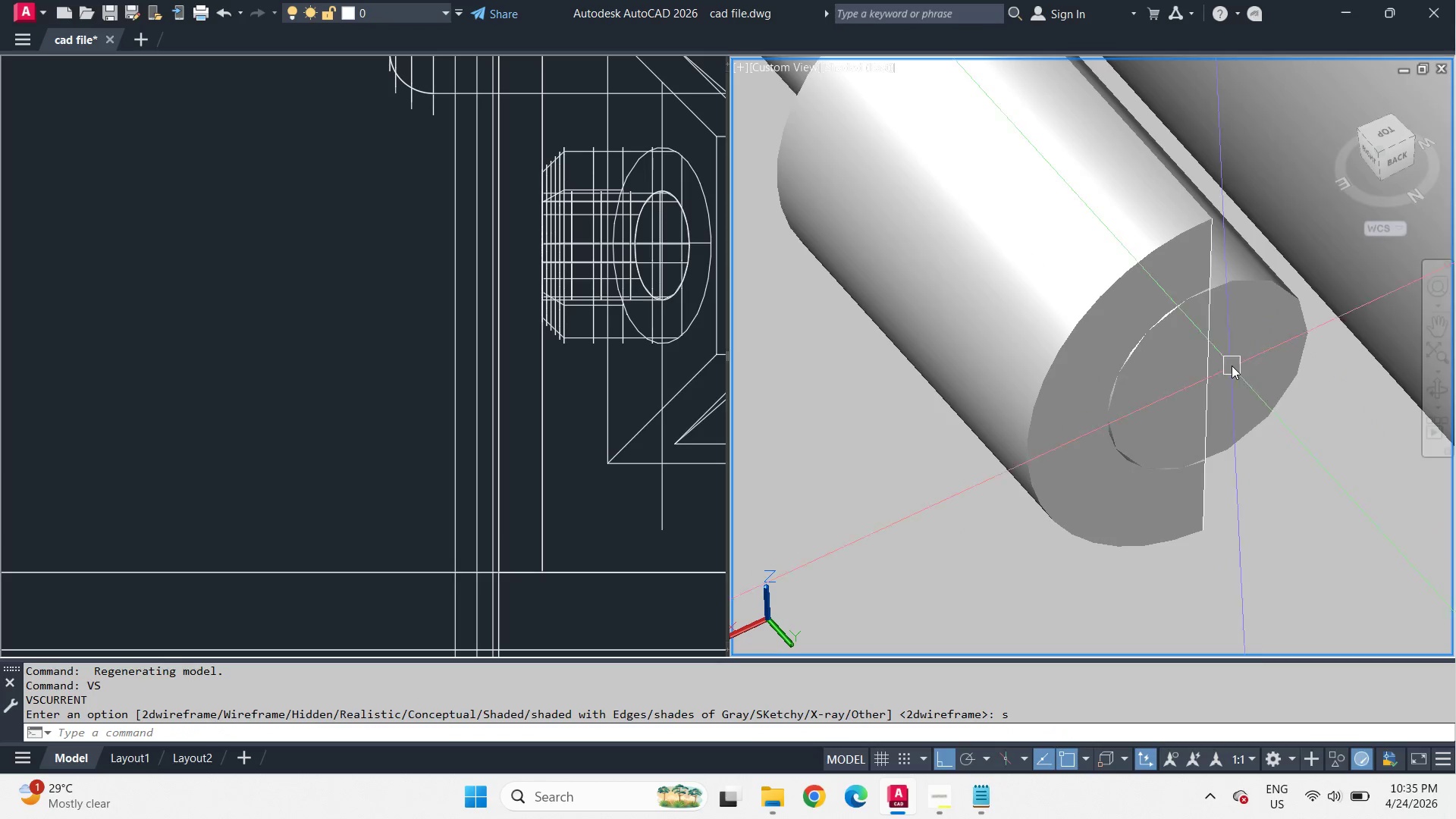 
type(vs 22 vs s vs 2 )
 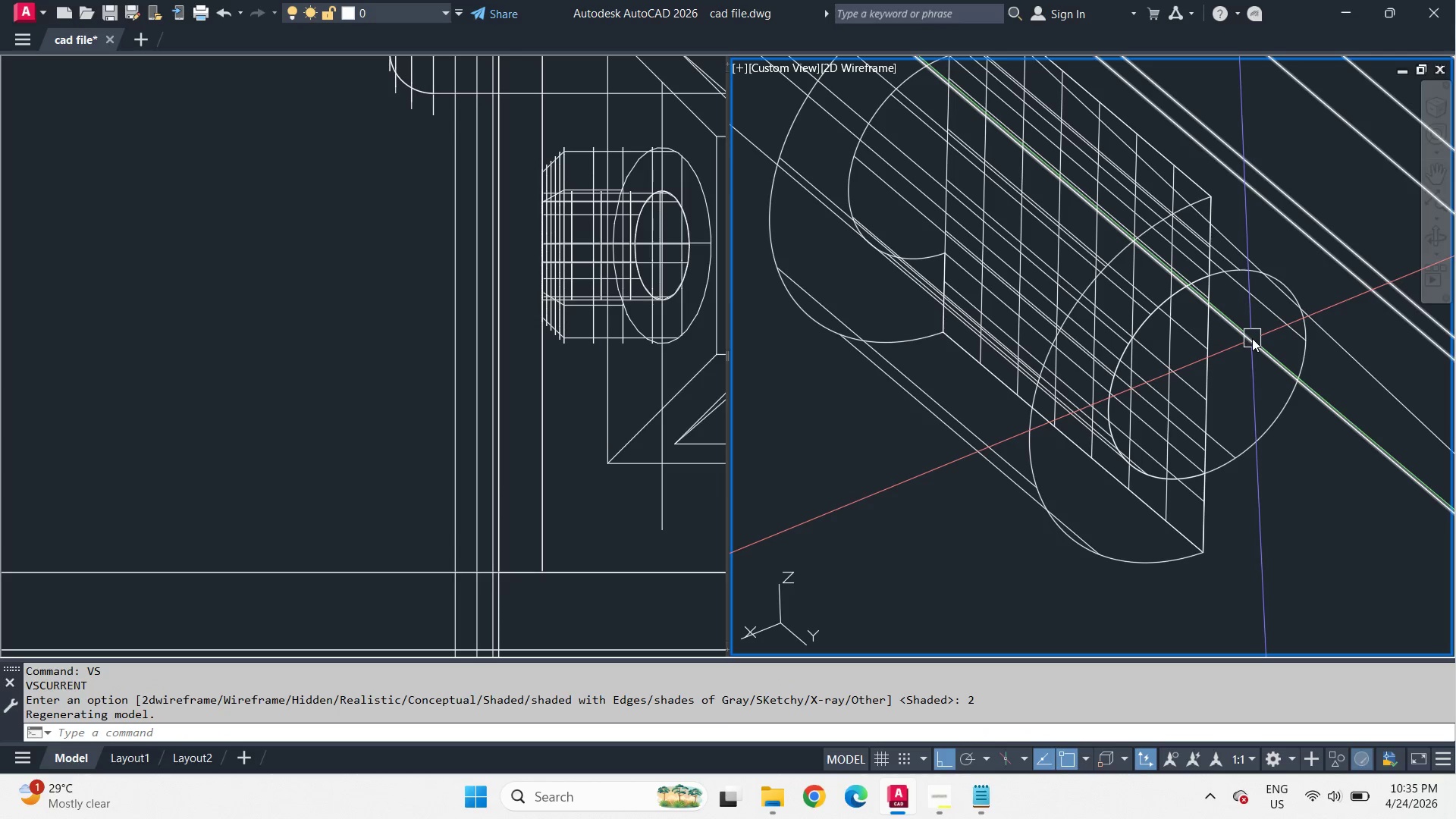 
hold_key(key=ShiftLeft, duration=2.69)
 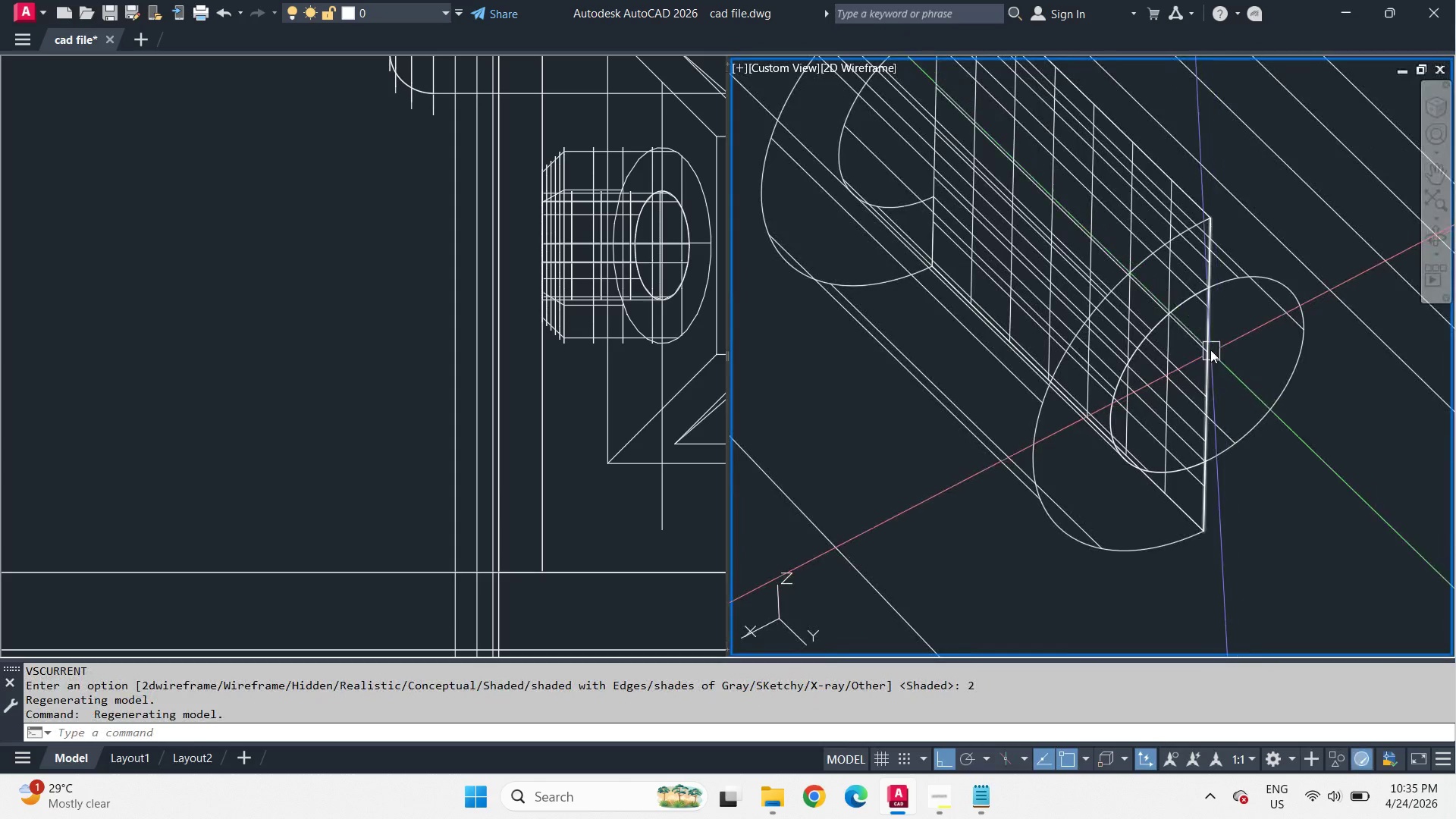 
left_click([1210, 350])
 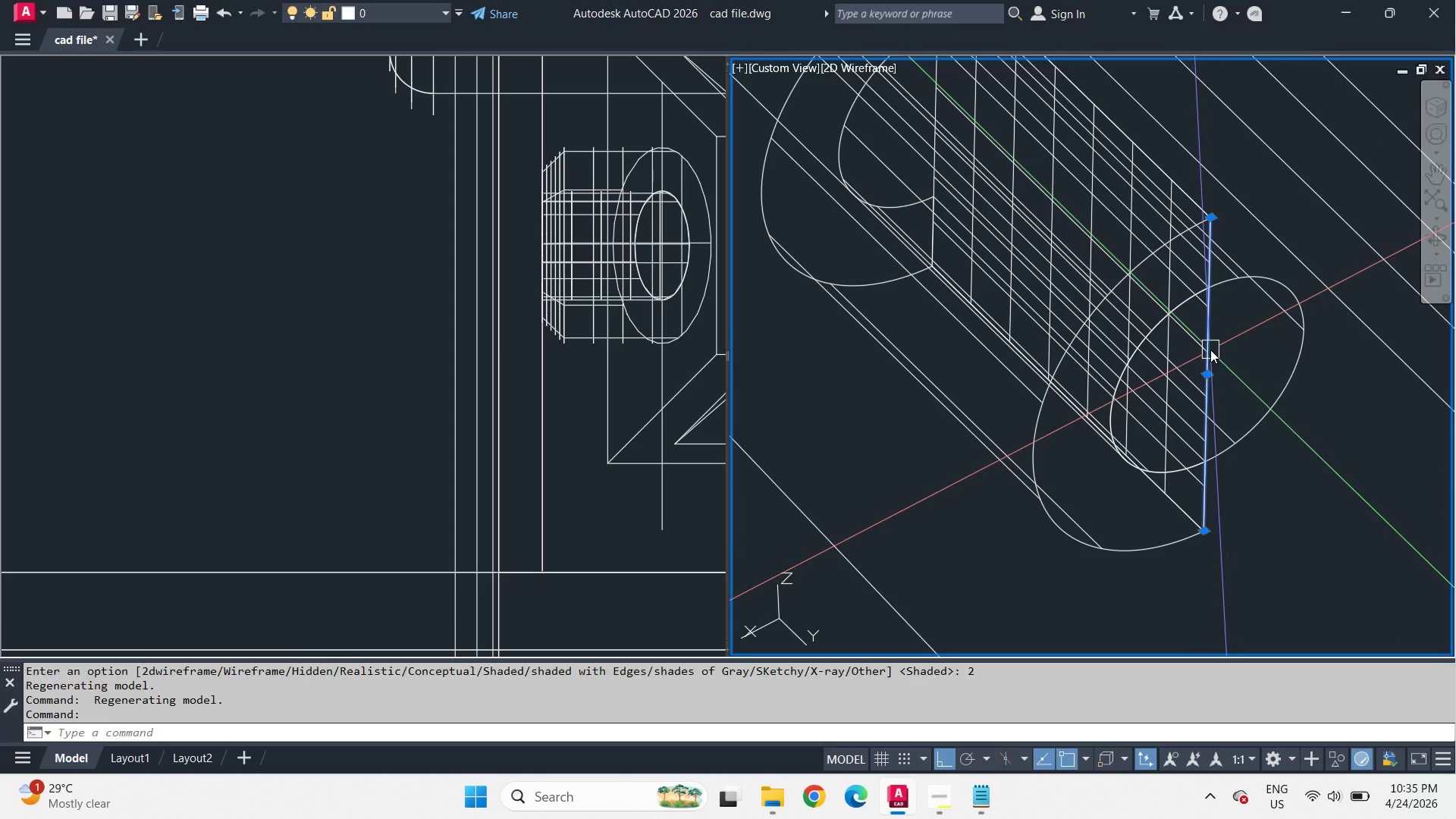 
key(E)
 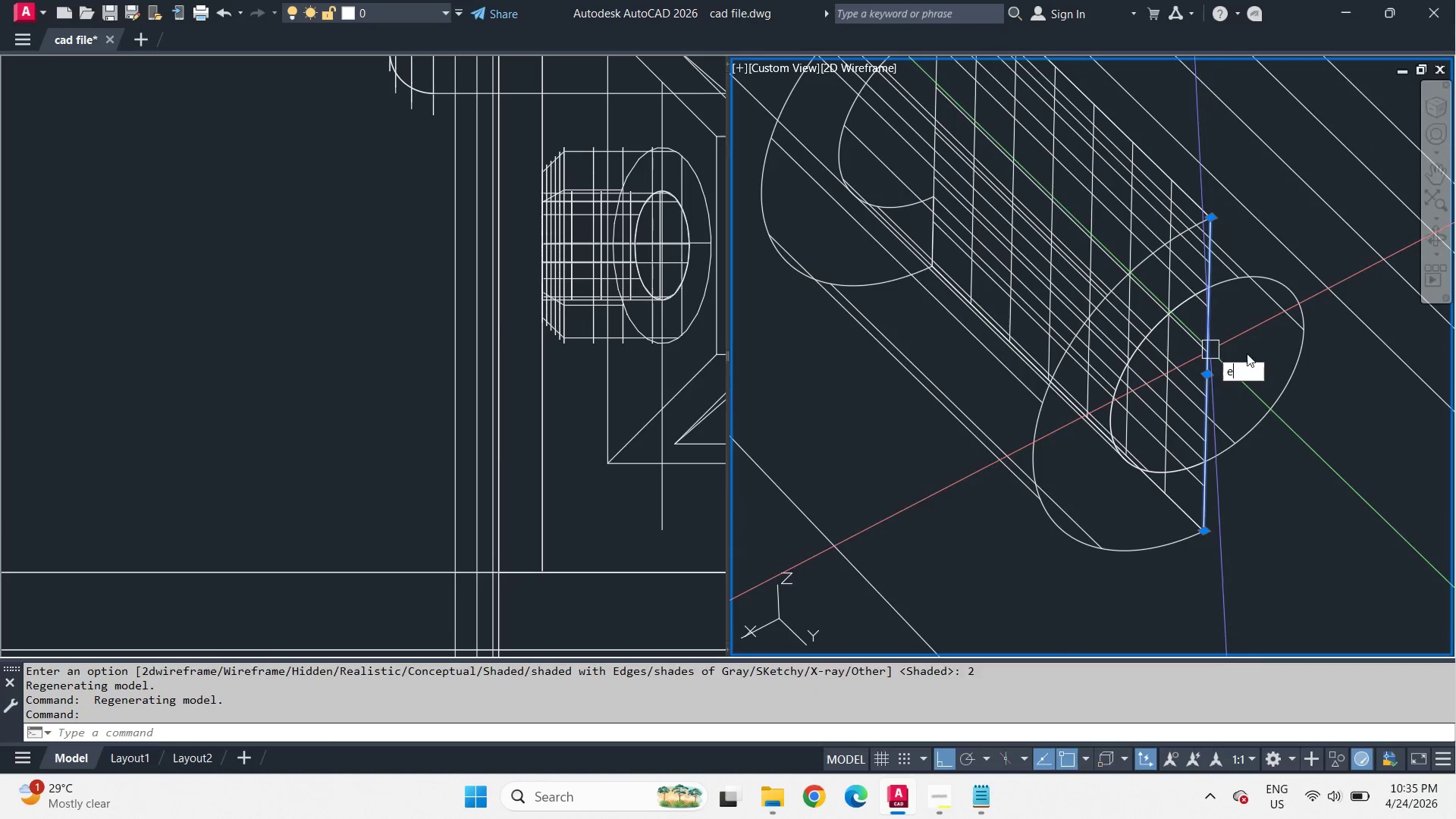 
key(Space)
 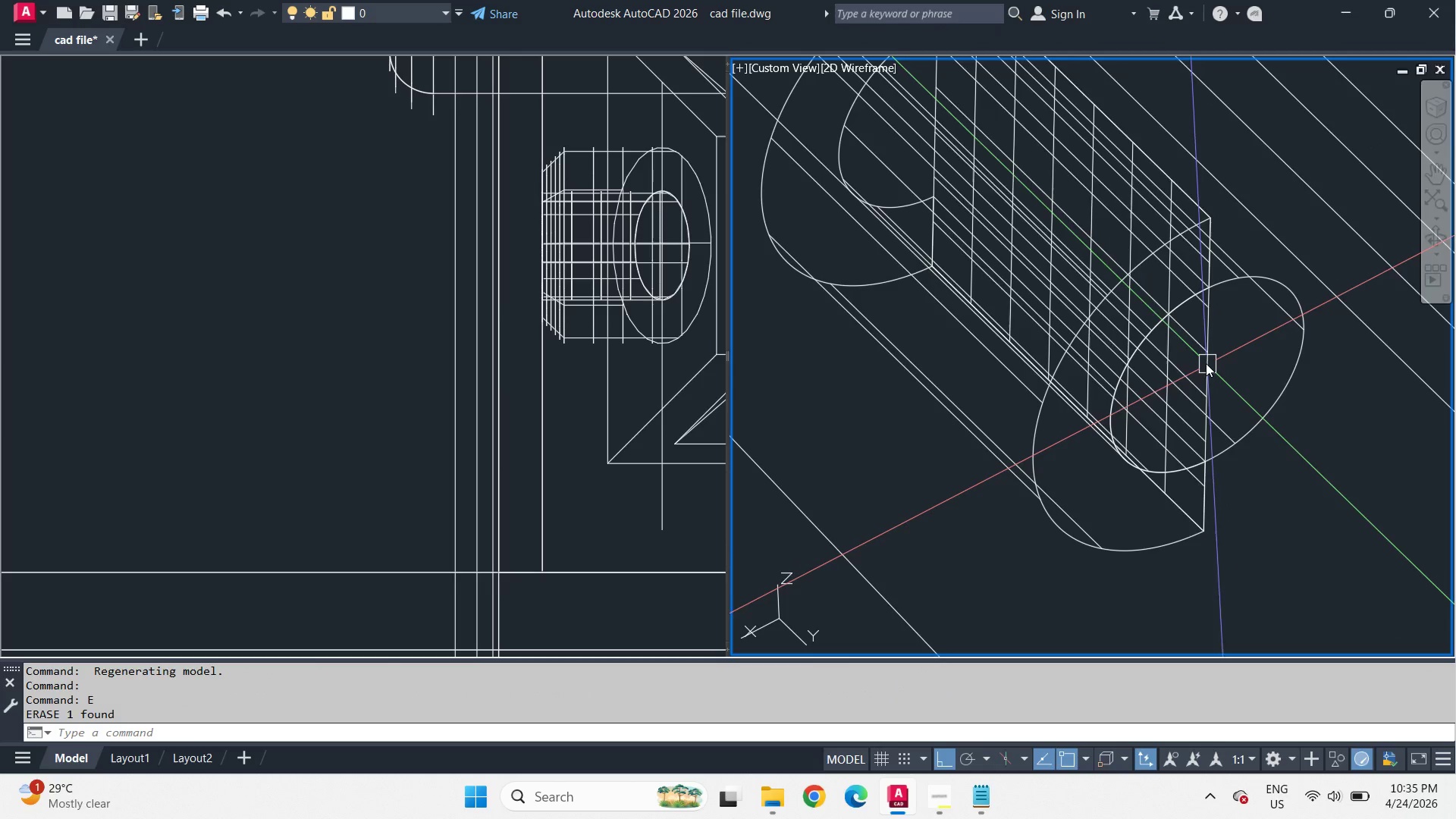 
left_click([1206, 362])
 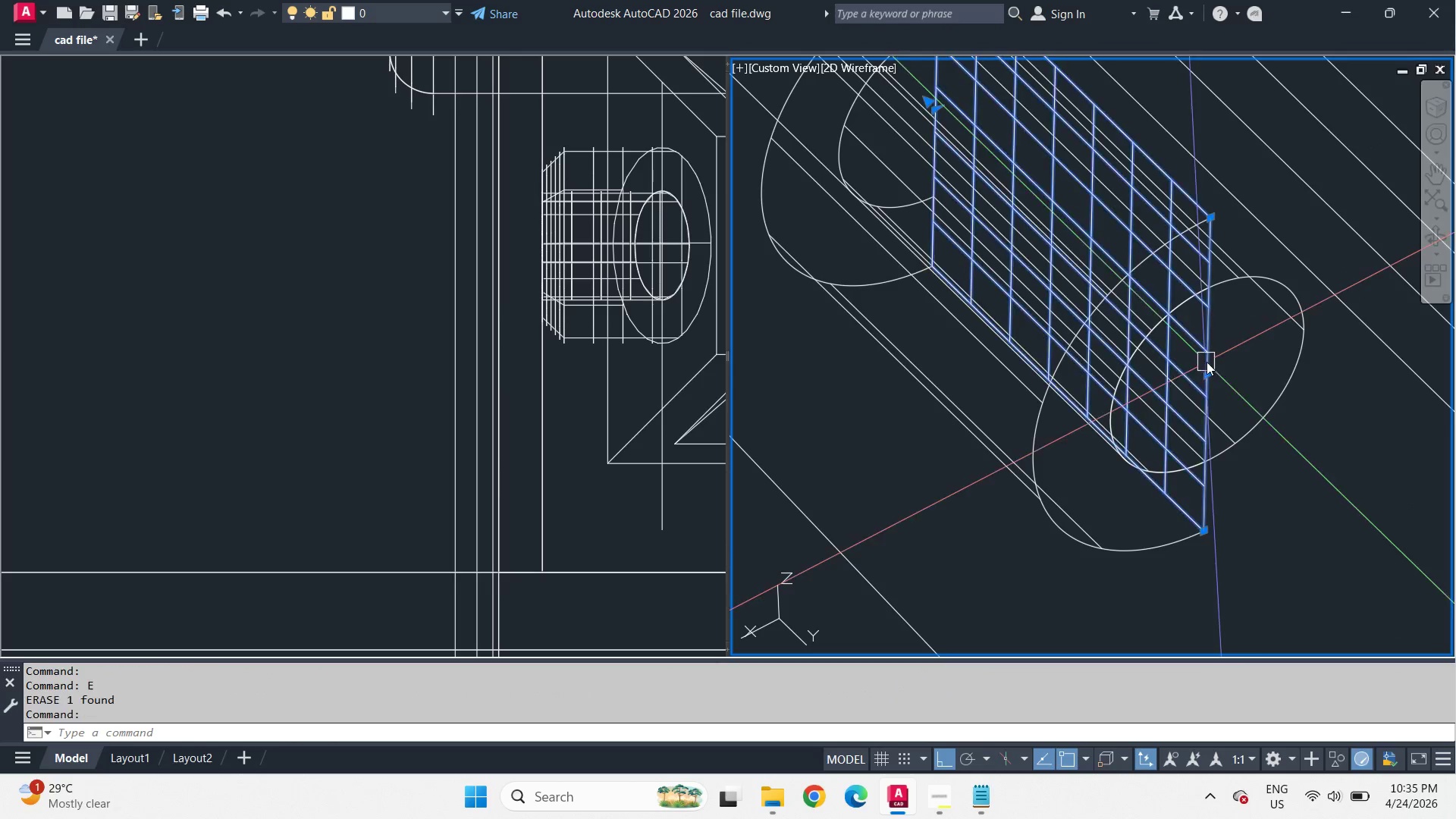 
key(E)
 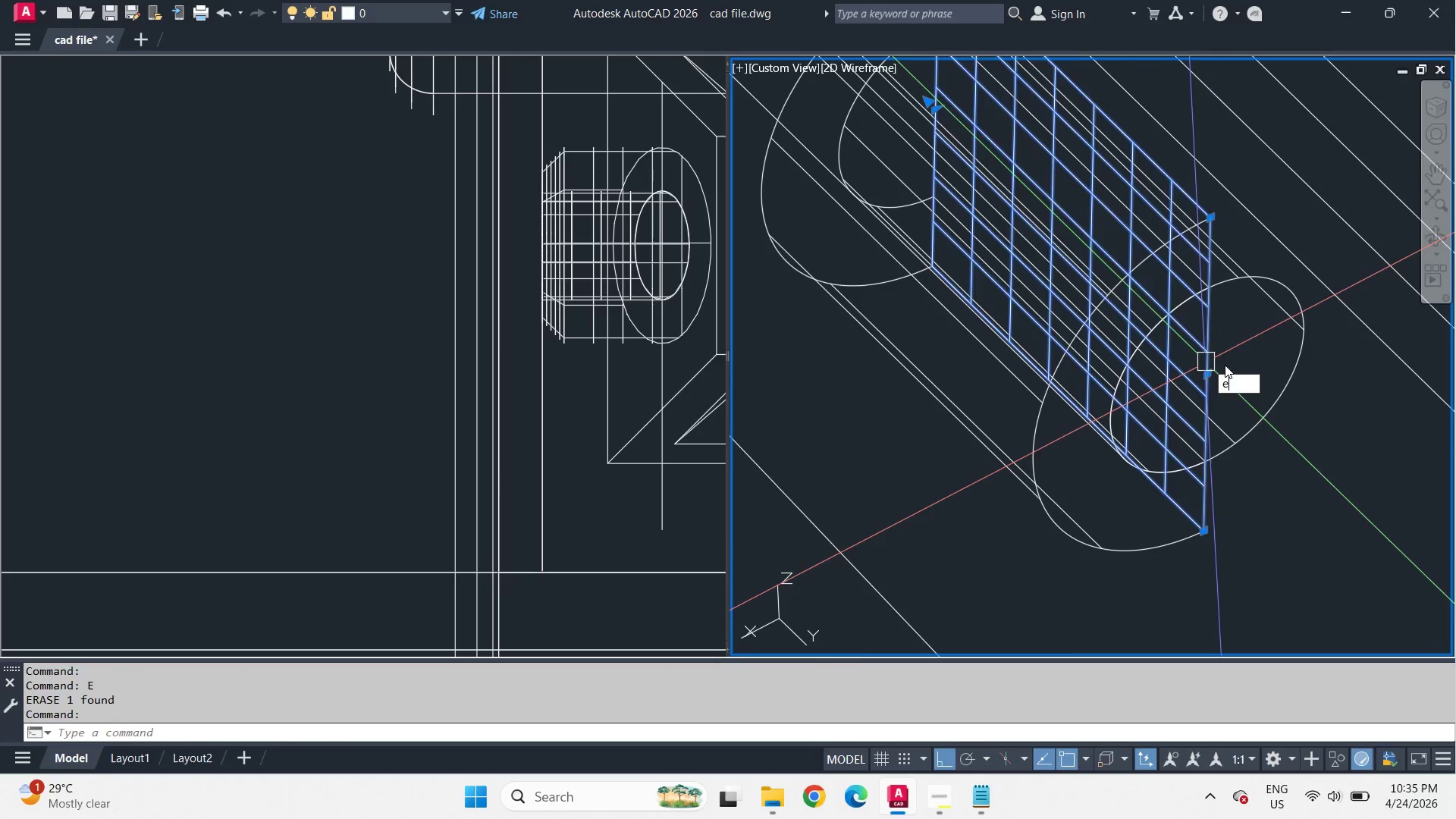 
key(Space)
 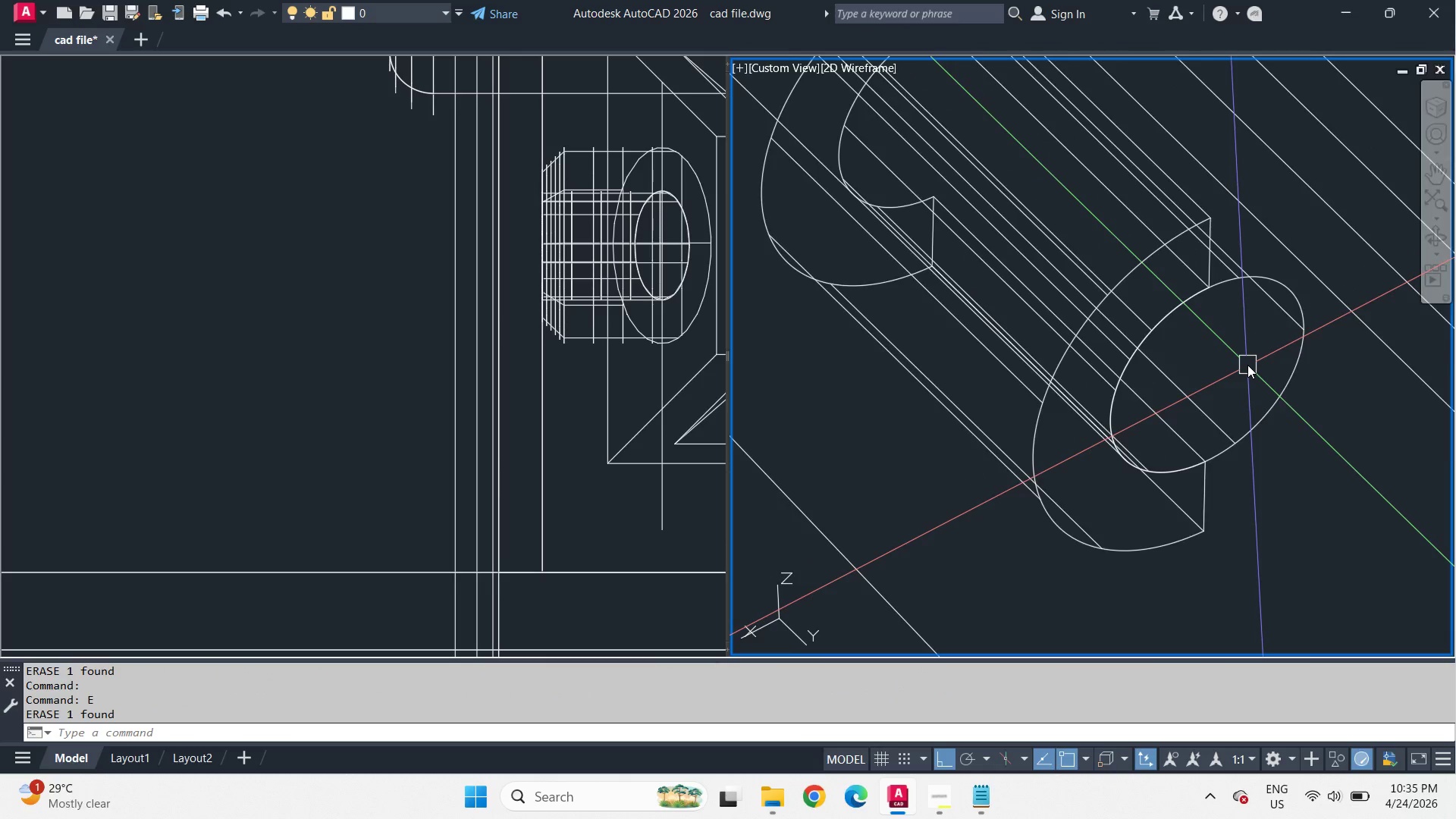 
scroll: coordinate [1247, 365], scroll_direction: down, amount: 1.0
 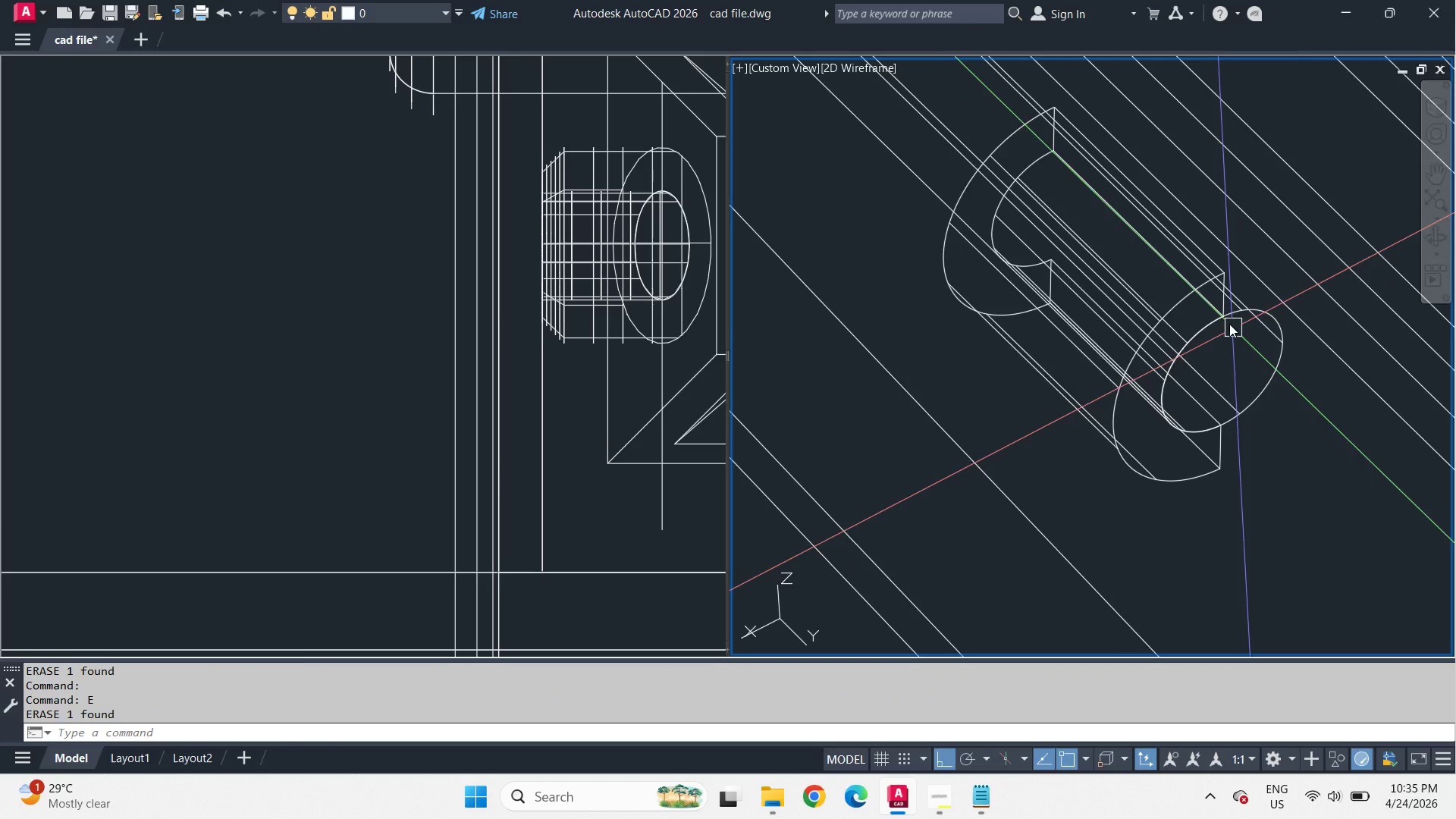 
key(Control+W)
 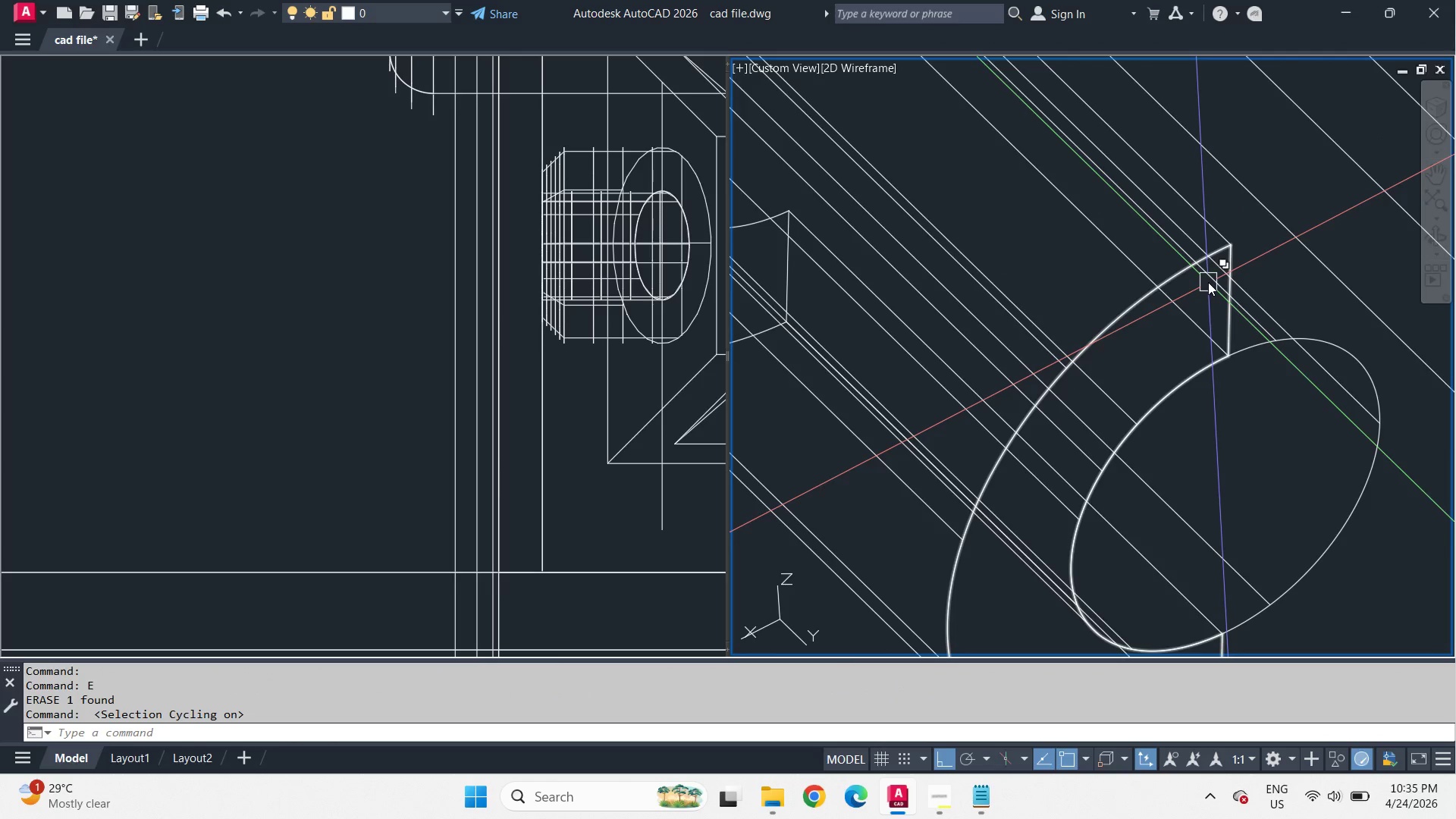 
scroll: coordinate [1219, 284], scroll_direction: up, amount: 2.0
 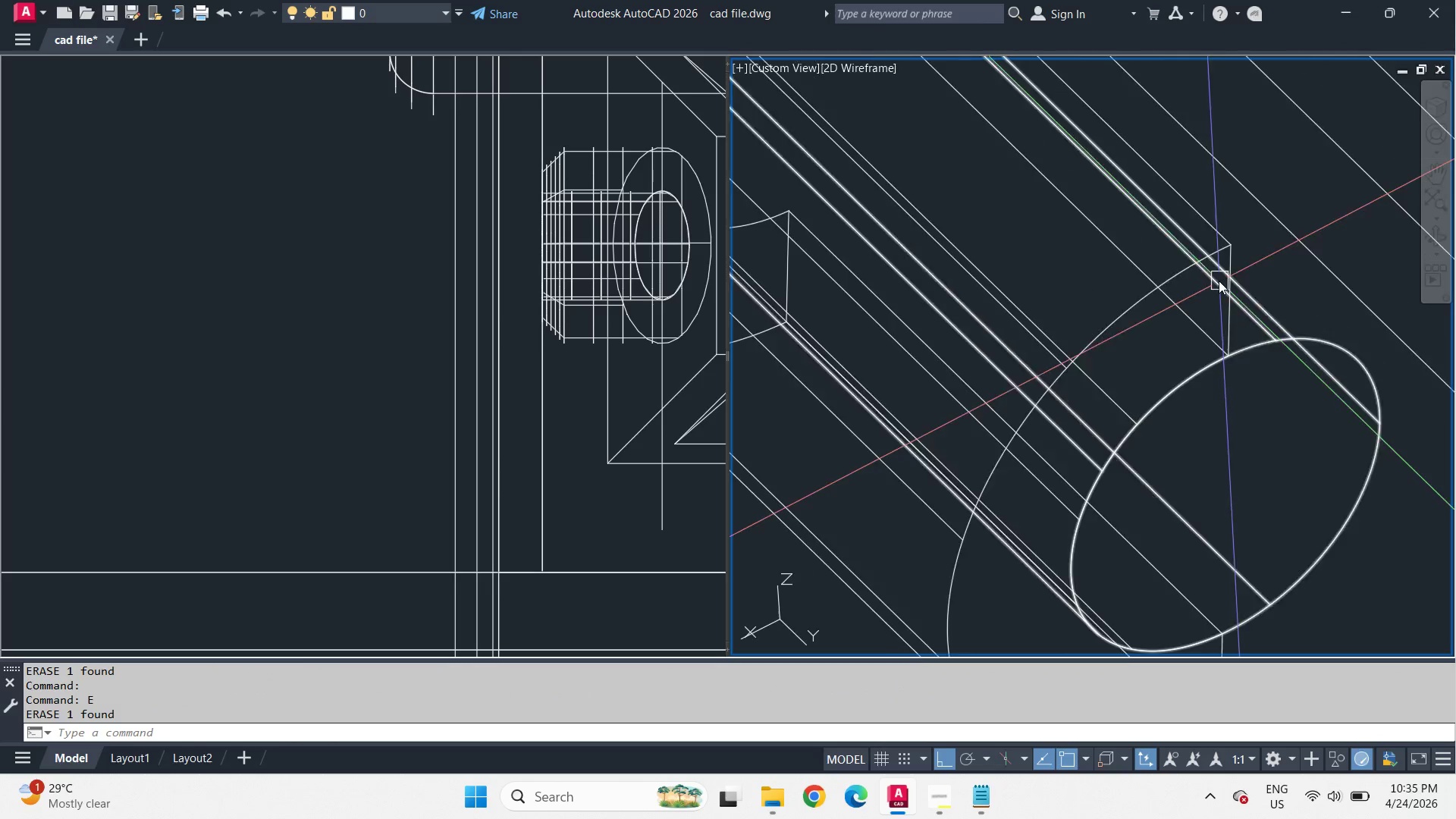 
left_click([1208, 282])
 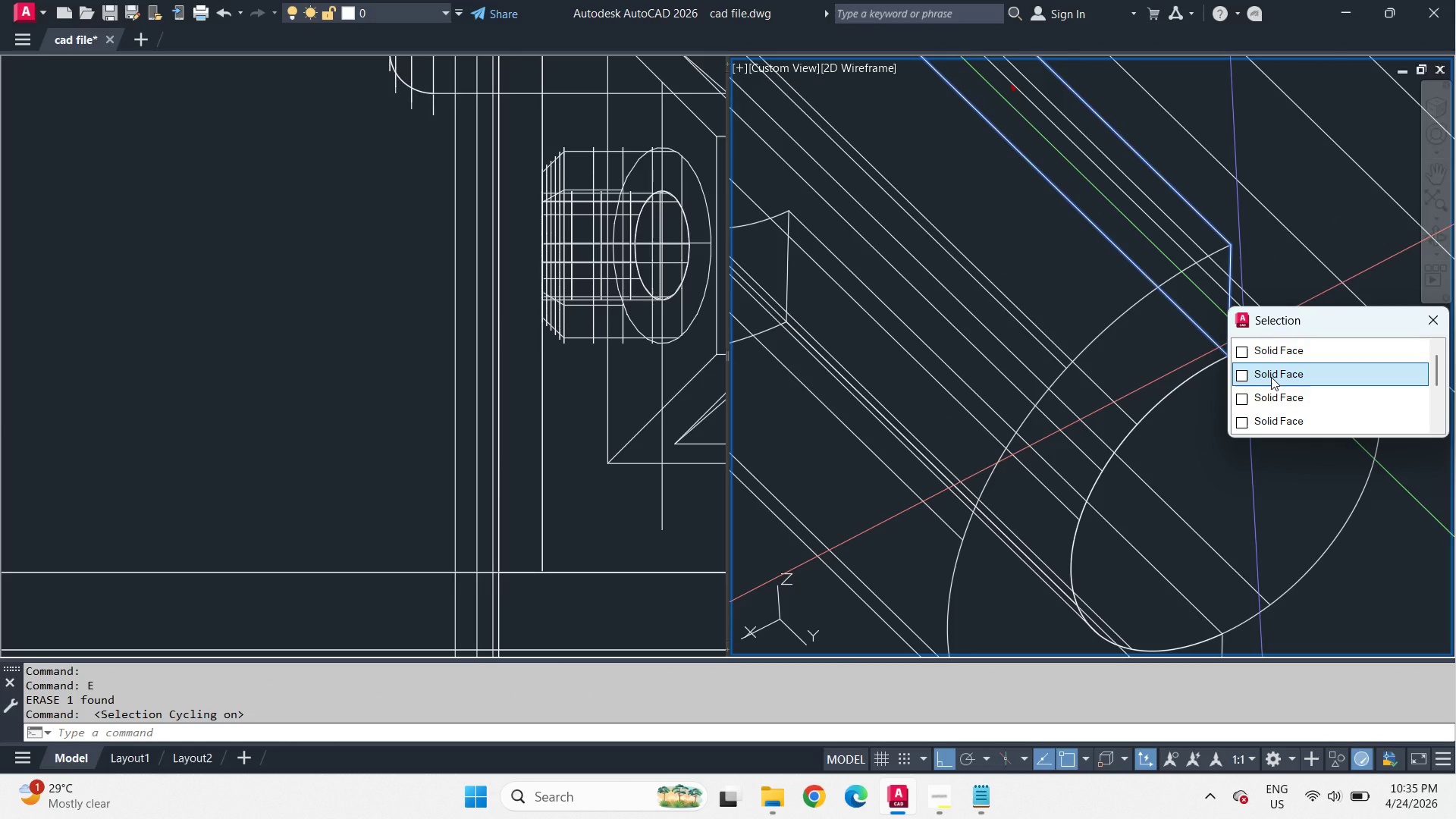 
left_click([1271, 377])
 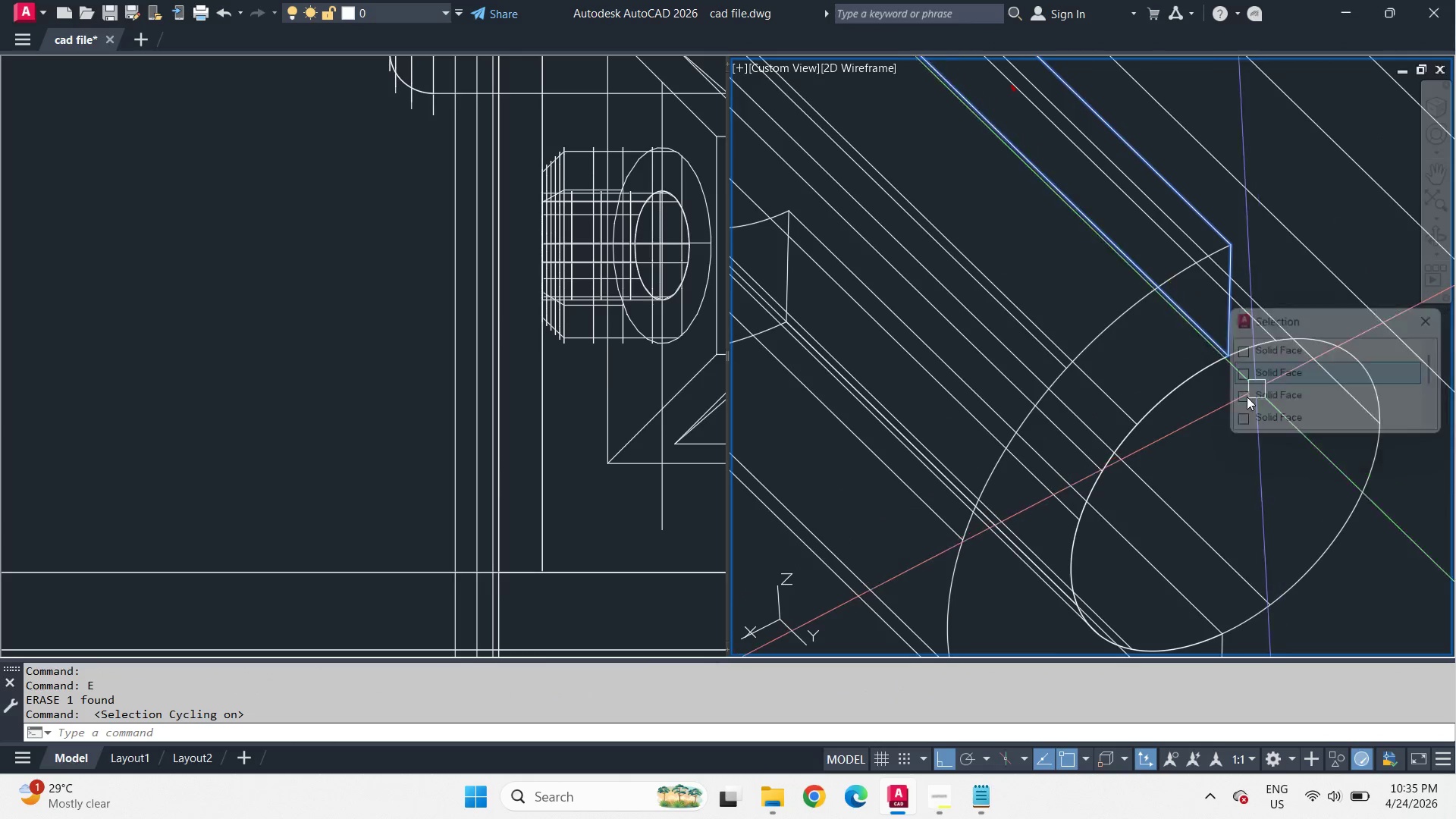 
scroll: coordinate [1243, 398], scroll_direction: down, amount: 2.0
 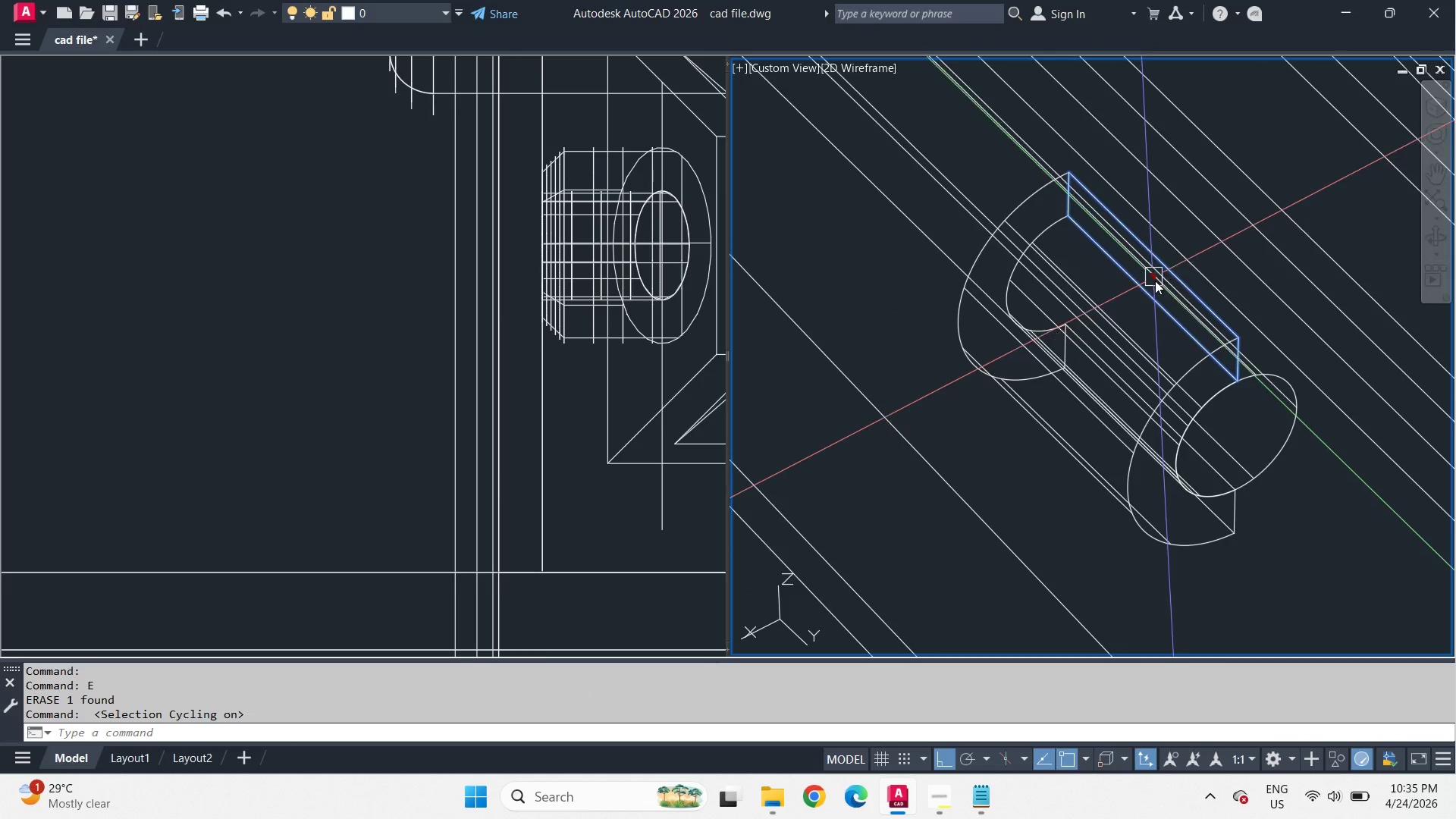 
left_click_drag(start_coordinate=[1155, 281], to_coordinate=[1166, 276])
 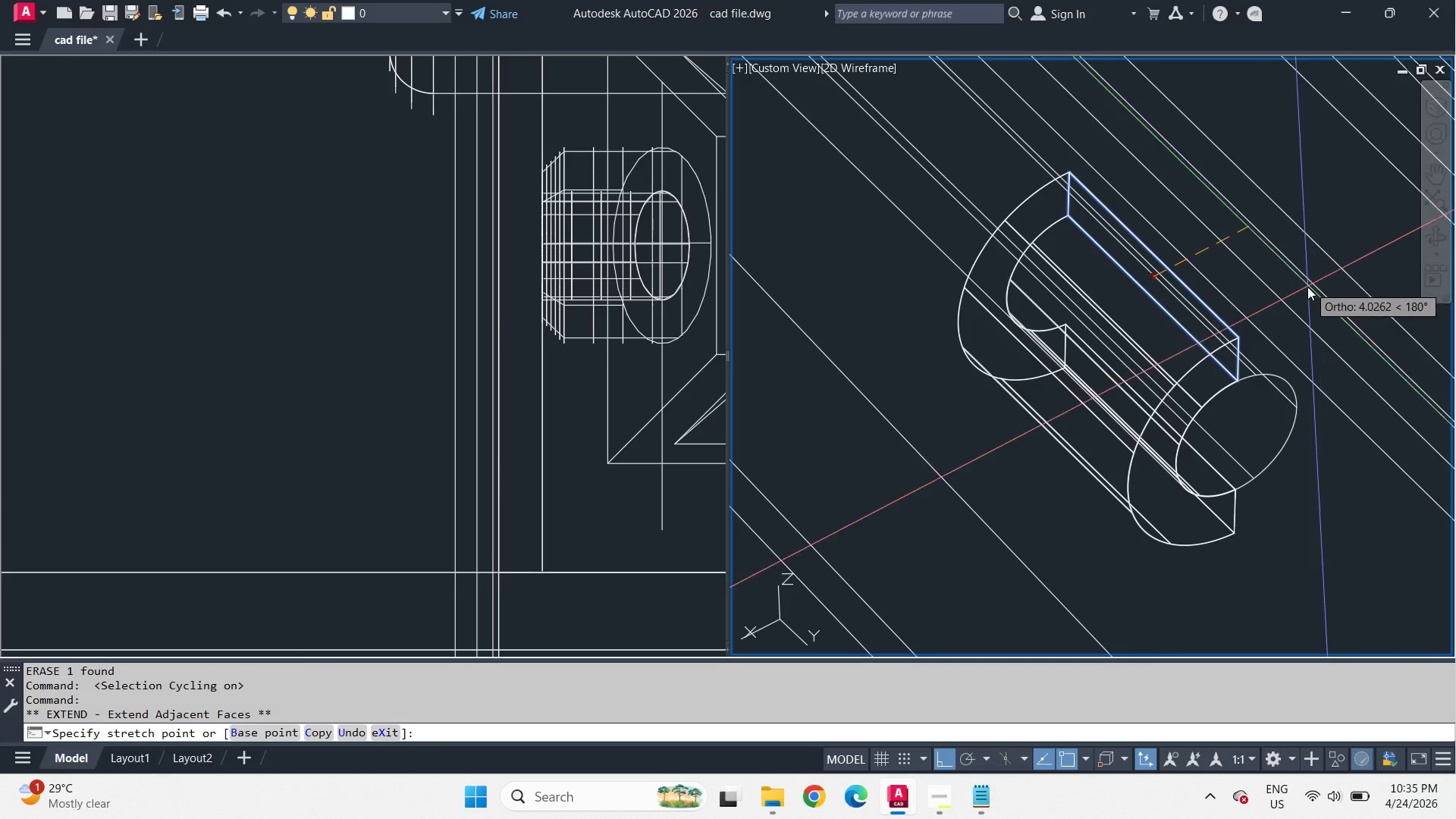 
key(Escape)
 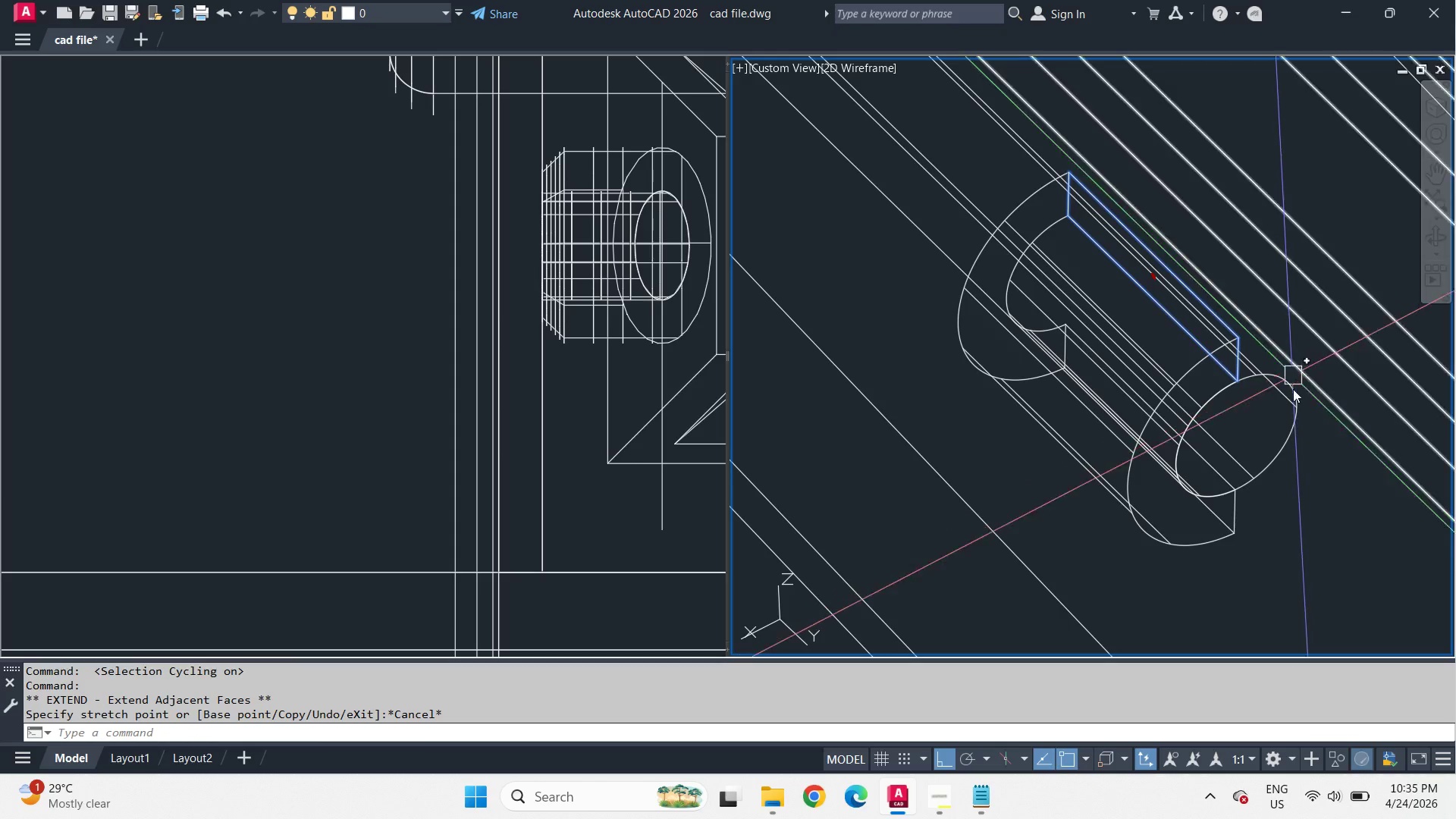 
key(Escape)
 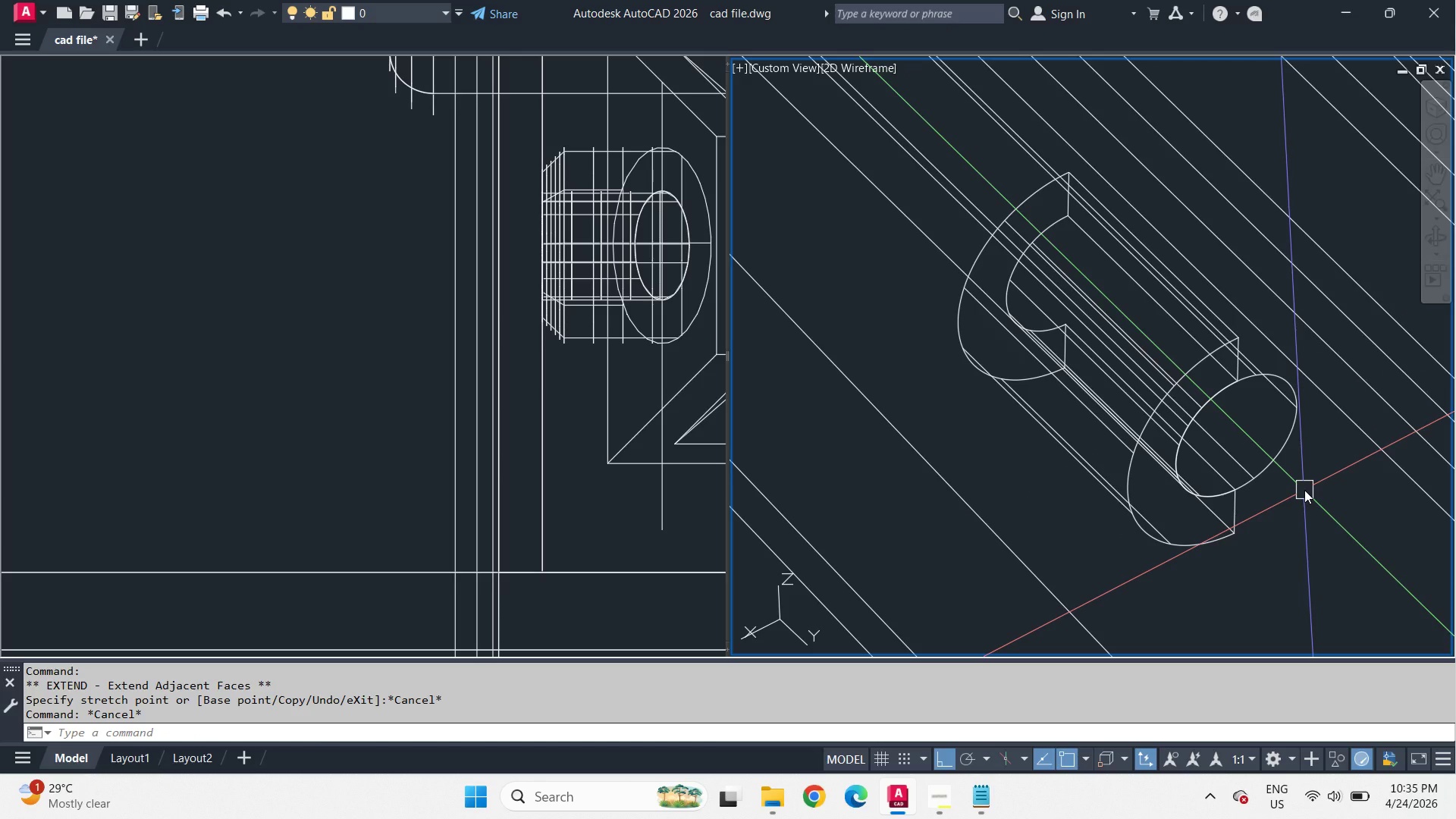 
wait(6.12)
 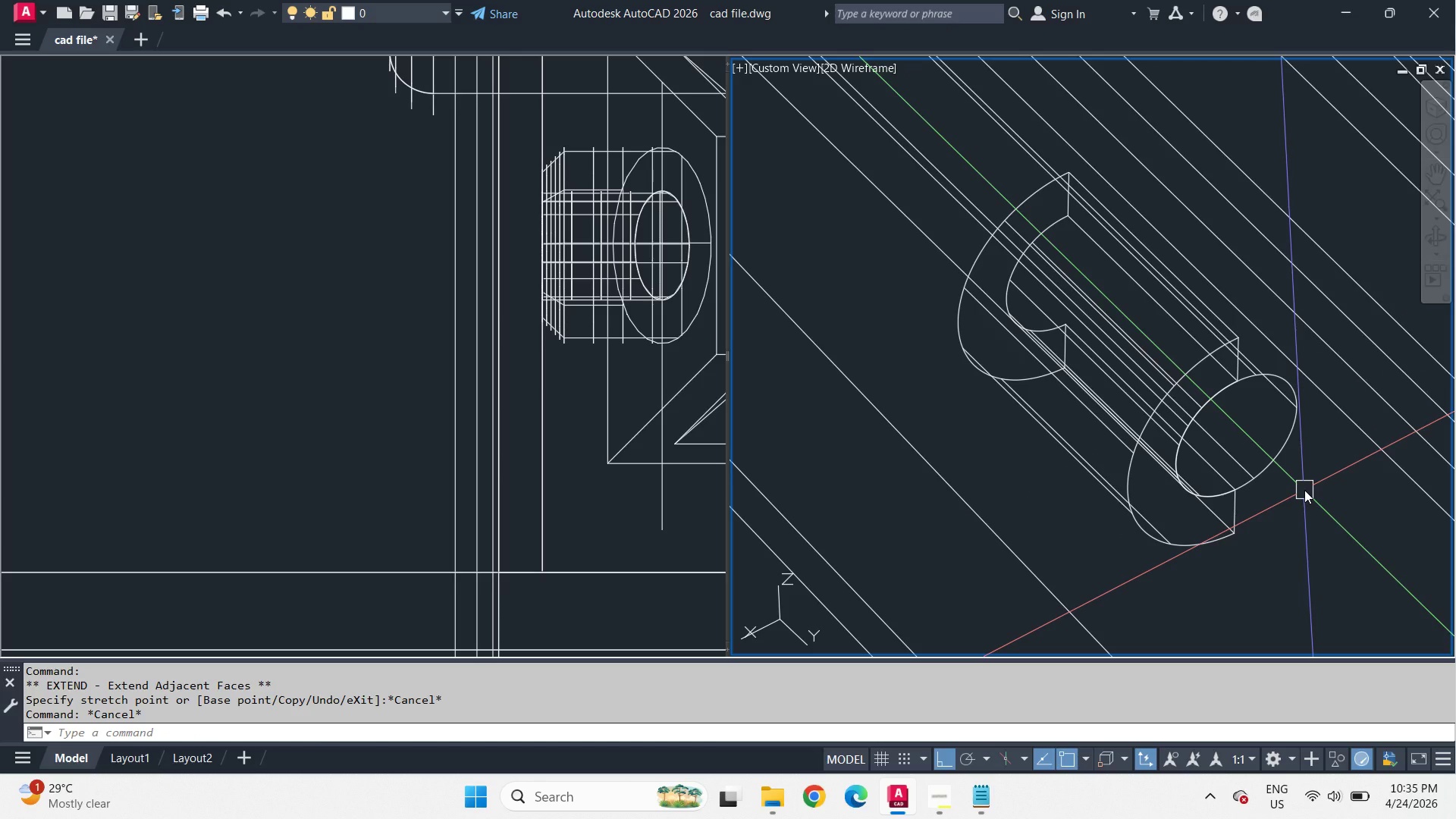 
hold_key(key=ShiftLeft, duration=3.73)
 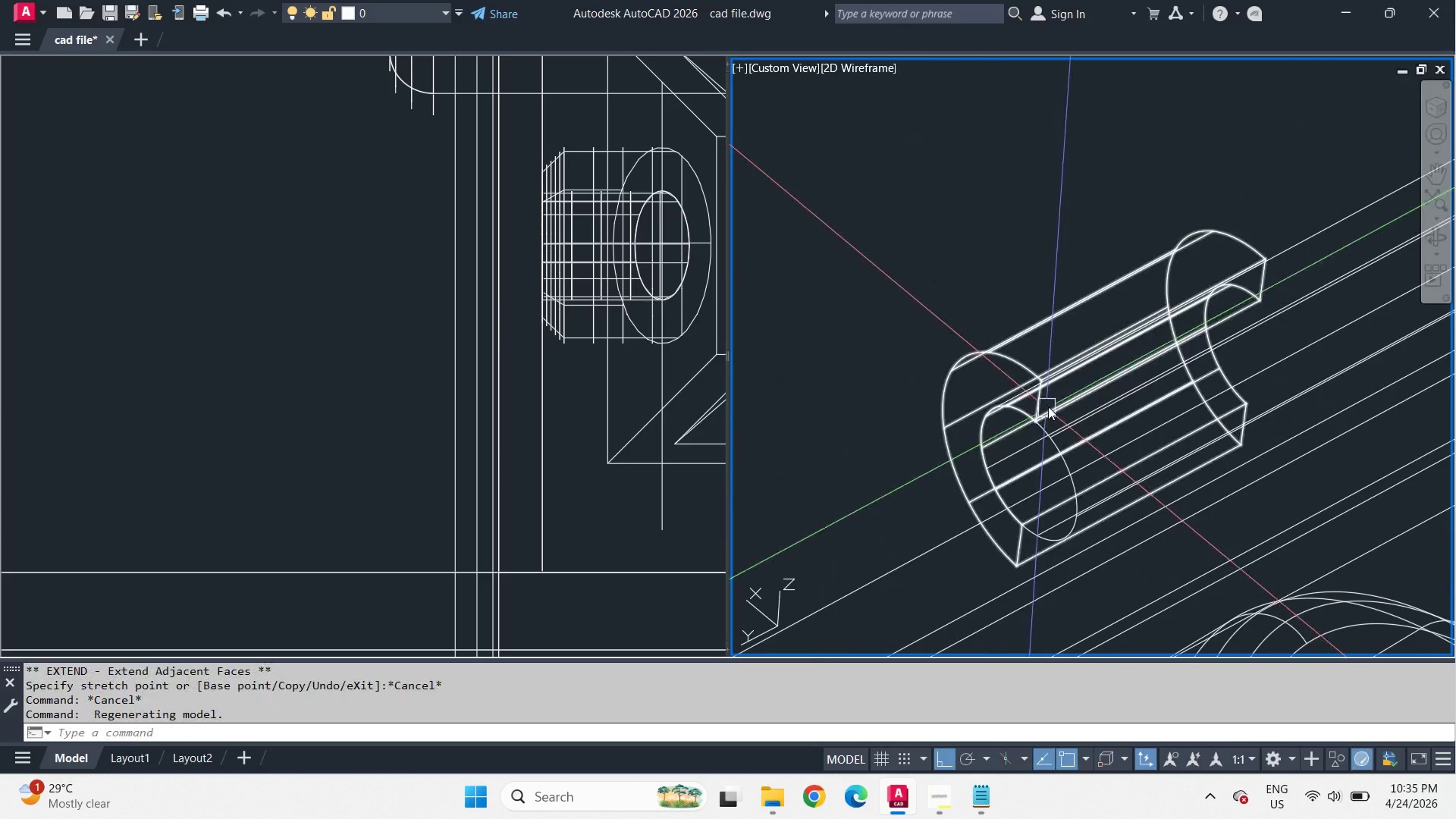 
type(re)
 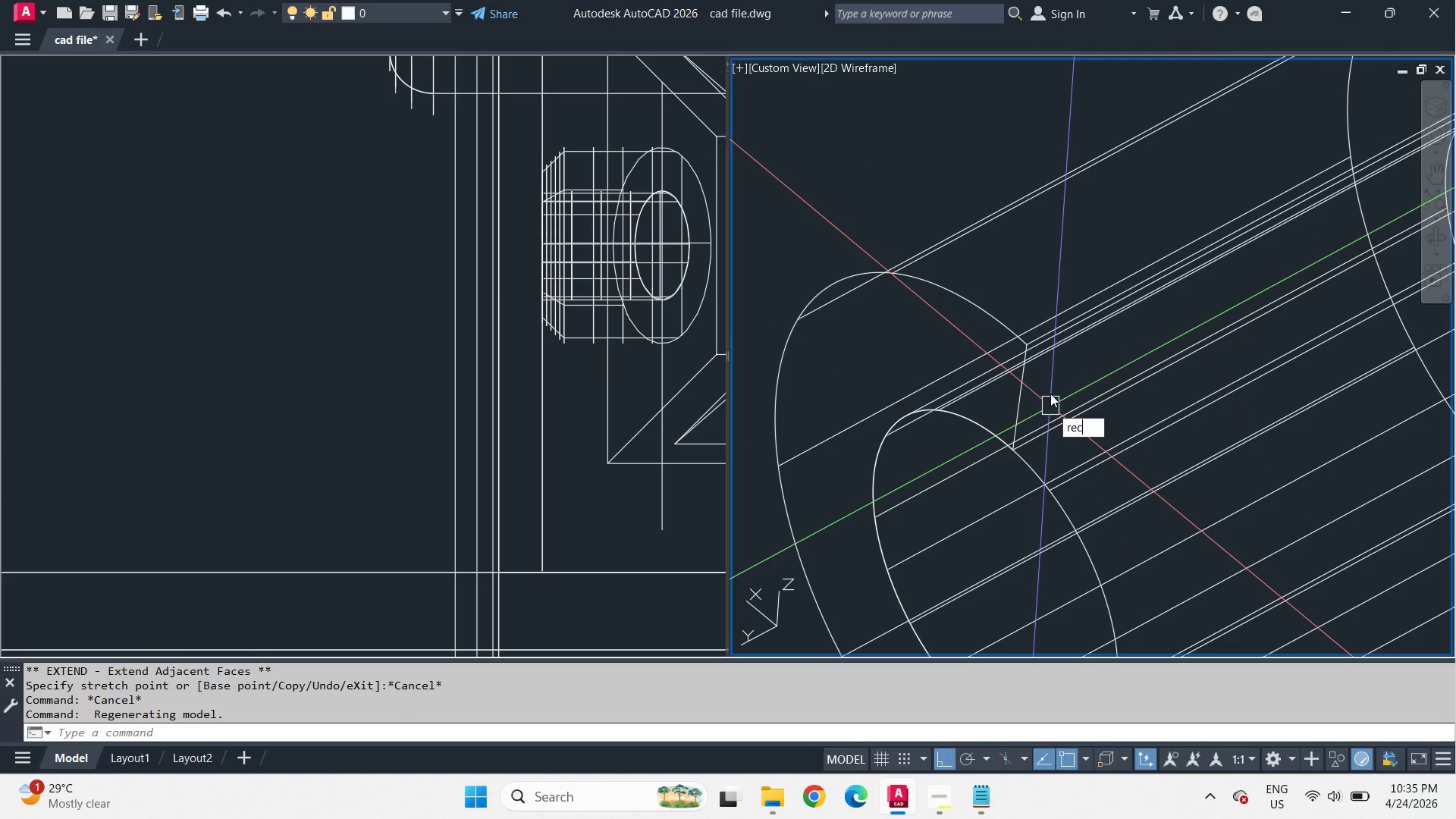 
scroll: coordinate [1050, 404], scroll_direction: up, amount: 2.0
 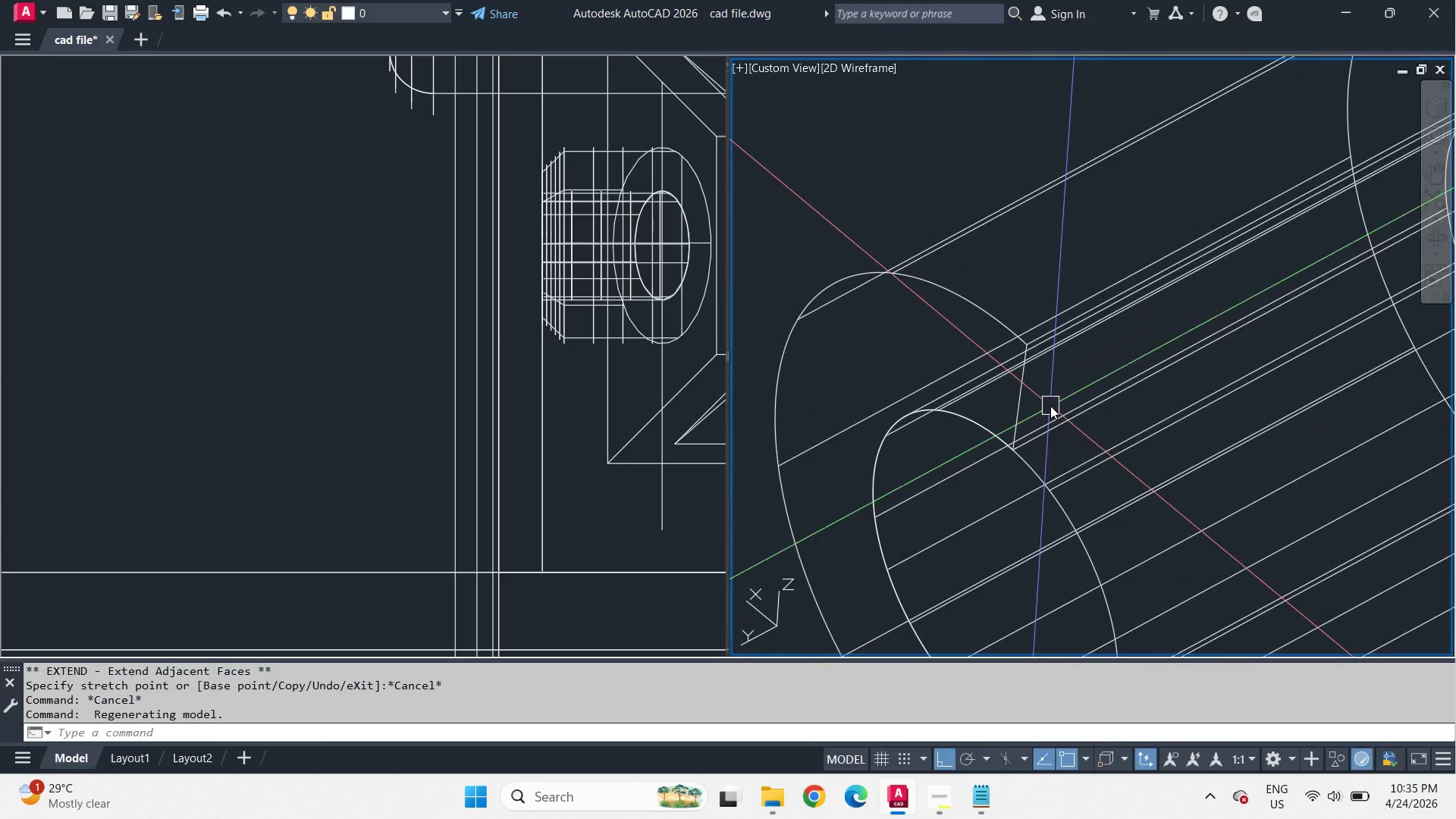 
type(c end )
 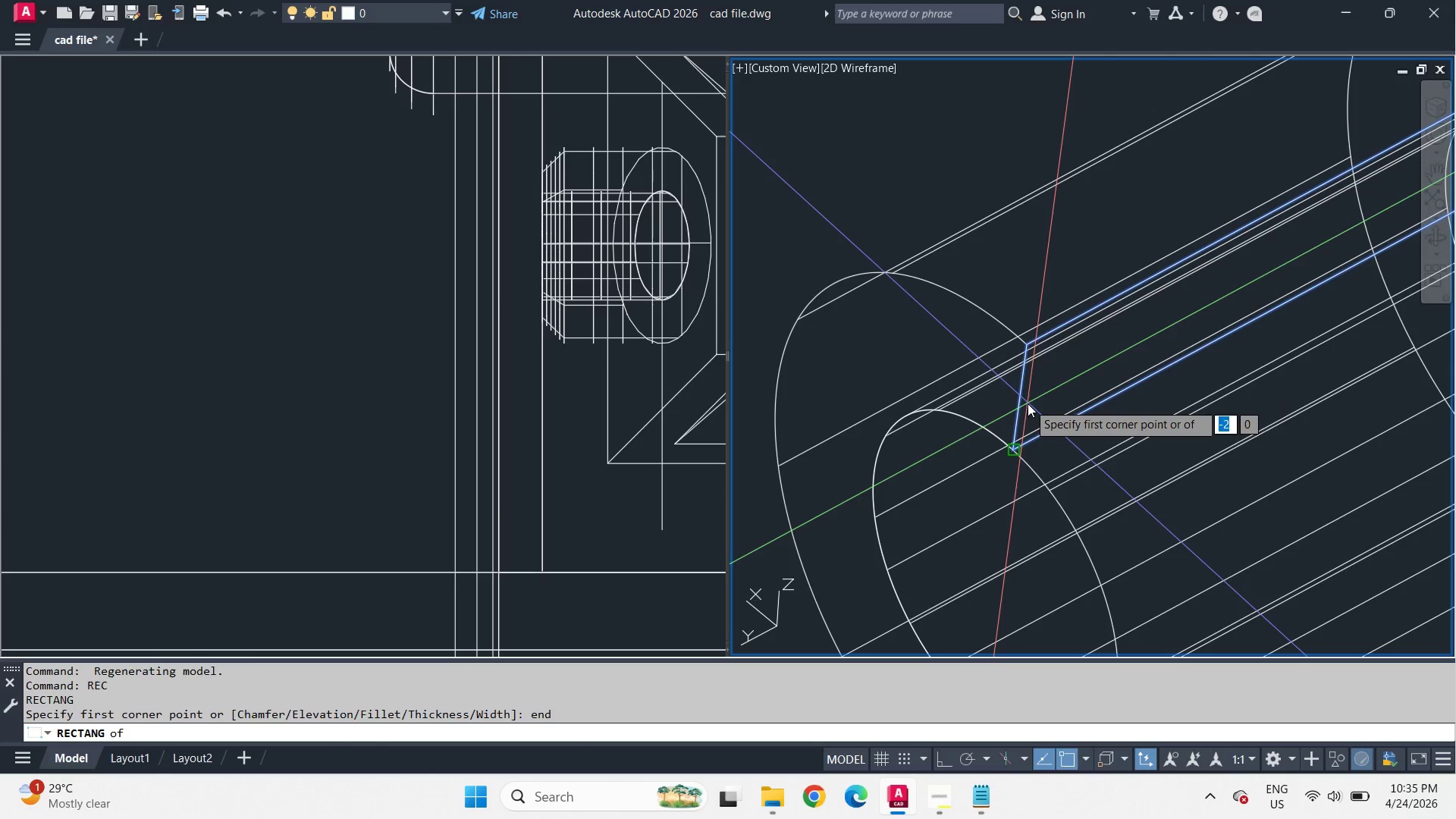 
left_click_drag(start_coordinate=[1028, 403], to_coordinate=[1069, 385])
 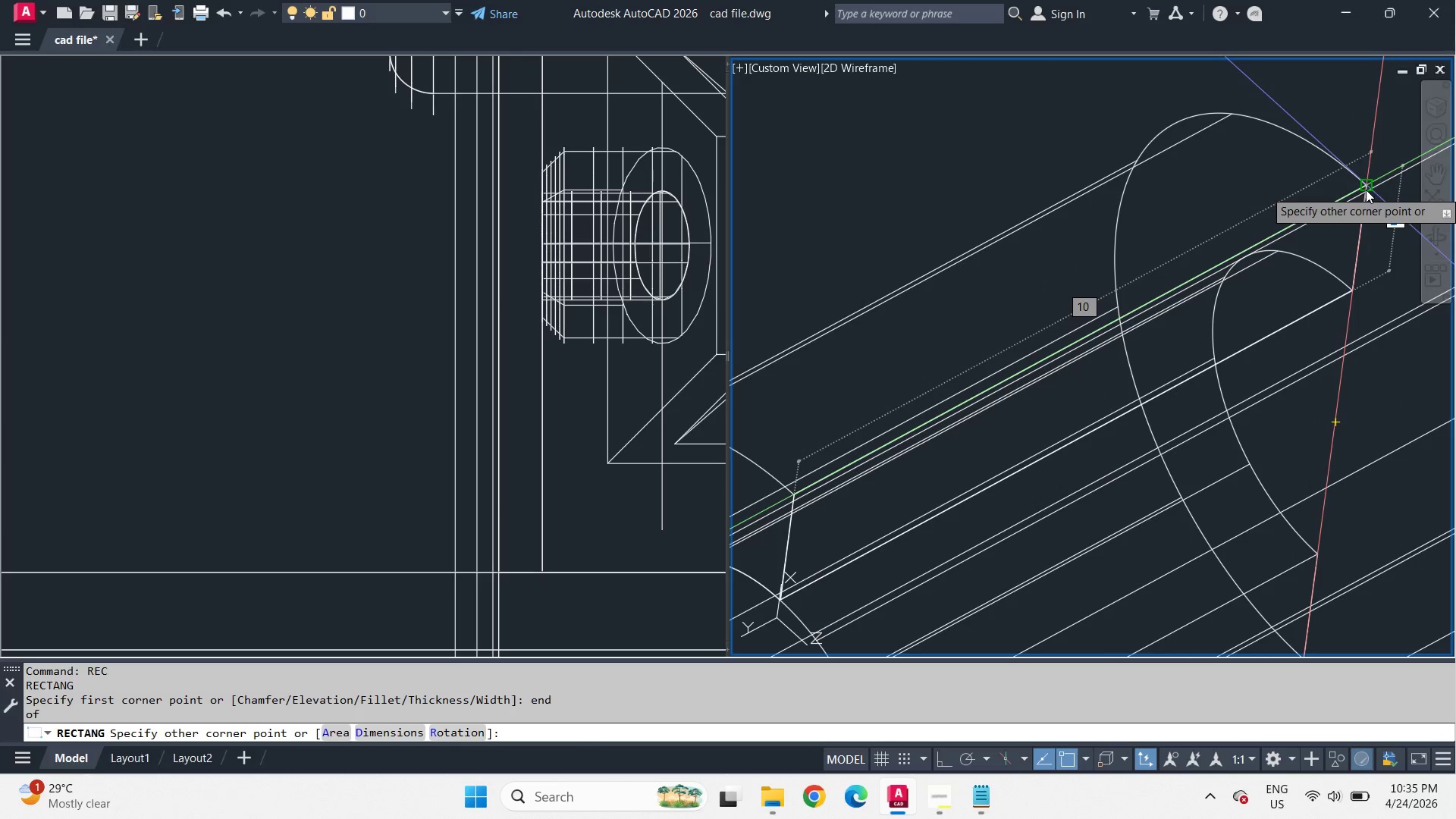 
type(ex)
 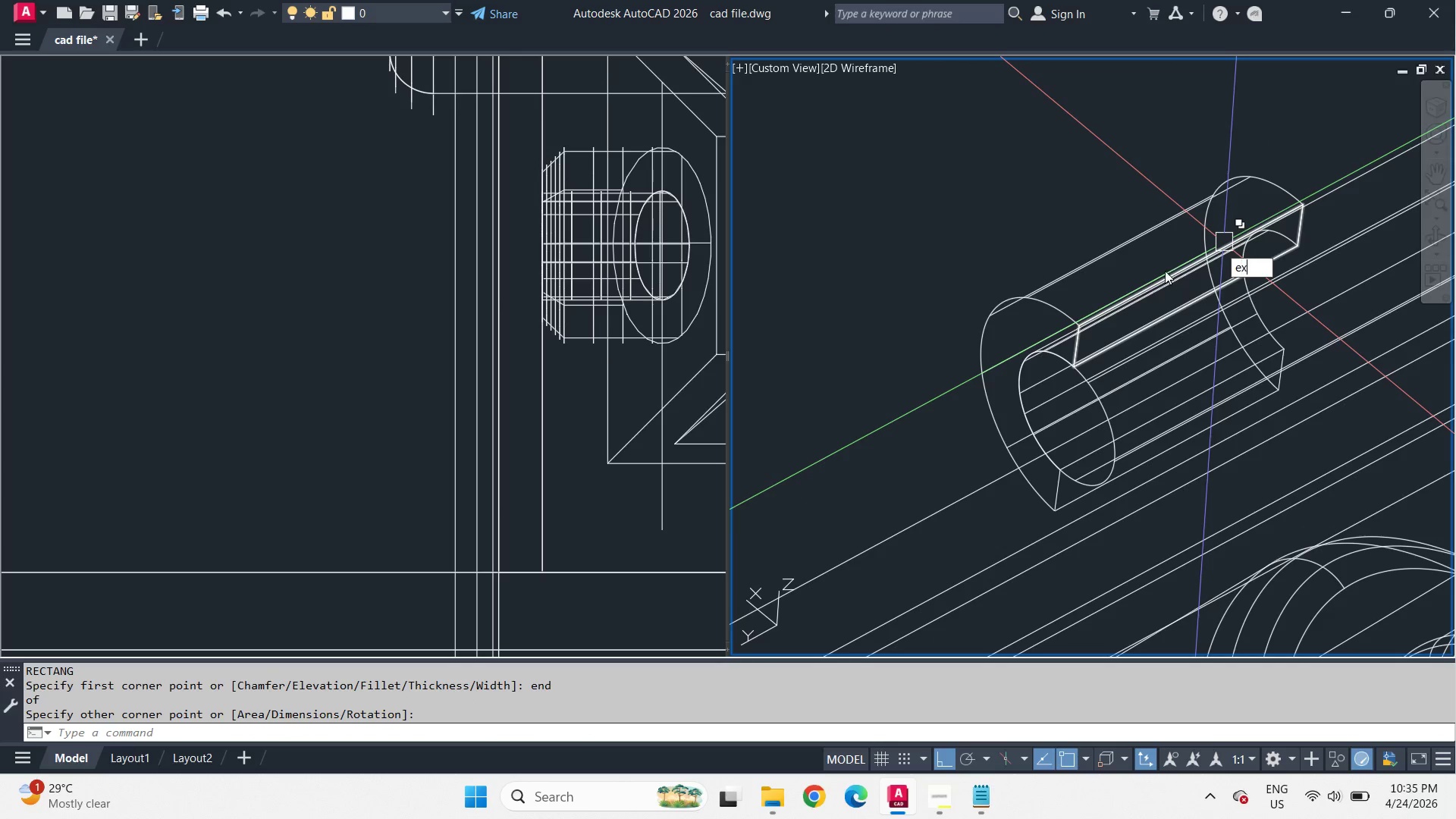 
scroll: coordinate [1262, 218], scroll_direction: down, amount: 2.0
 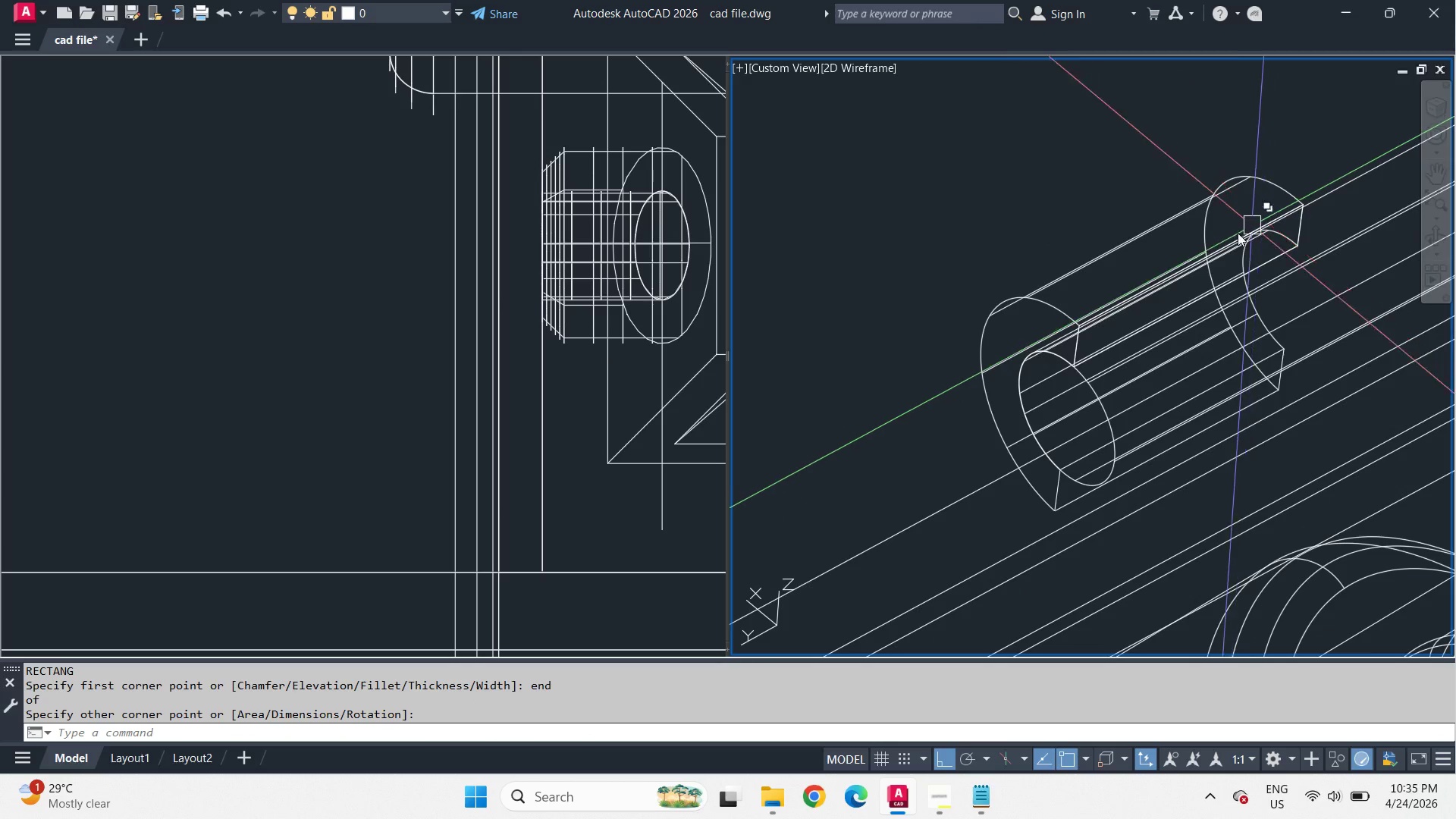 
key(T)
 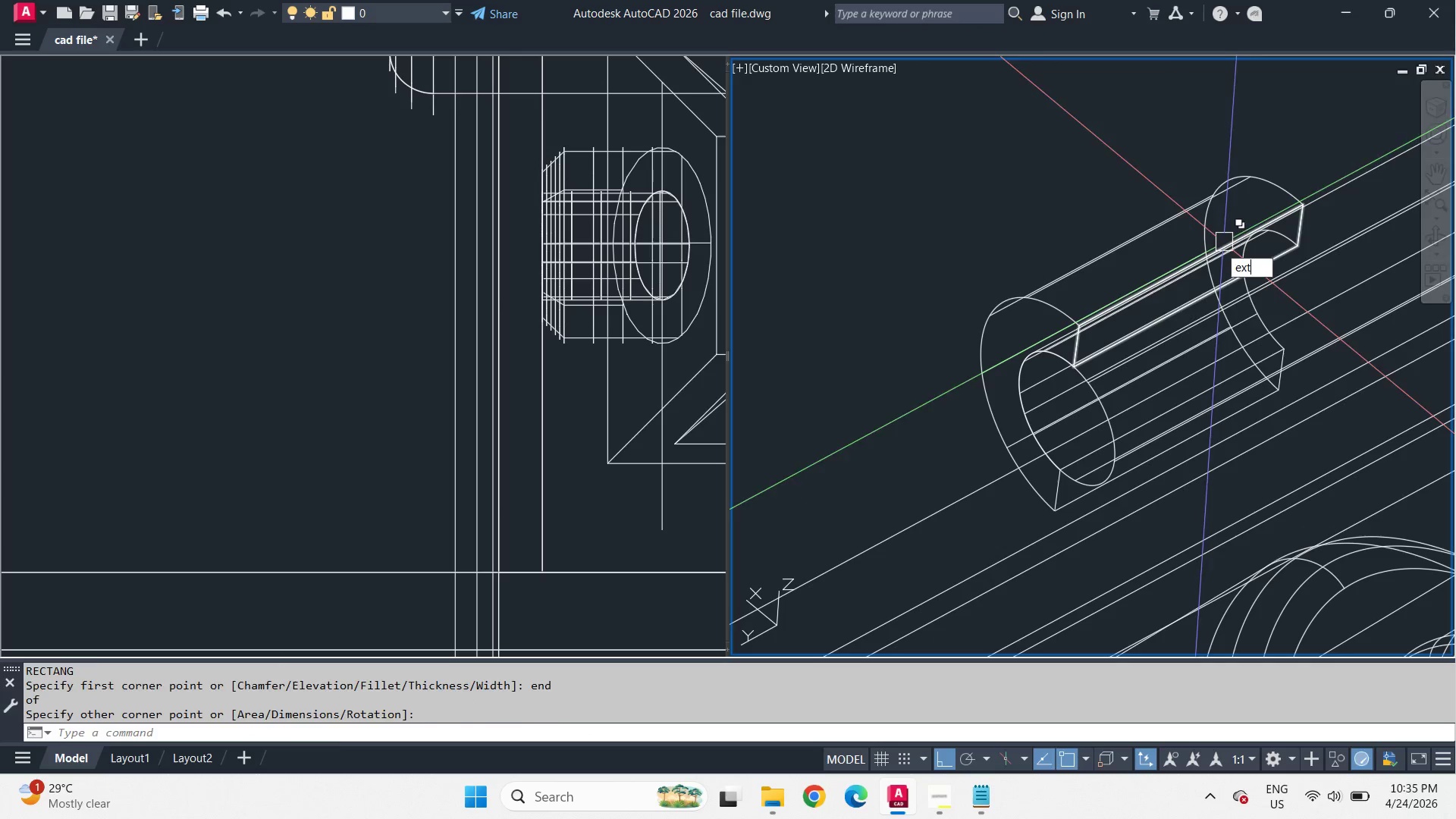 
key(Space)
 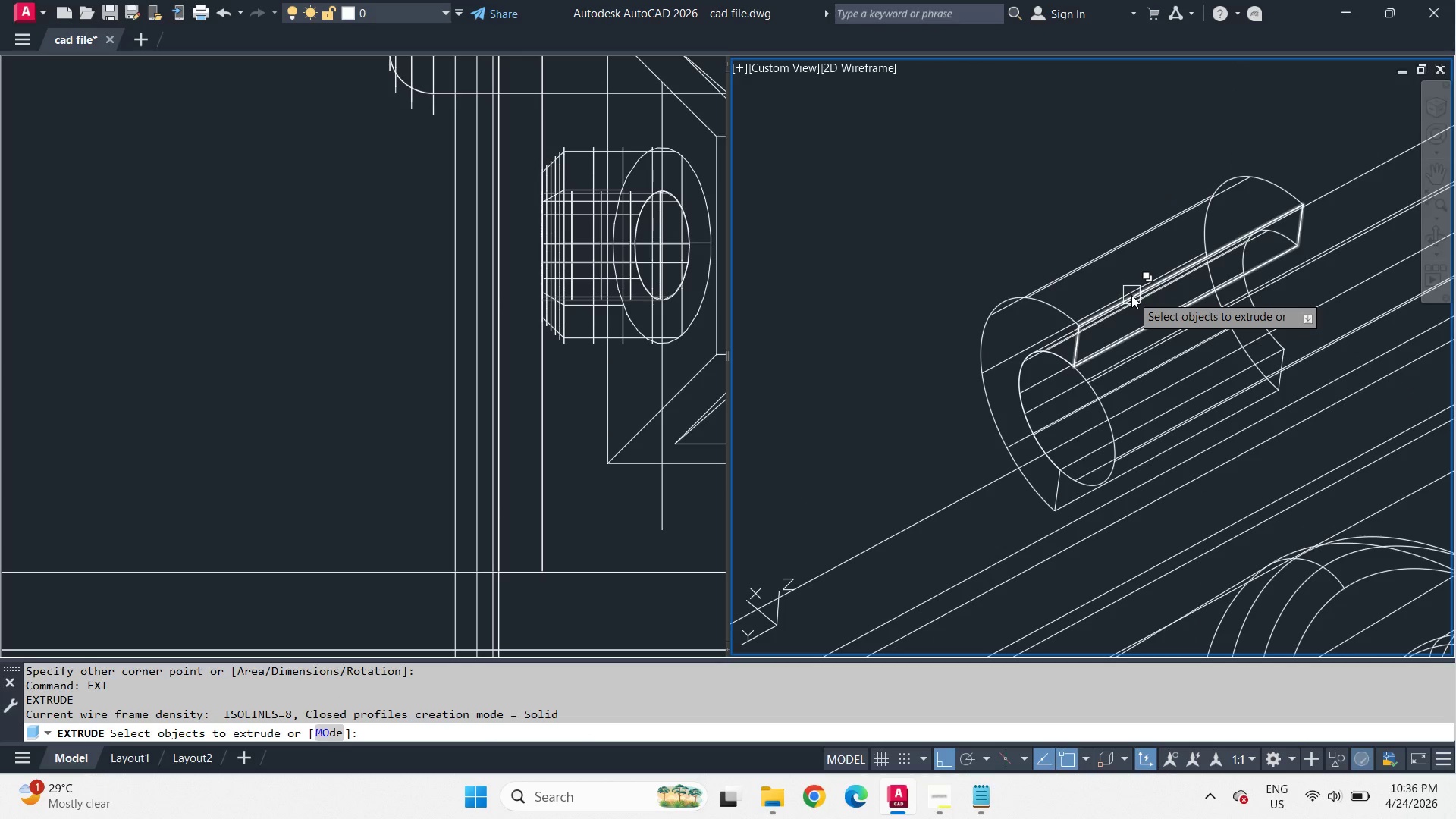 
key(Control+ControlLeft)
 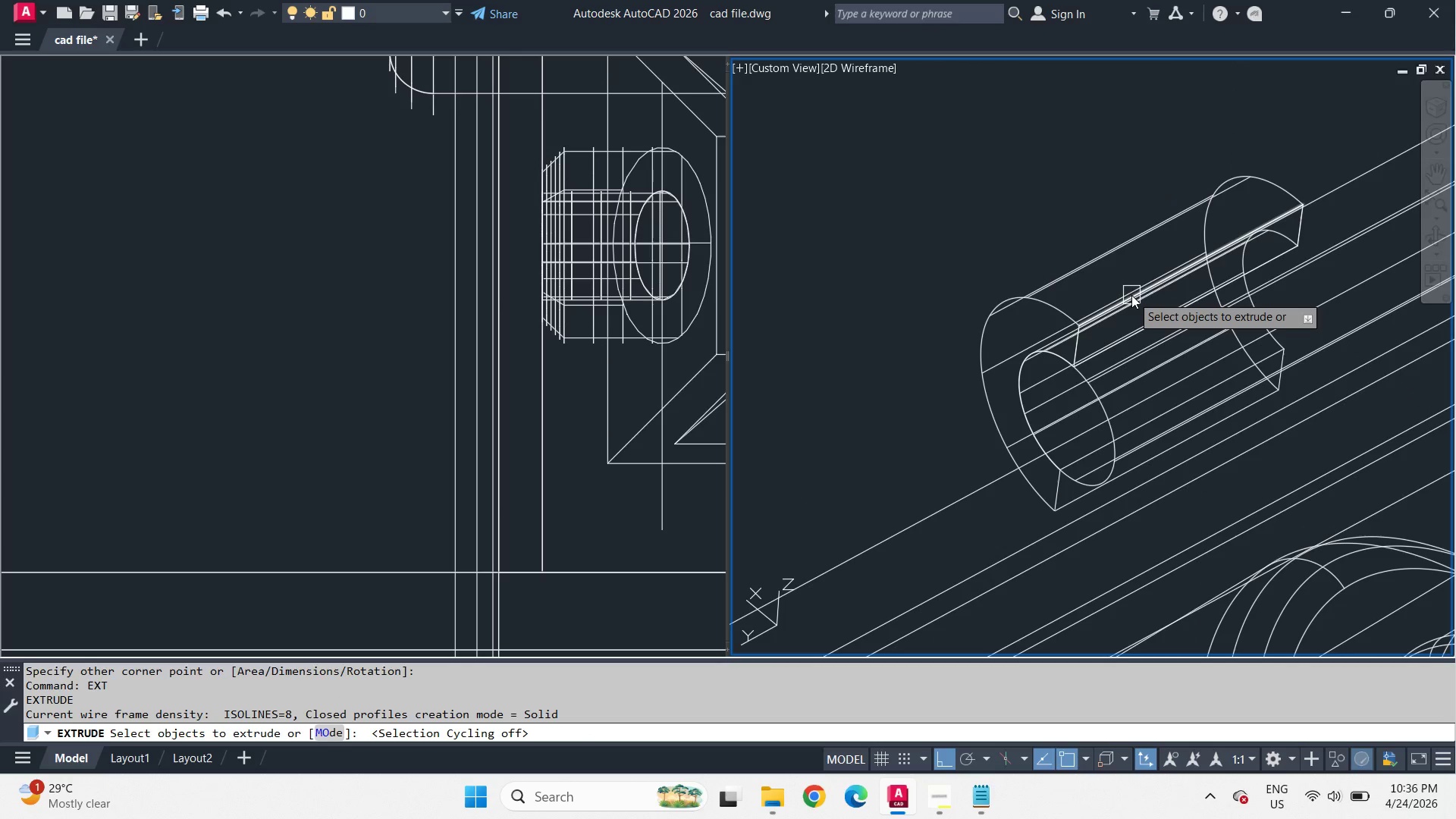 
key(Control+W)
 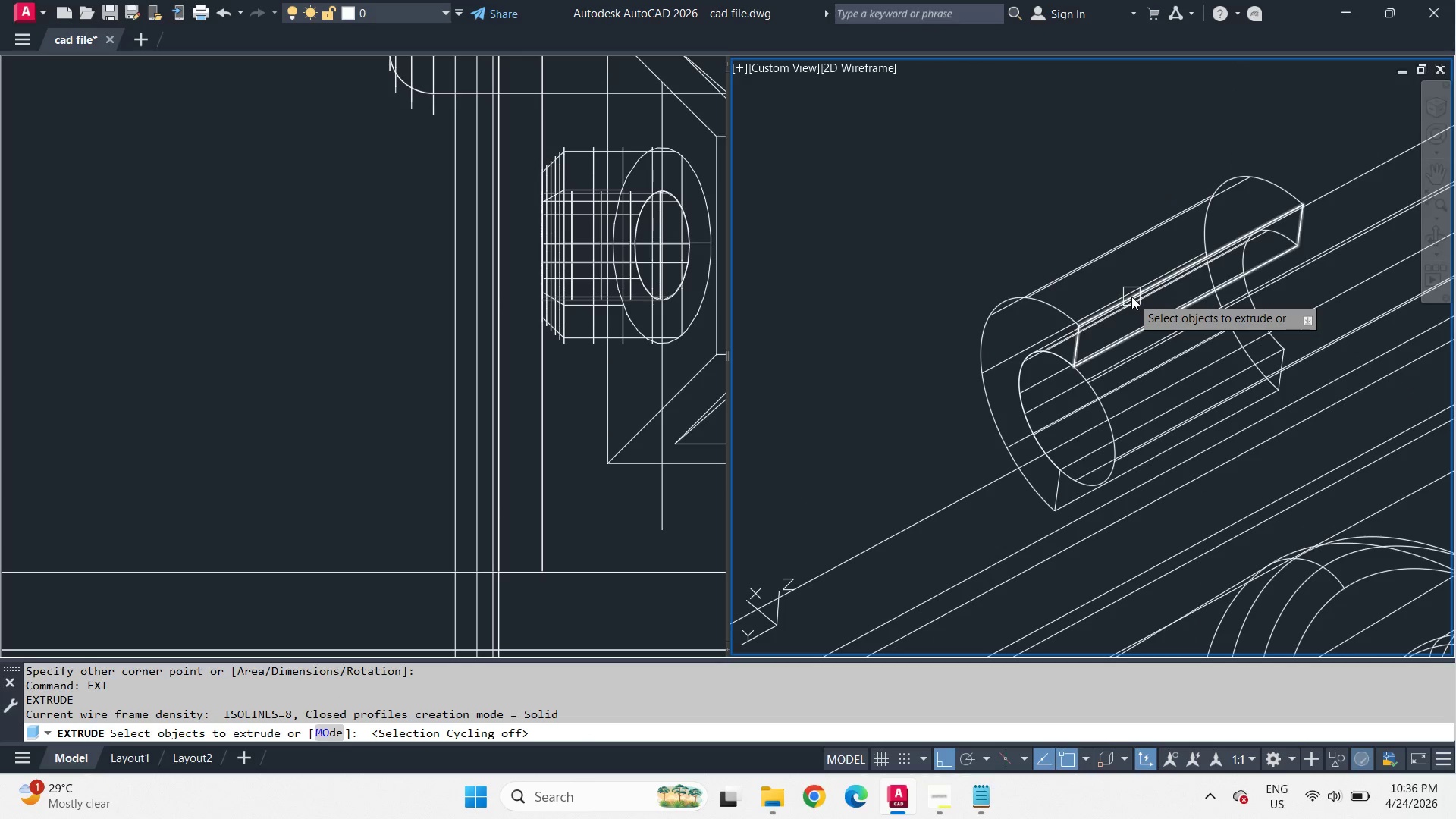 
left_click([1131, 297])
 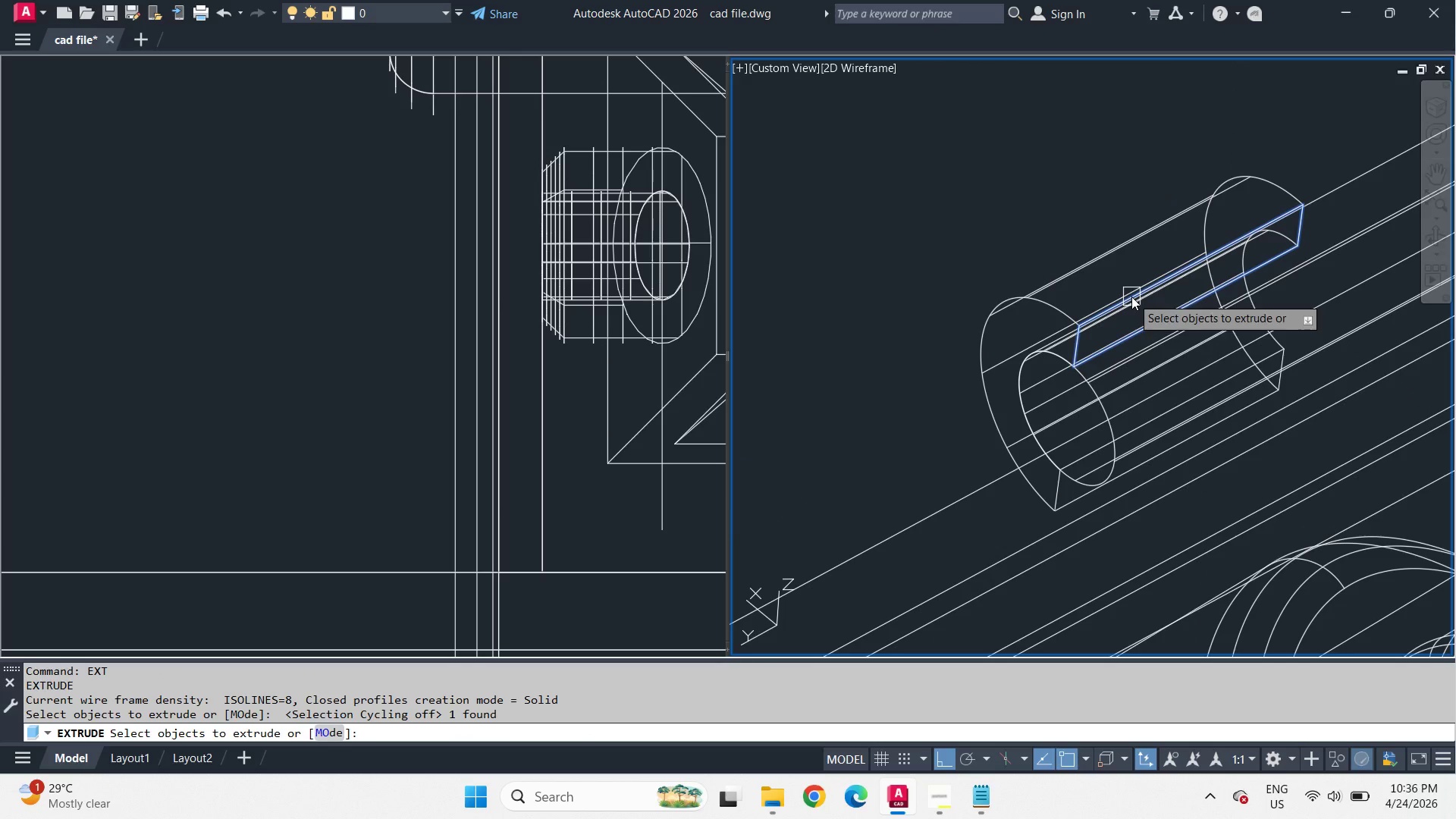 
key(Space)
 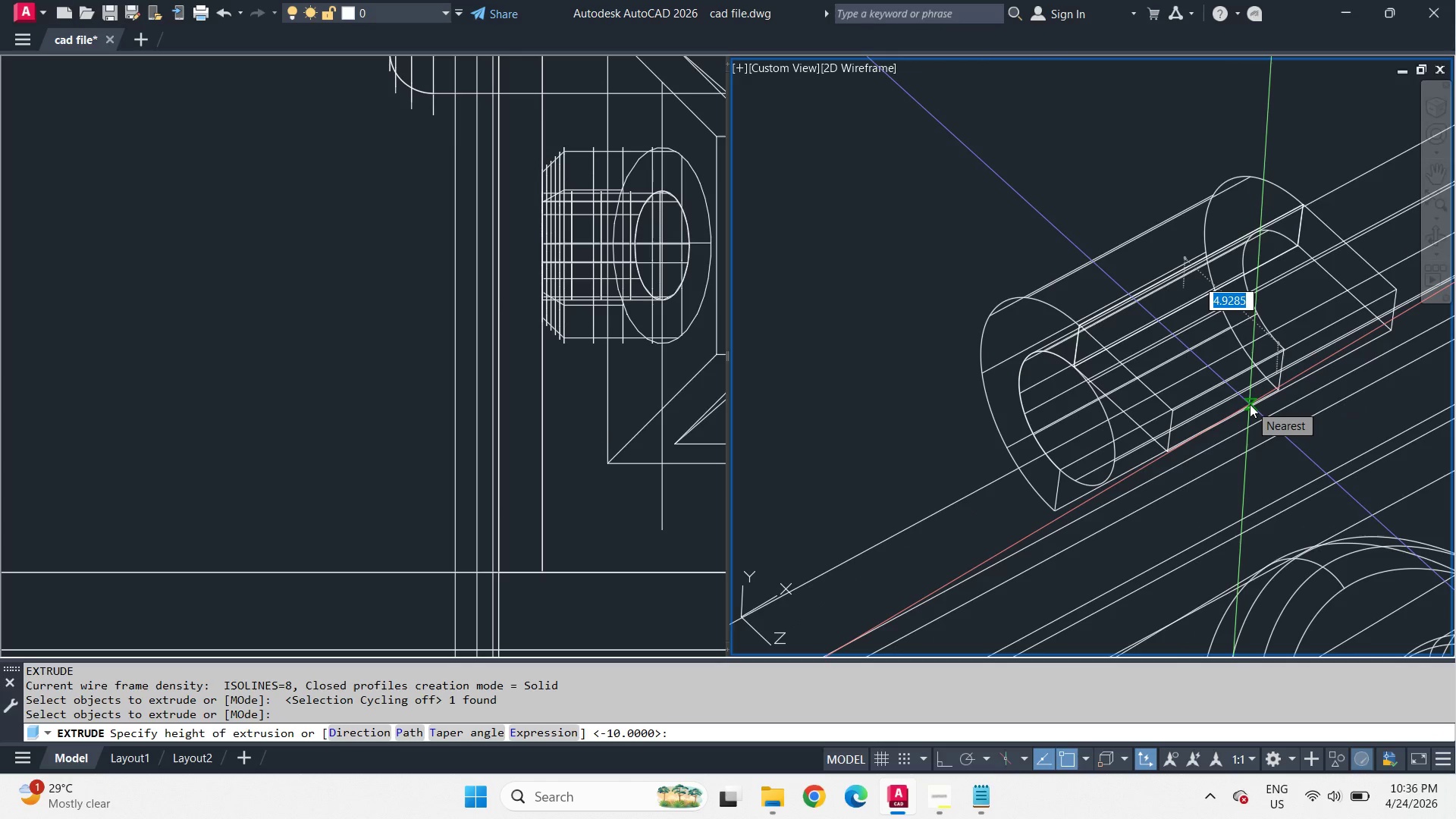 
key(6)
 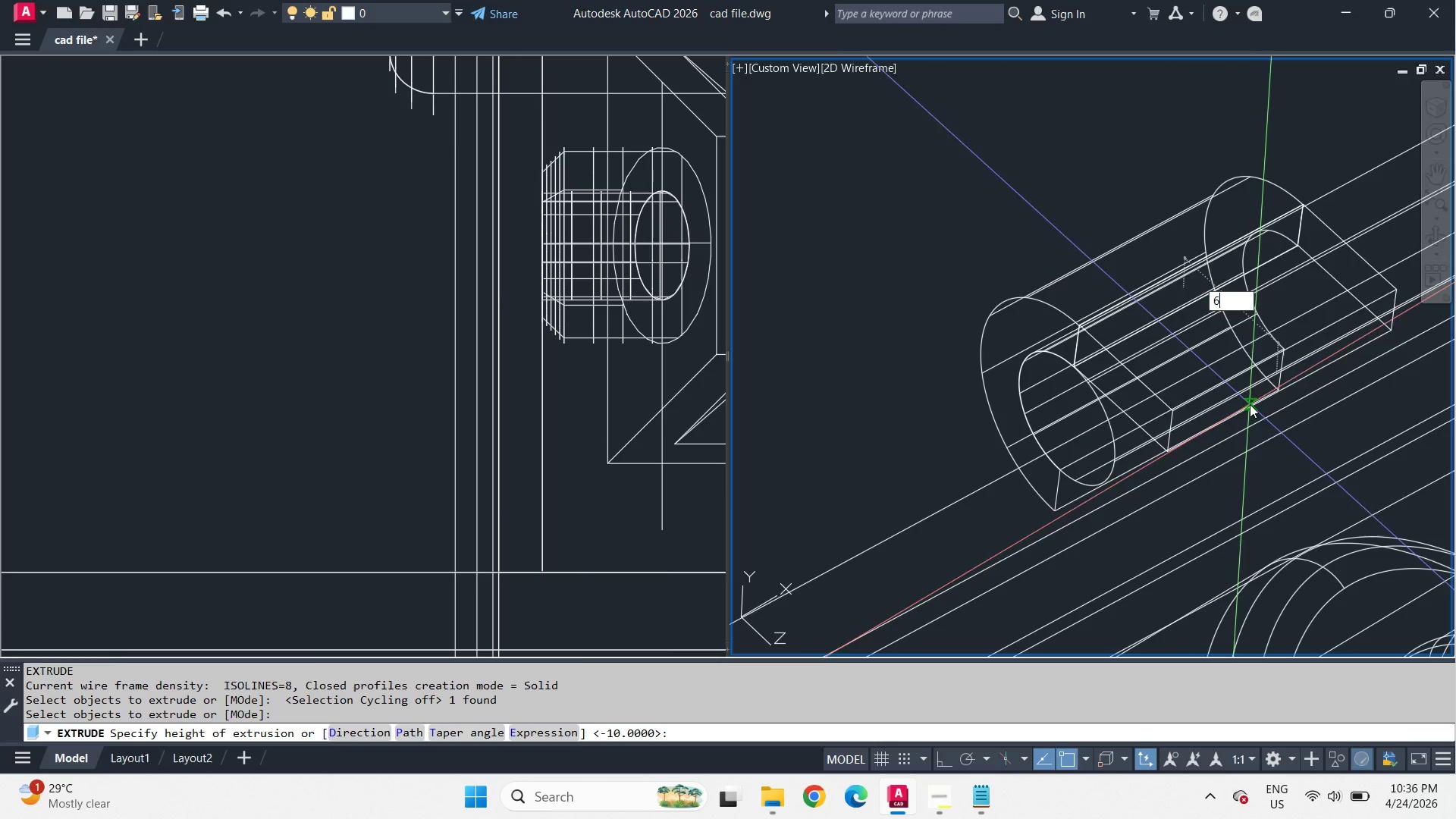 
key(Space)
 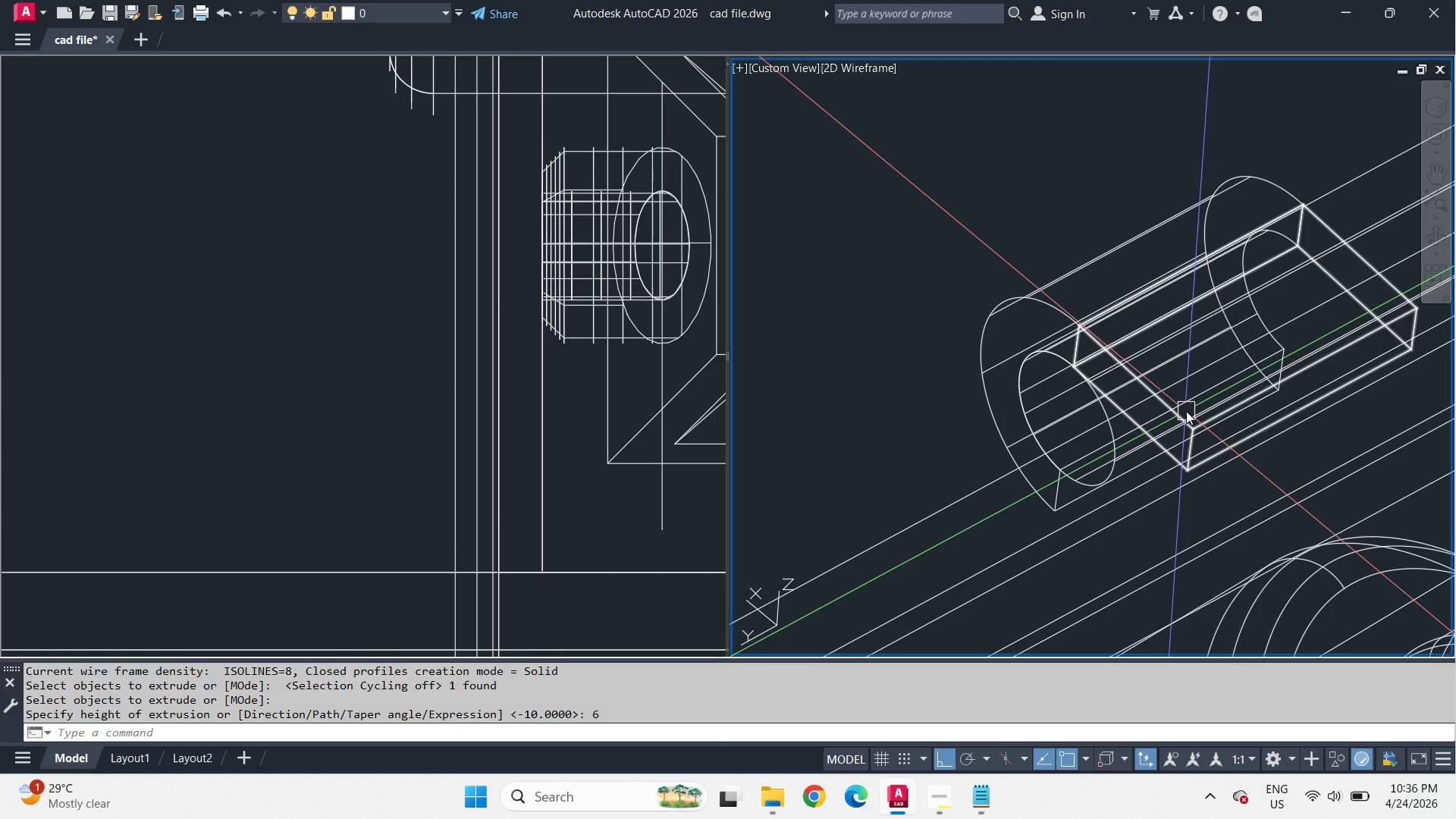 
left_click([1186, 411])
 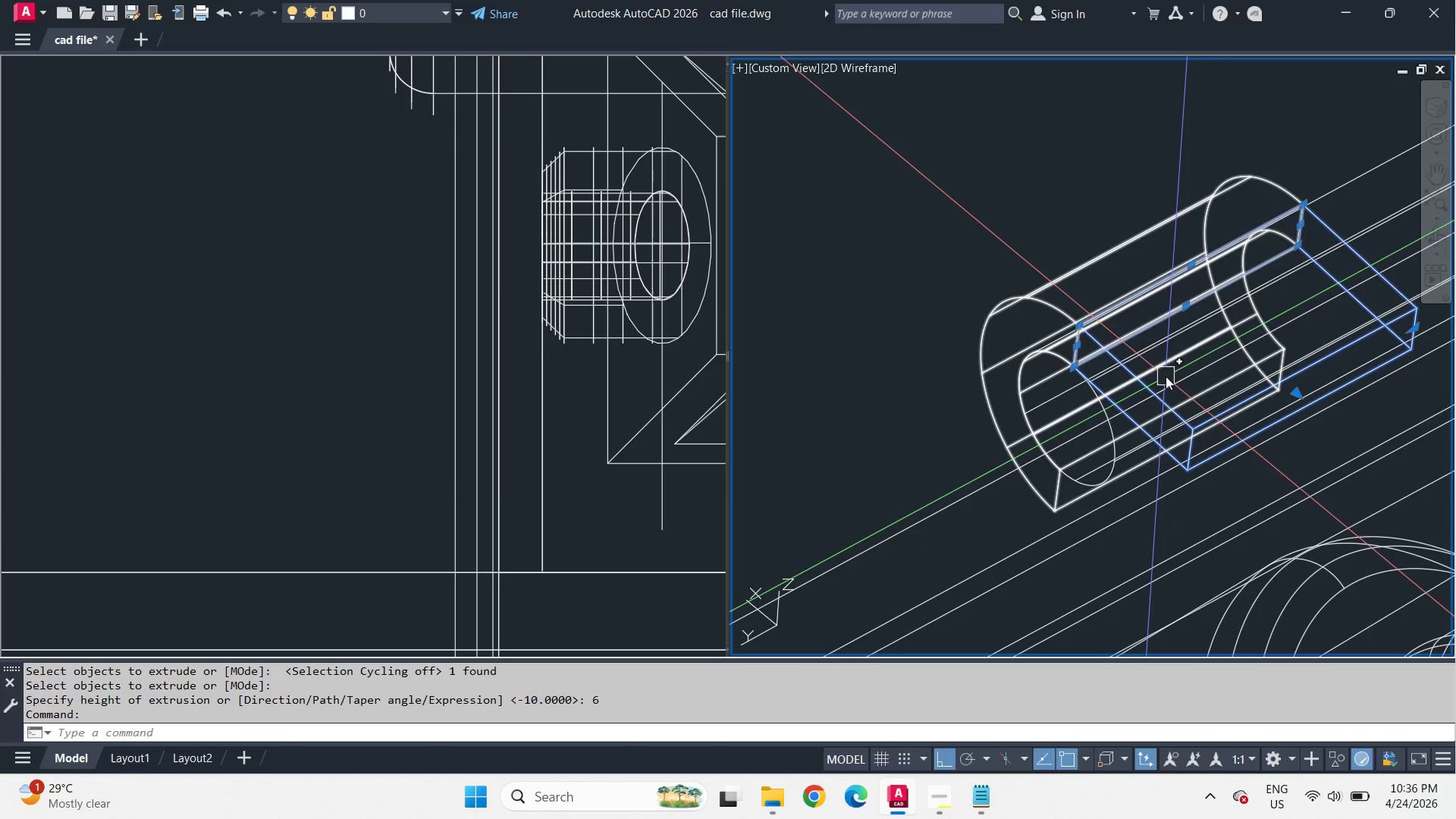 
type(co)
 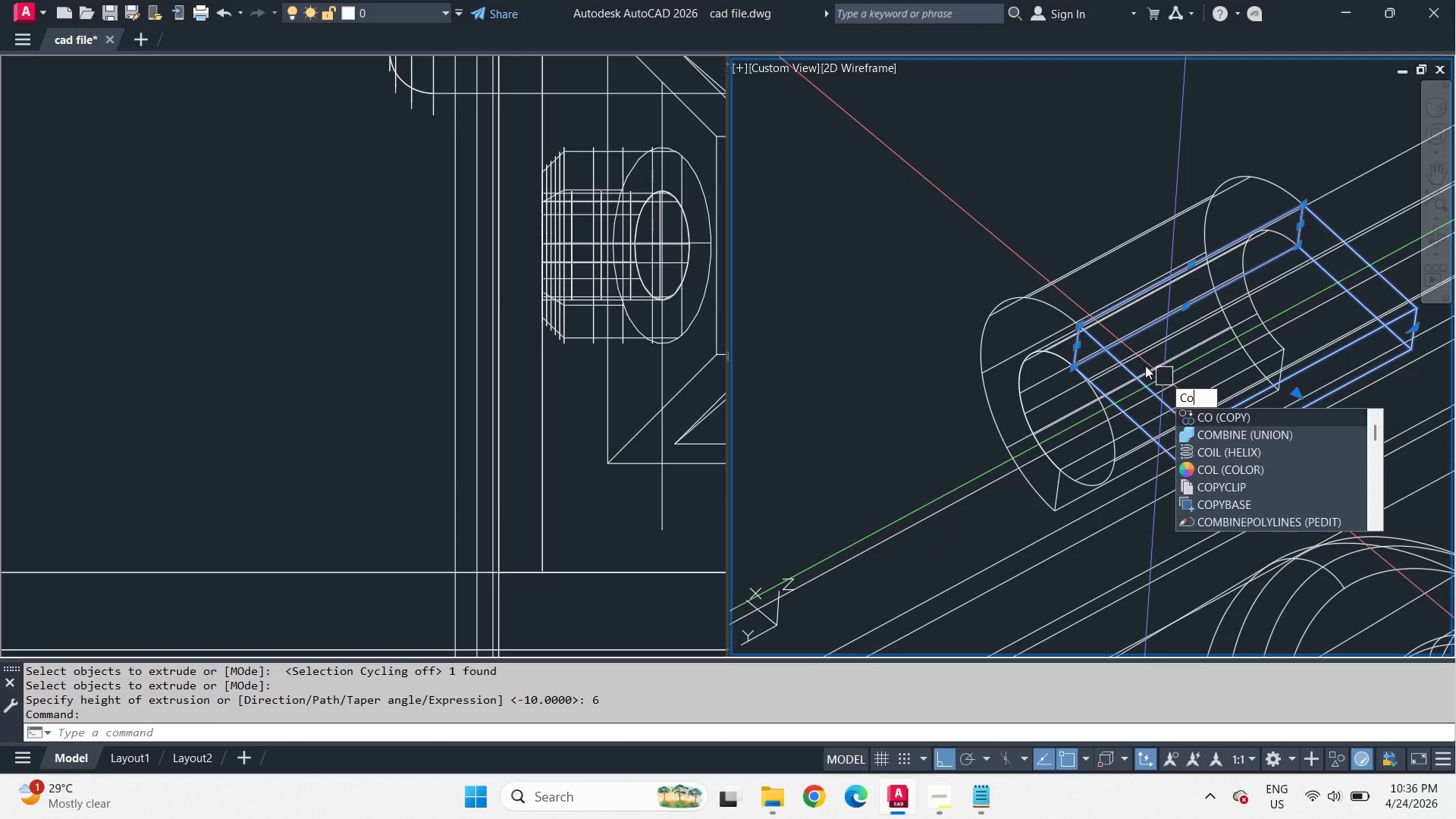 
key(Space)
 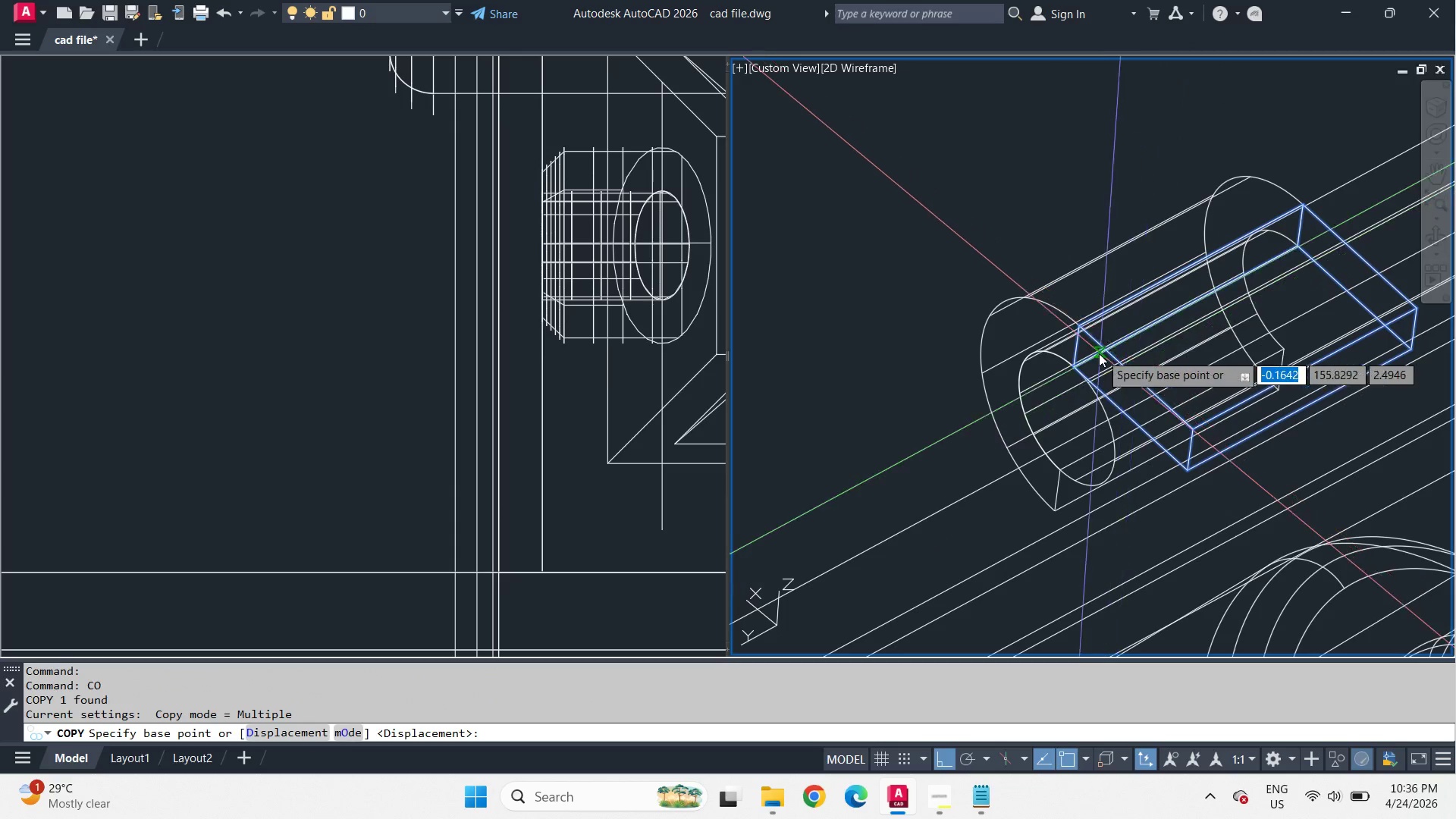 
scroll: coordinate [1085, 338], scroll_direction: up, amount: 1.0
 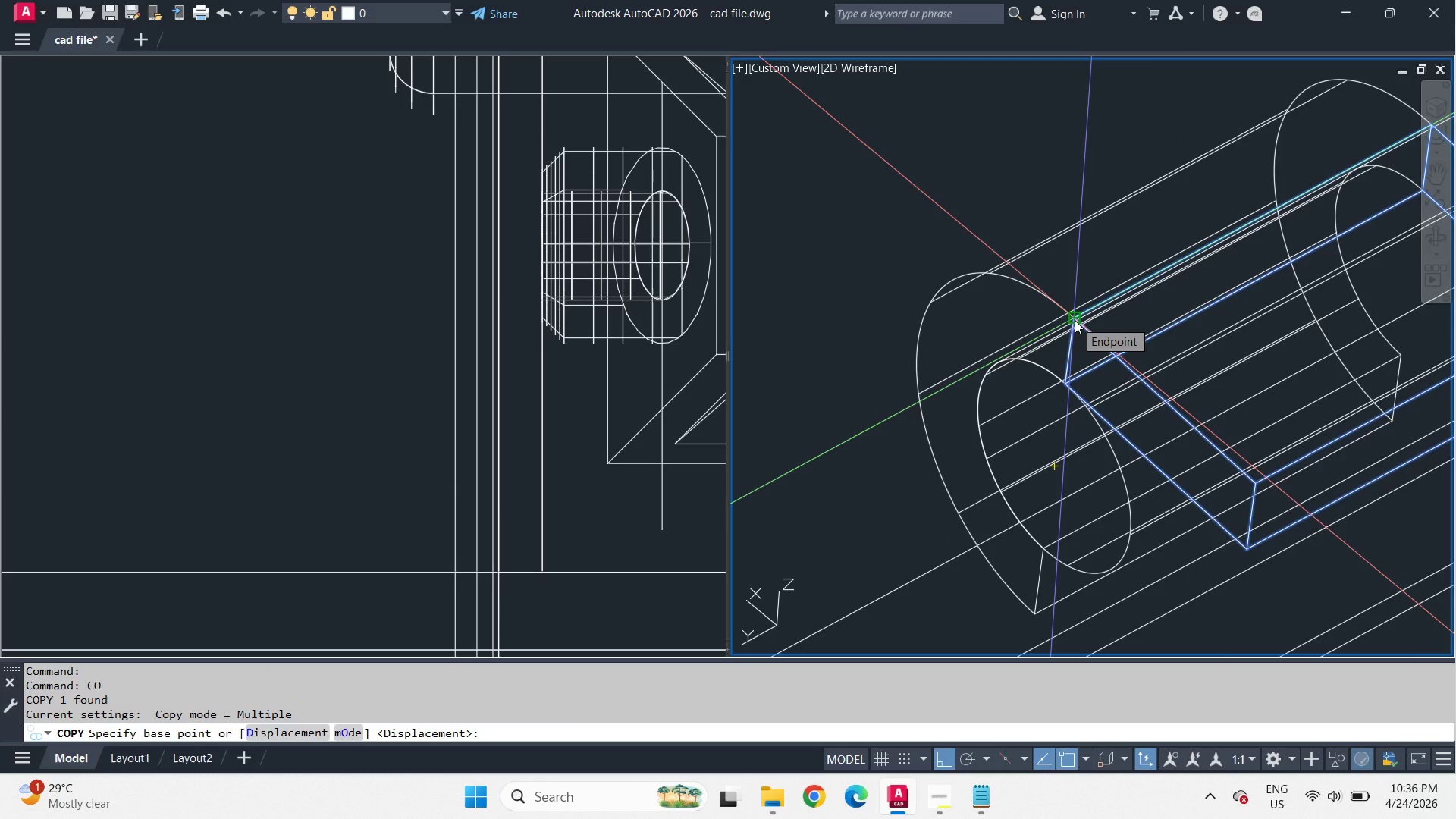 
left_click([1075, 320])
 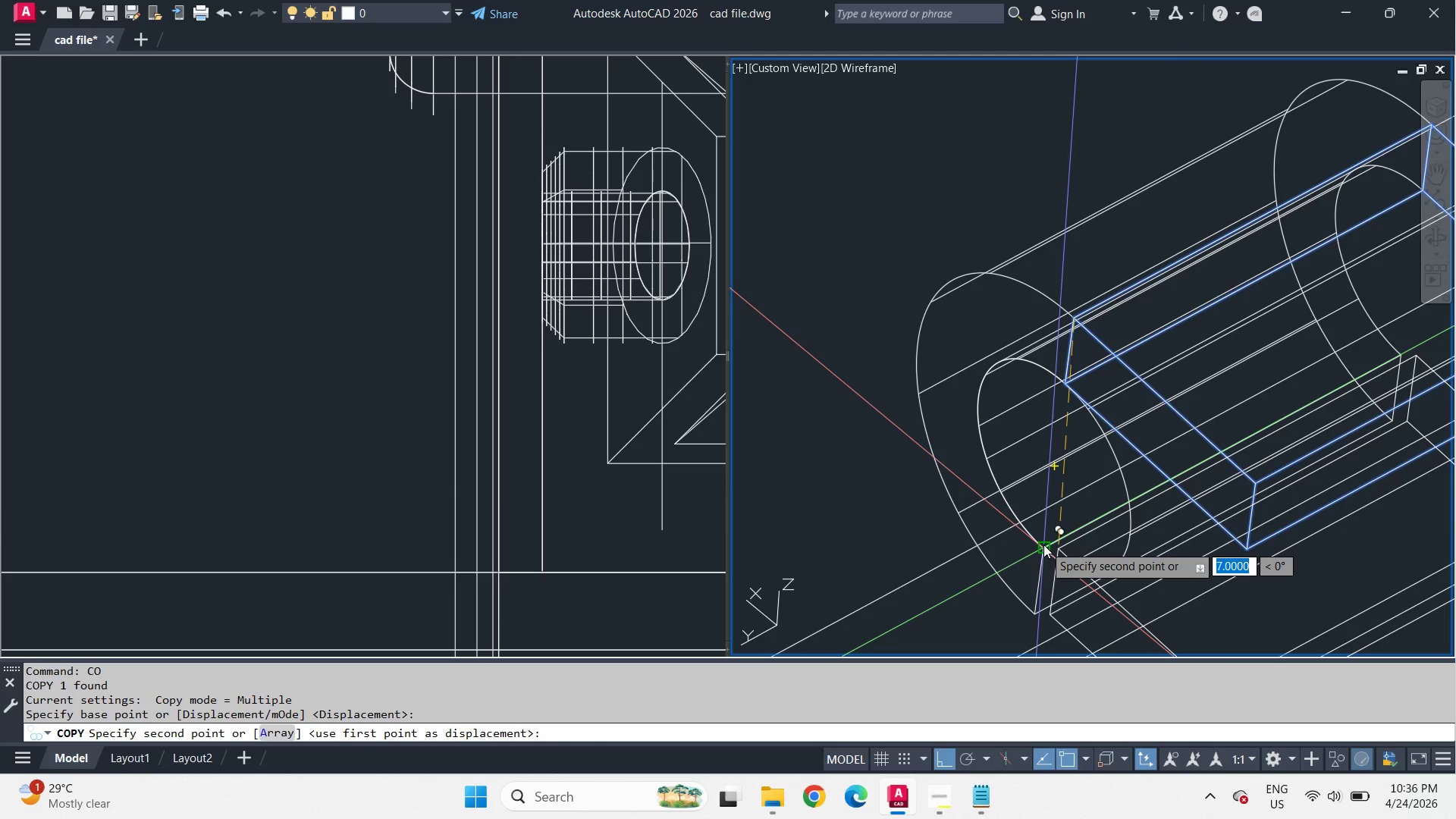 
left_click([1043, 544])
 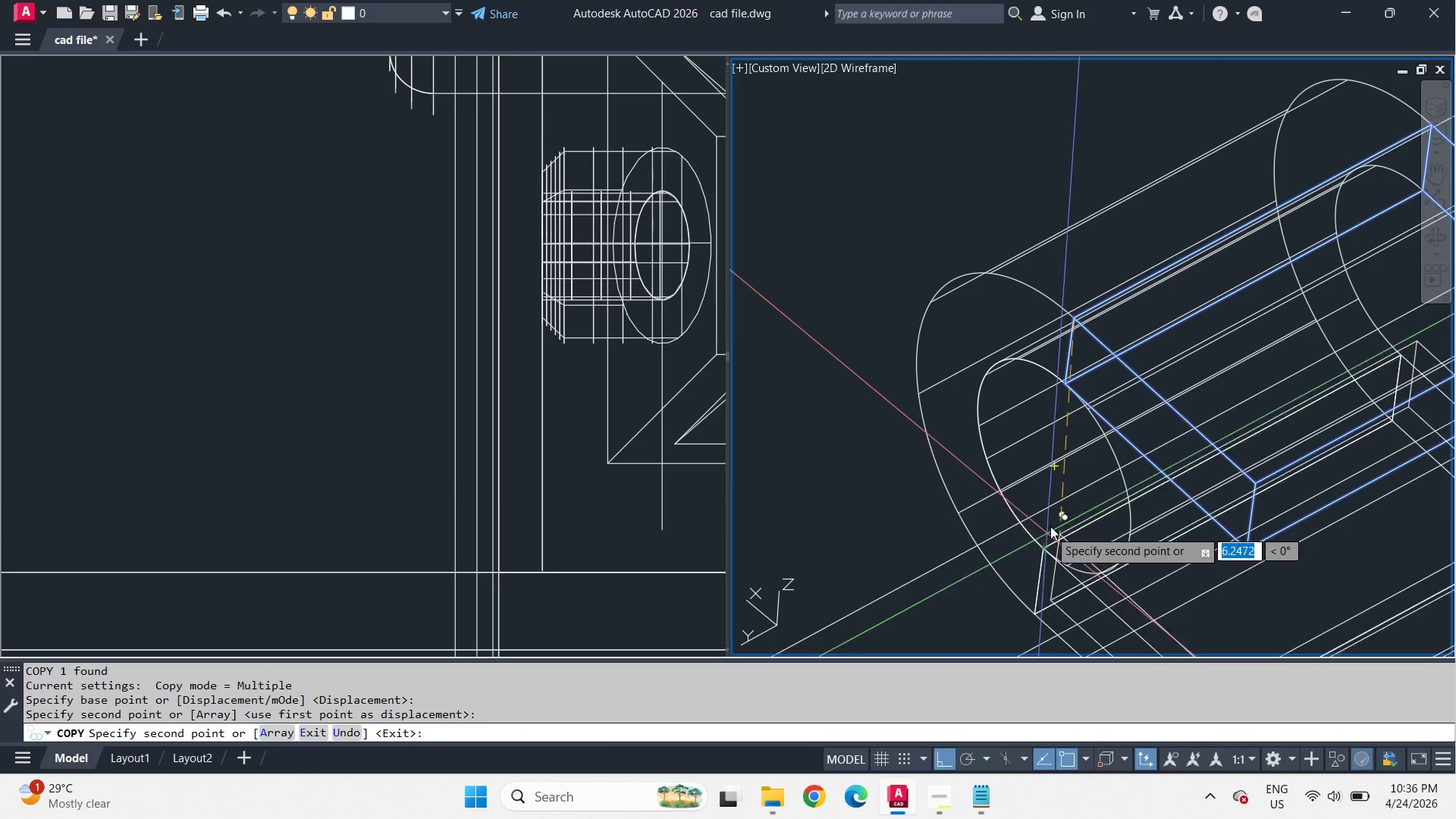 
key(Space)
 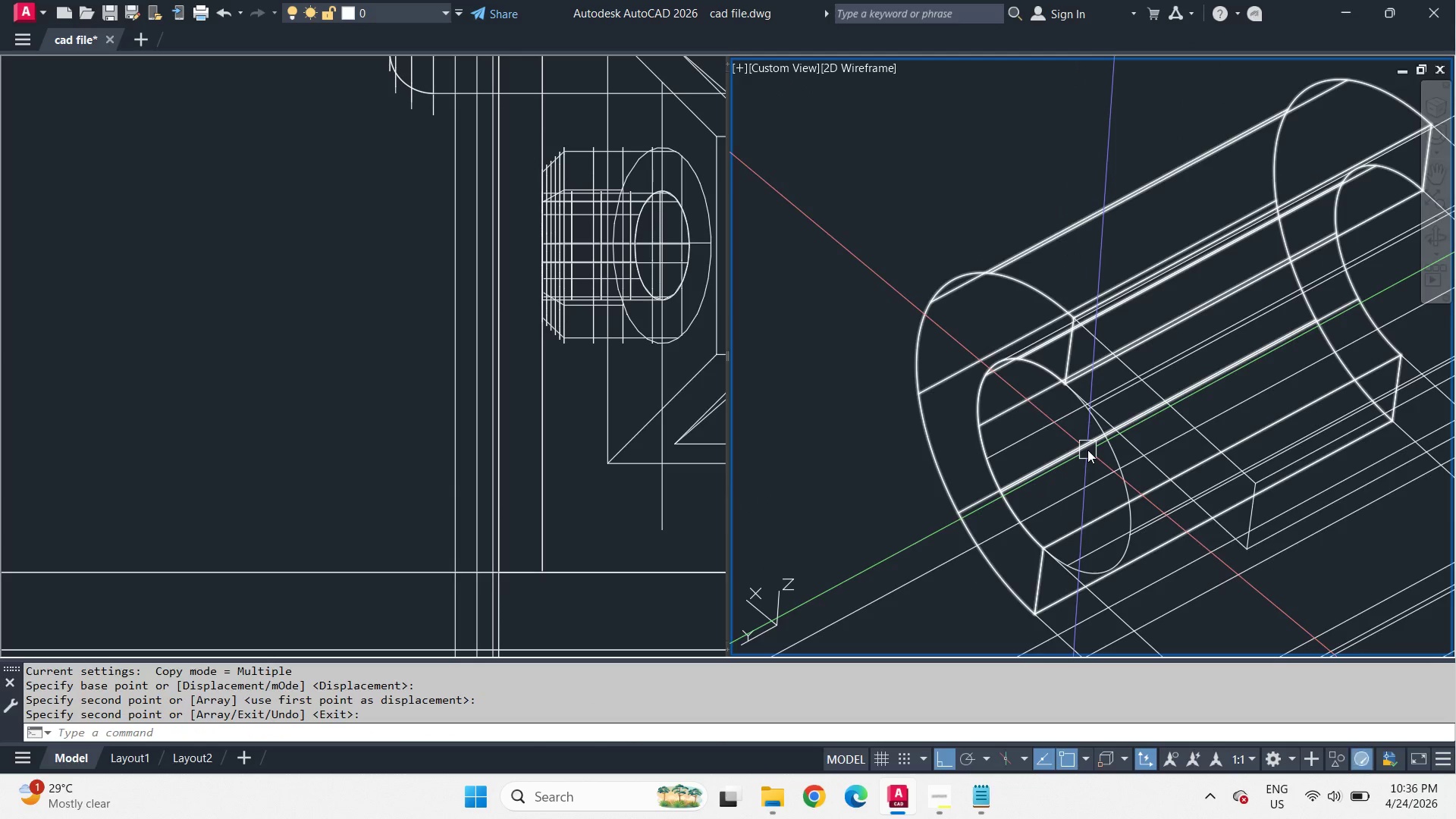 
hold_key(key=ShiftLeft, duration=1.58)
 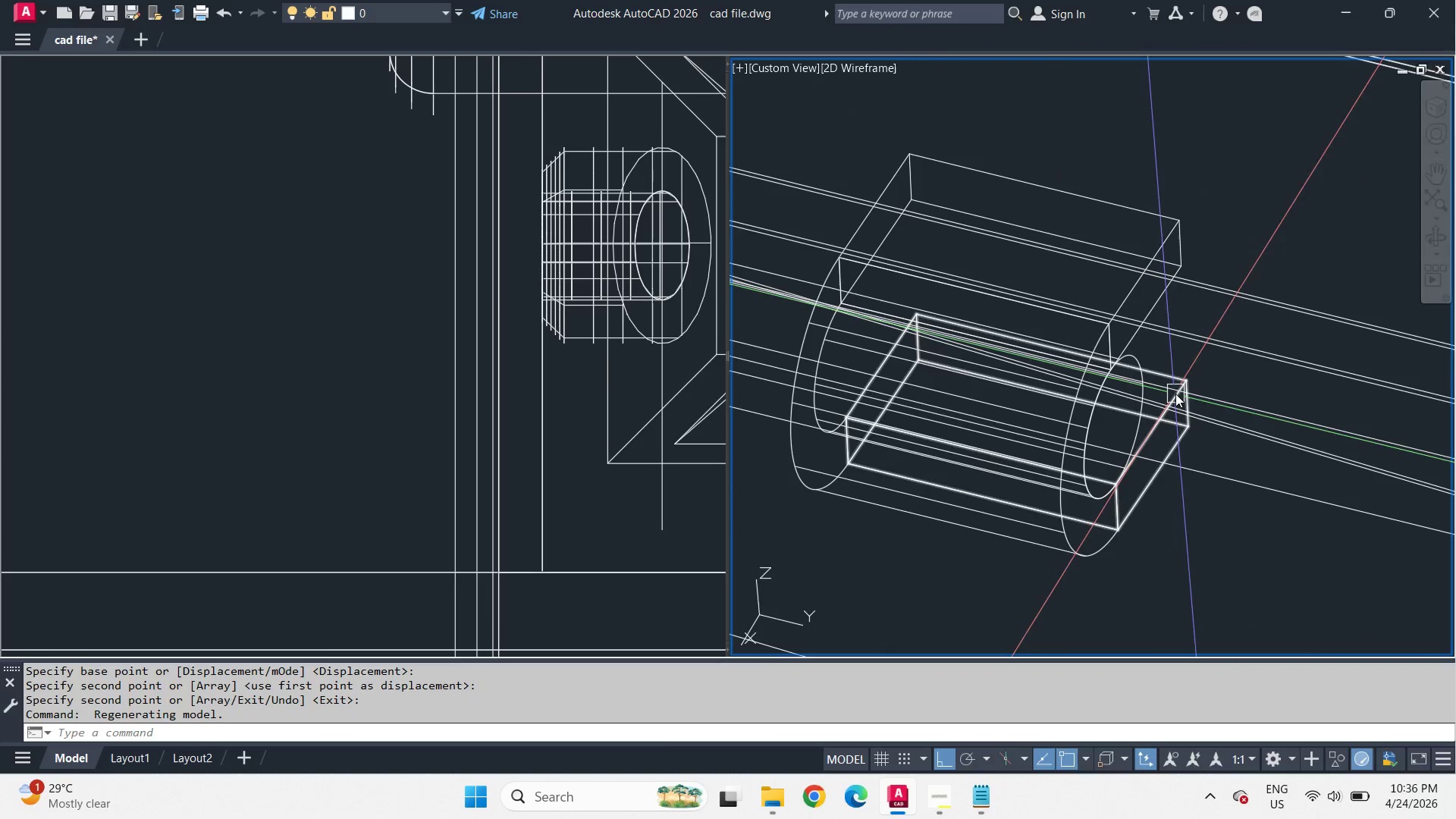 
scroll: coordinate [1088, 450], scroll_direction: down, amount: 1.0
 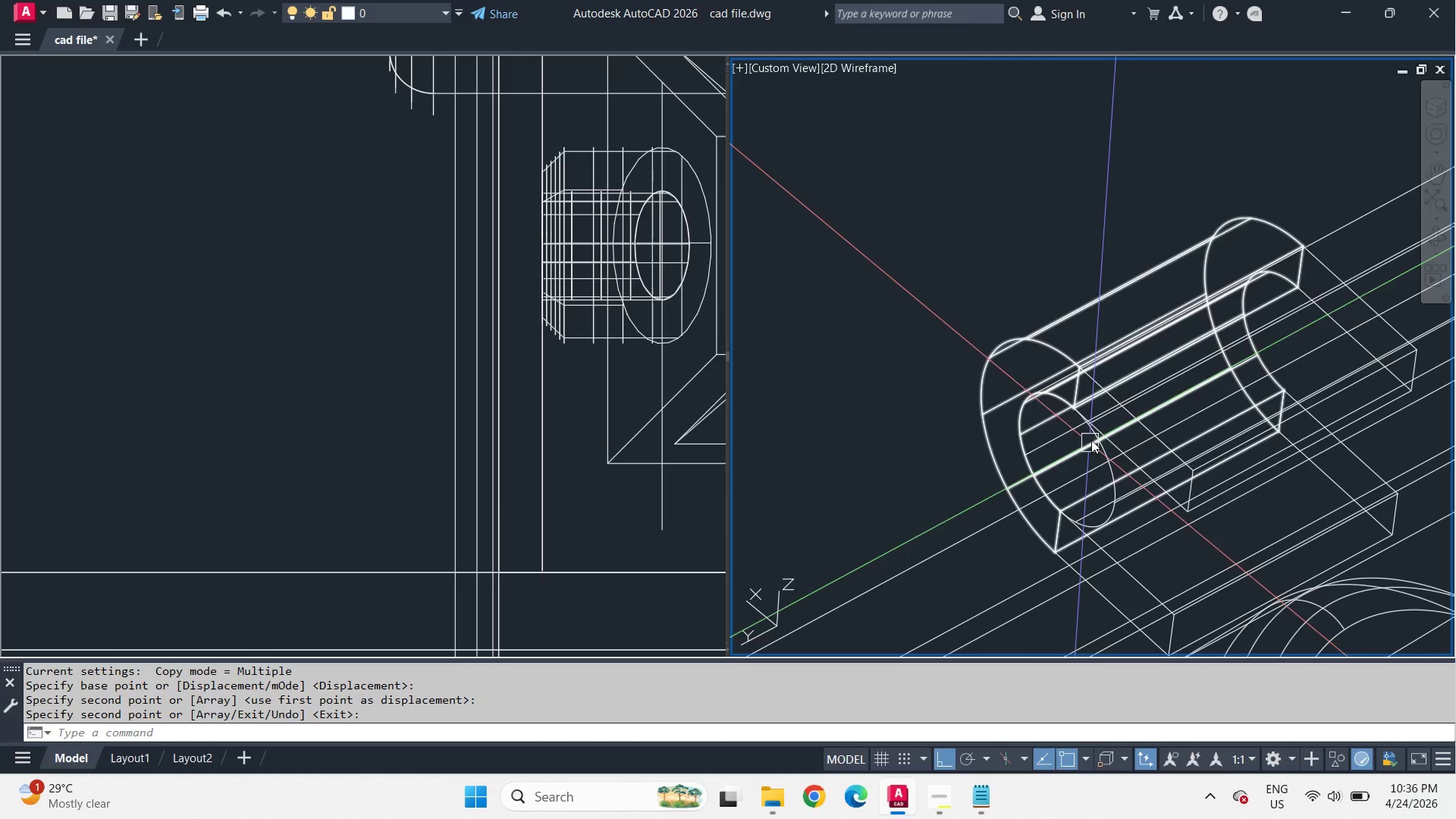 
type(uni )
 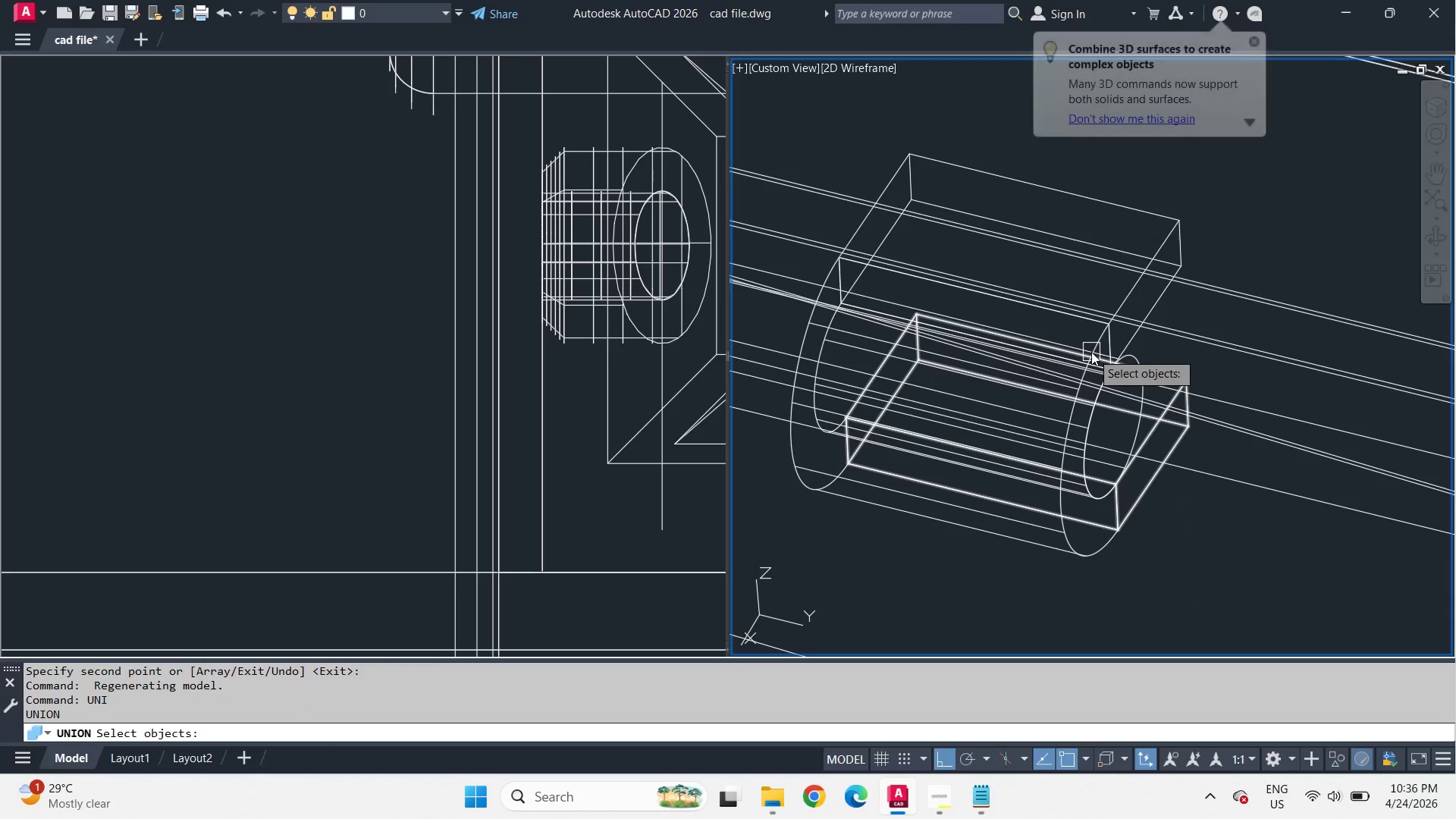 
left_click([1091, 352])
 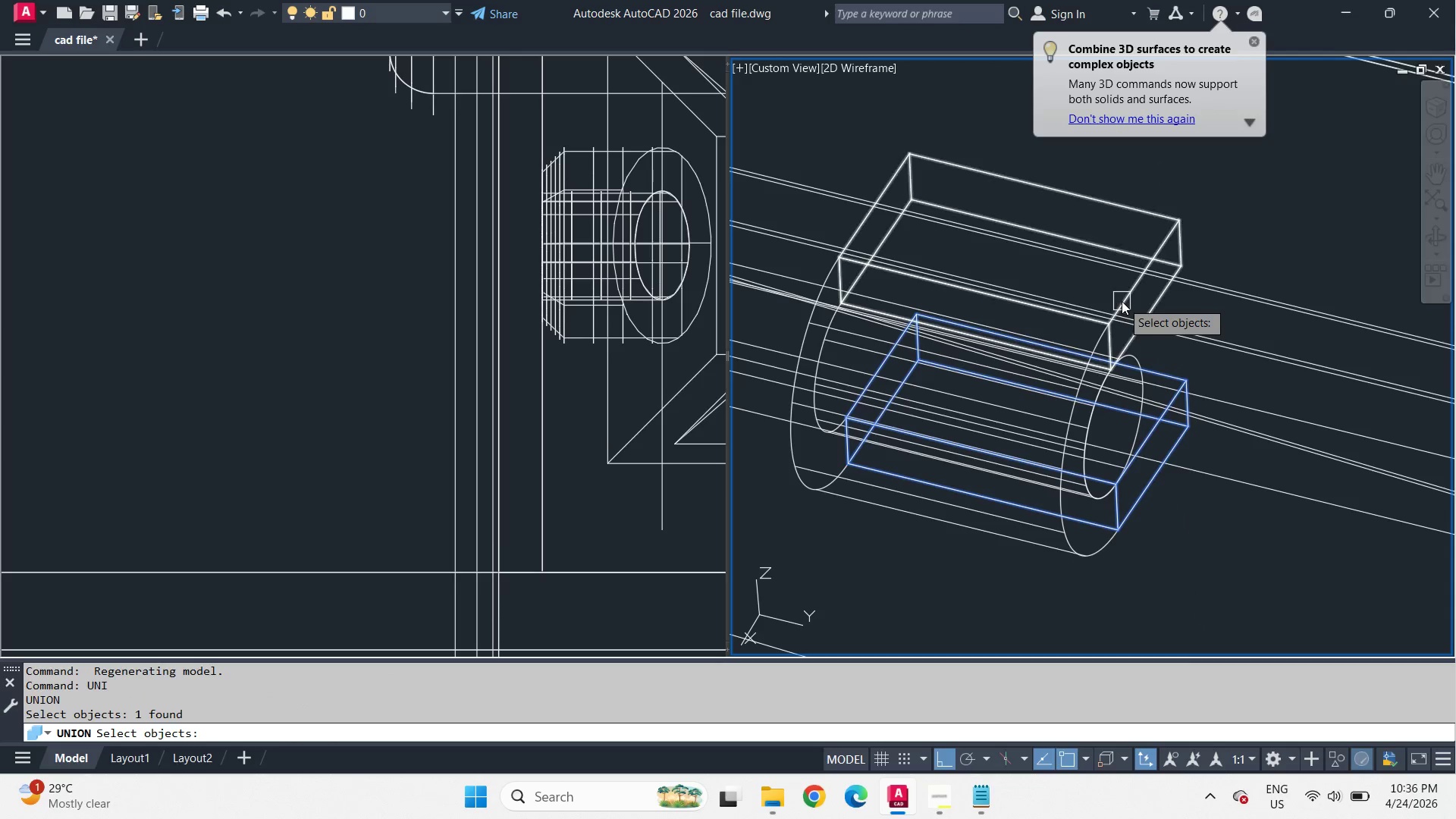 
key(Escape)
 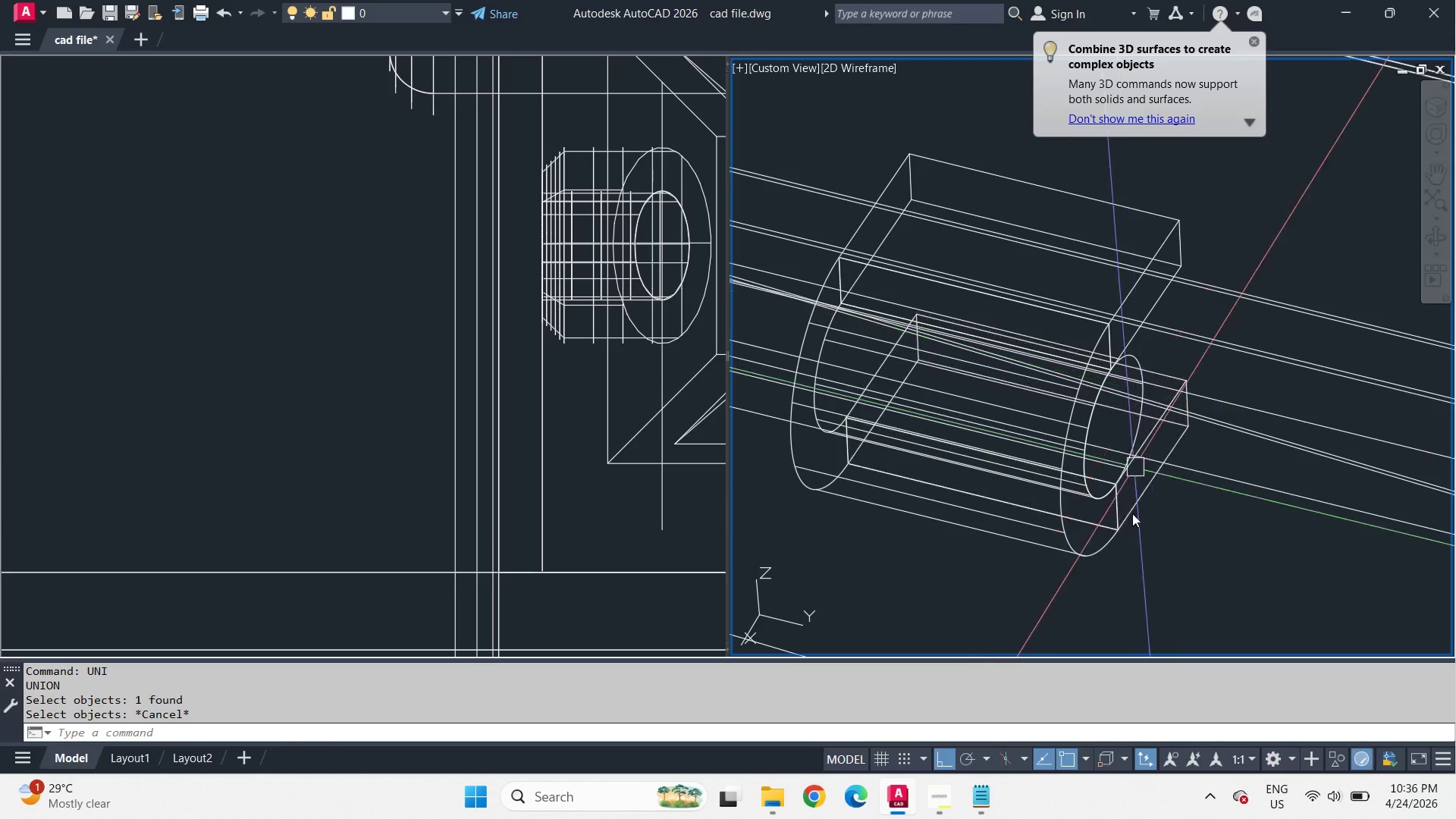 
key(Space)
 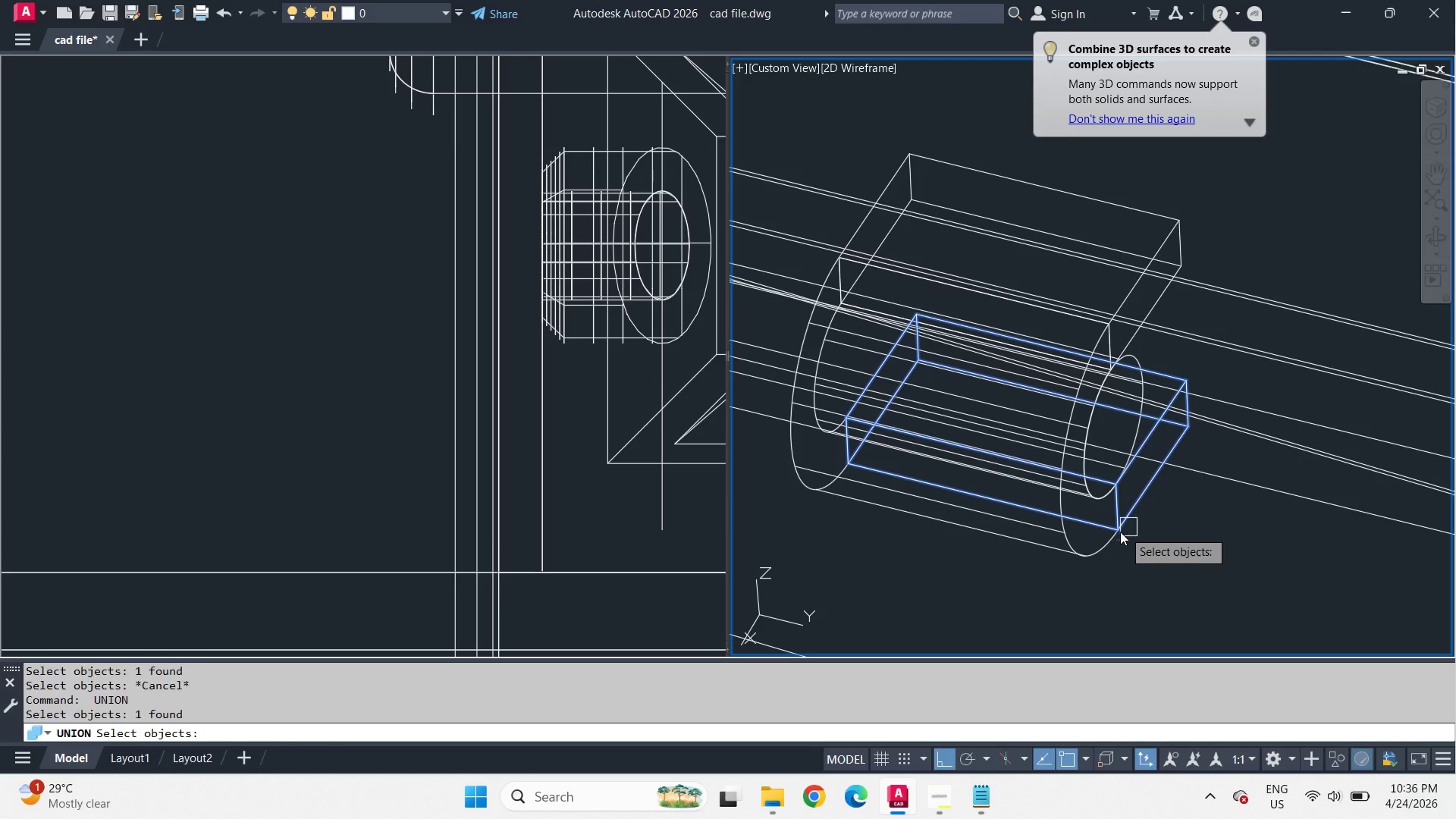 
double_click([1100, 538])
 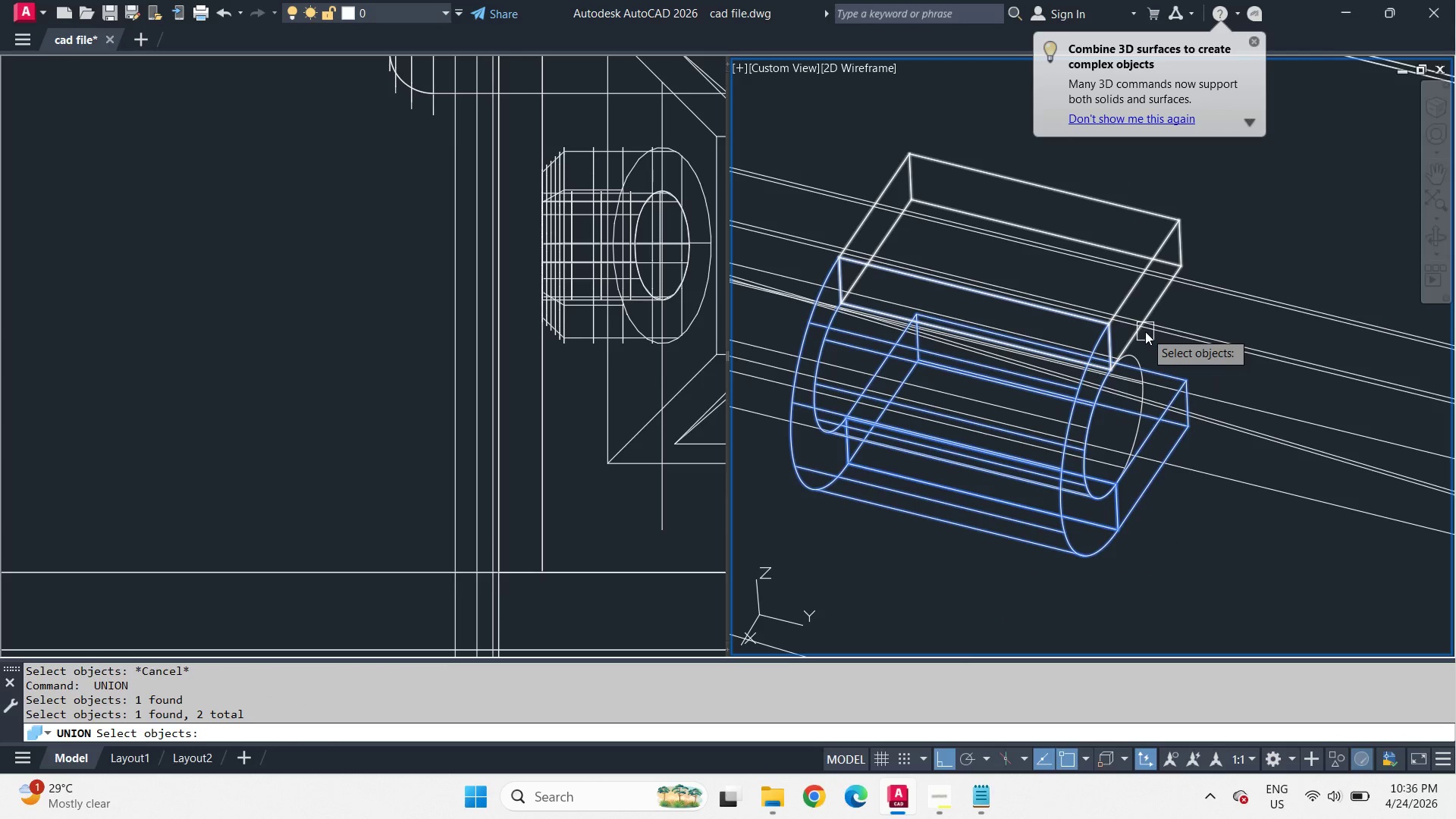 
left_click([1146, 331])
 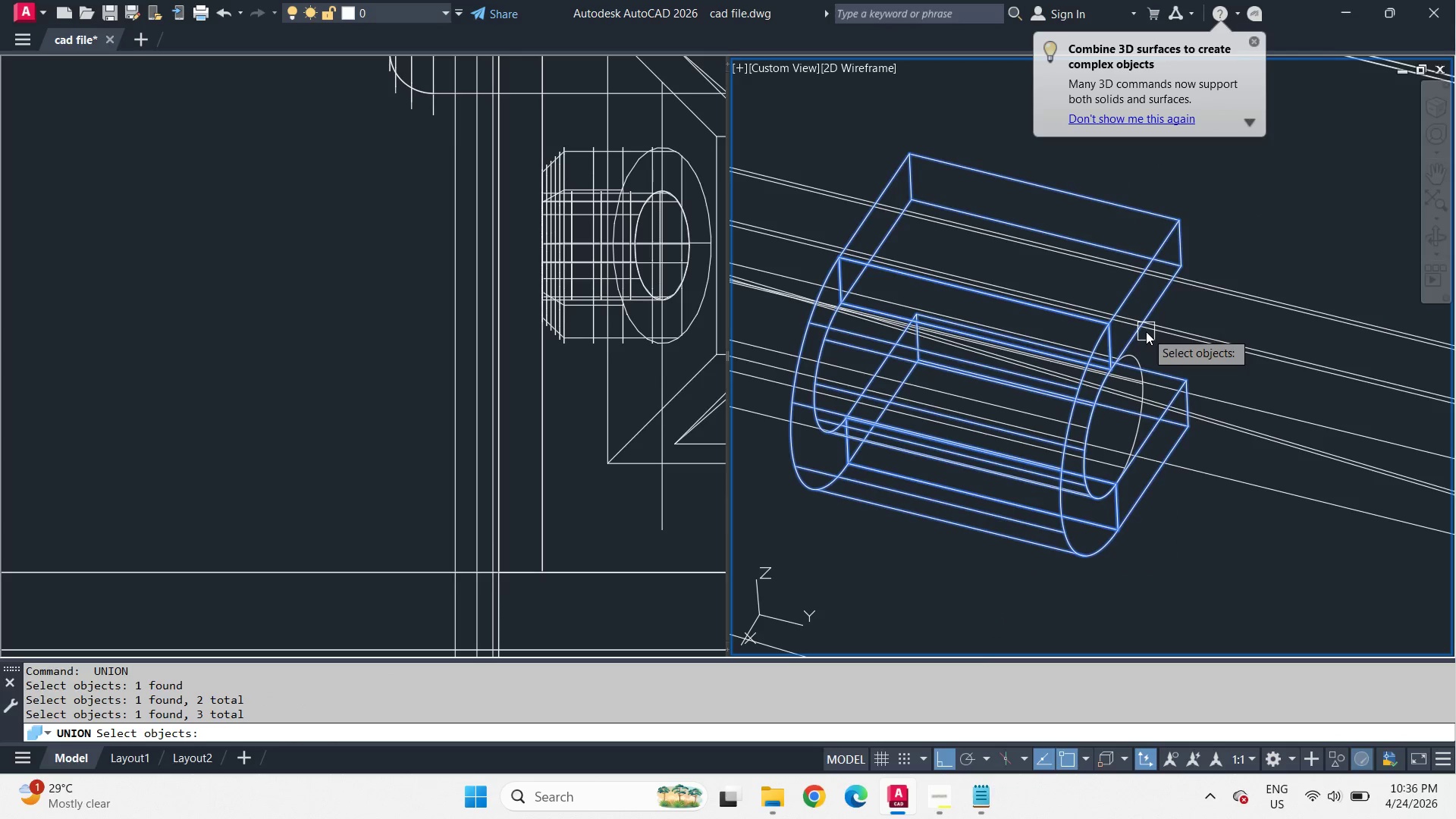 
key(Space)
 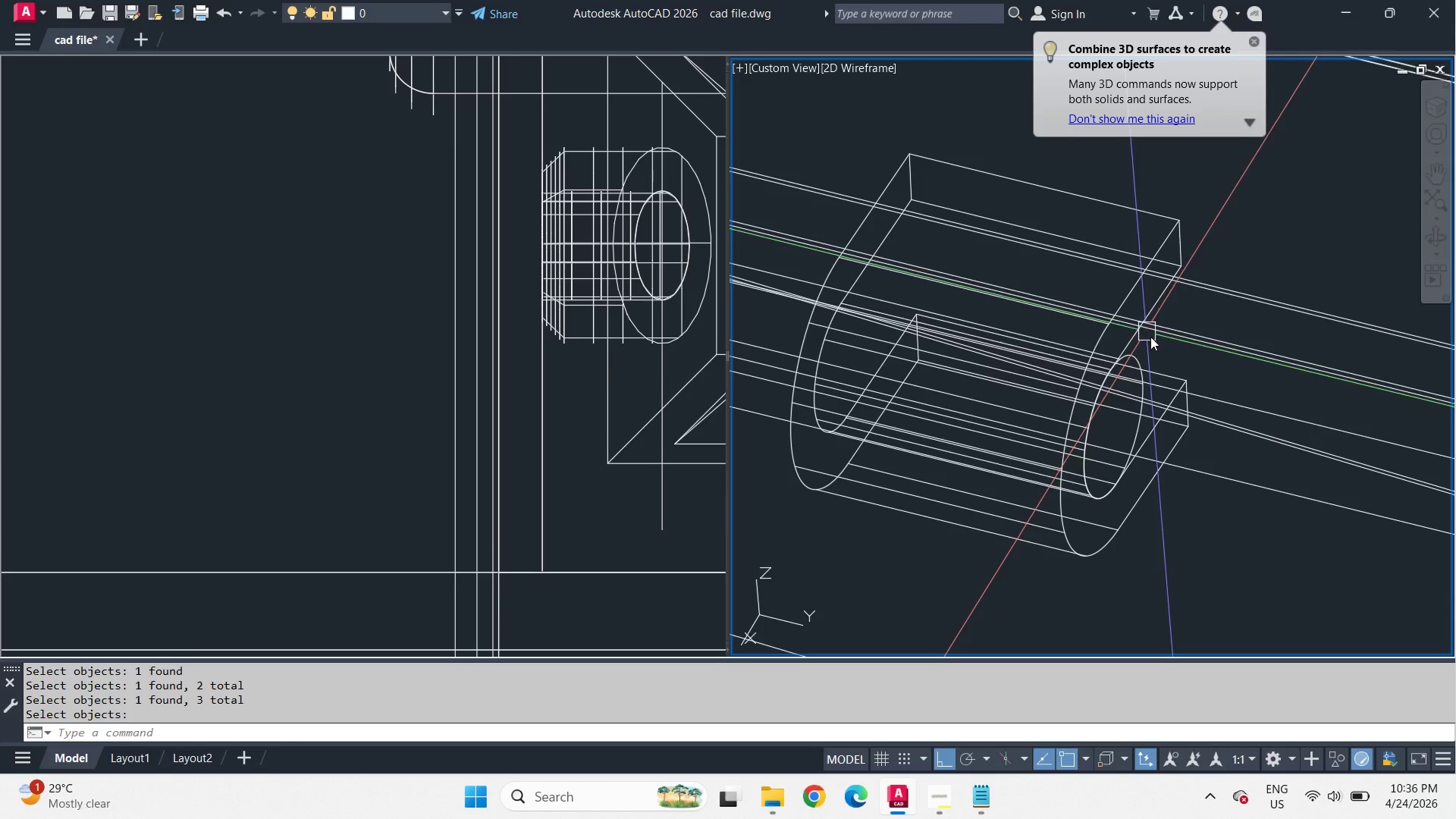 
scroll: coordinate [1213, 431], scroll_direction: down, amount: 4.0
 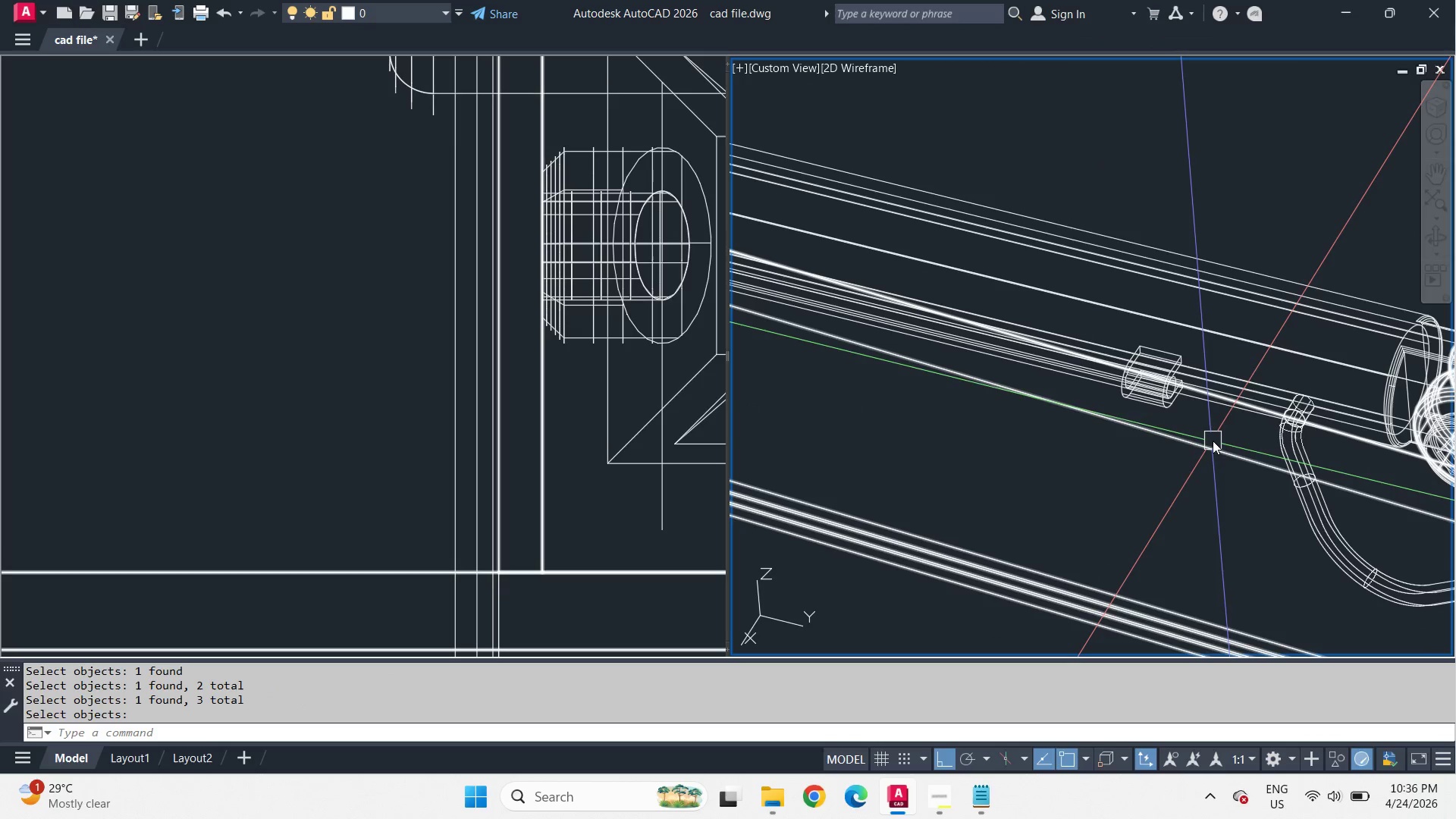 
scroll: coordinate [1210, 435], scroll_direction: up, amount: 1.0
 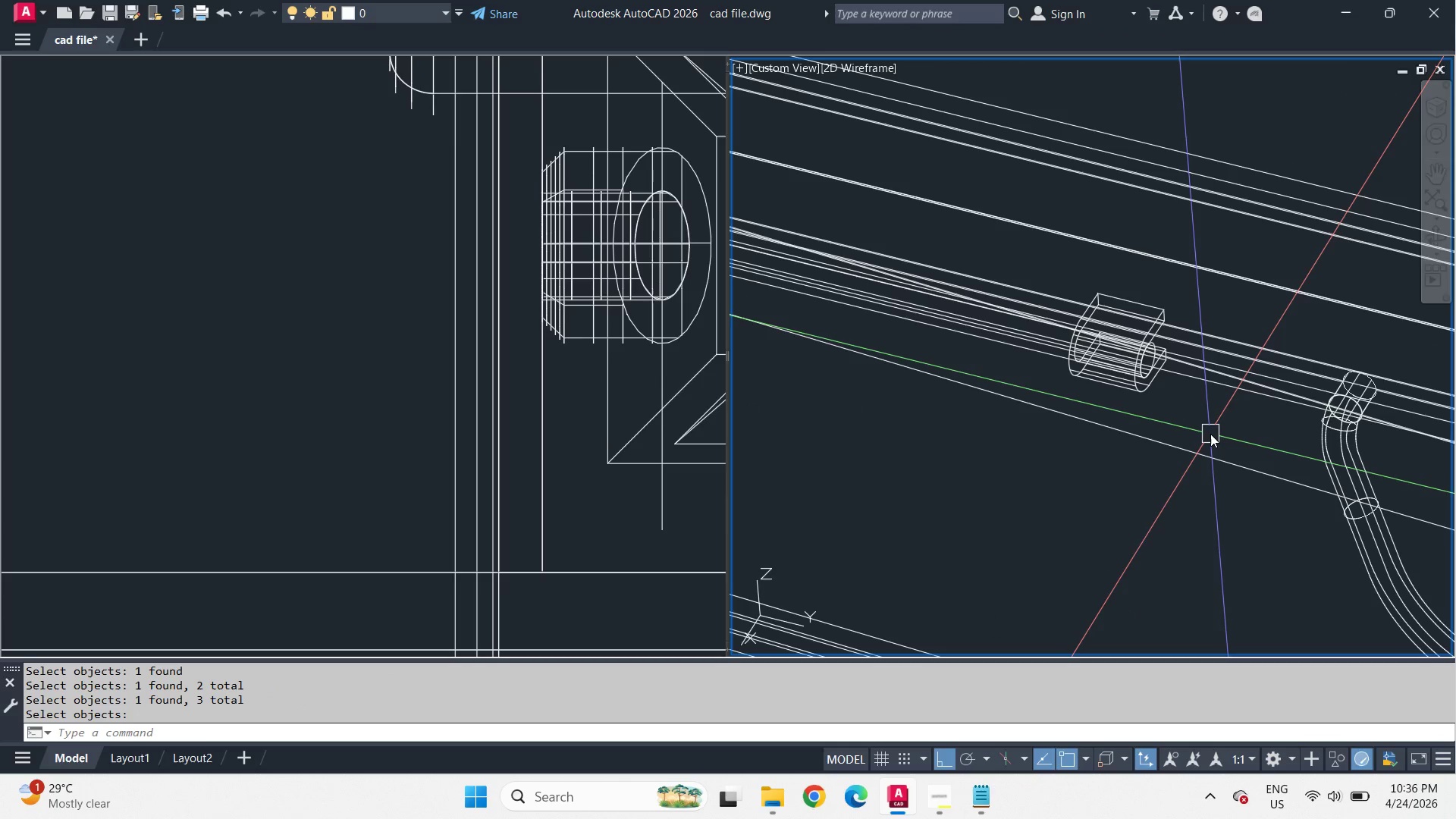 
type(uni )
 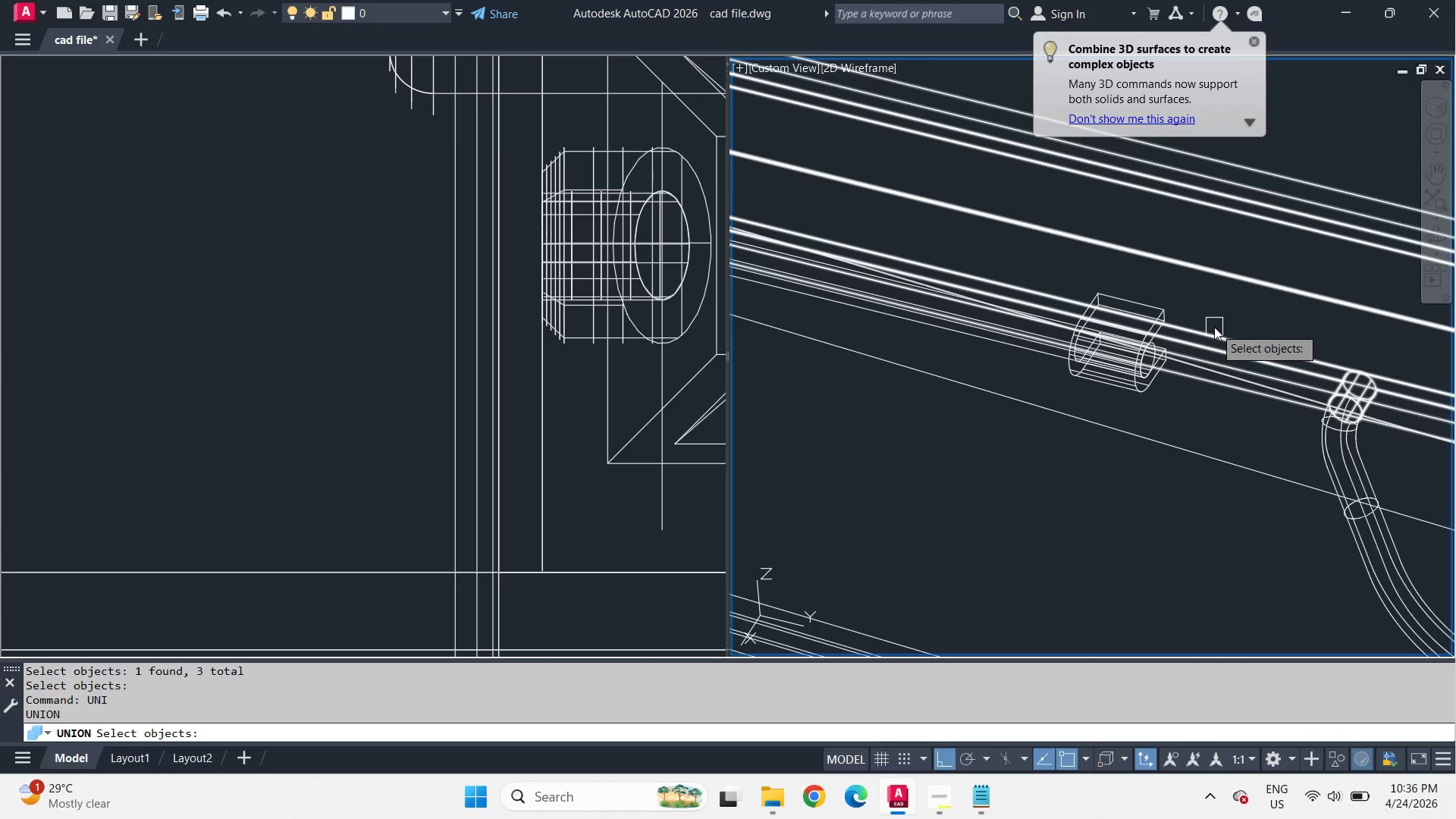 
left_click([1214, 327])
 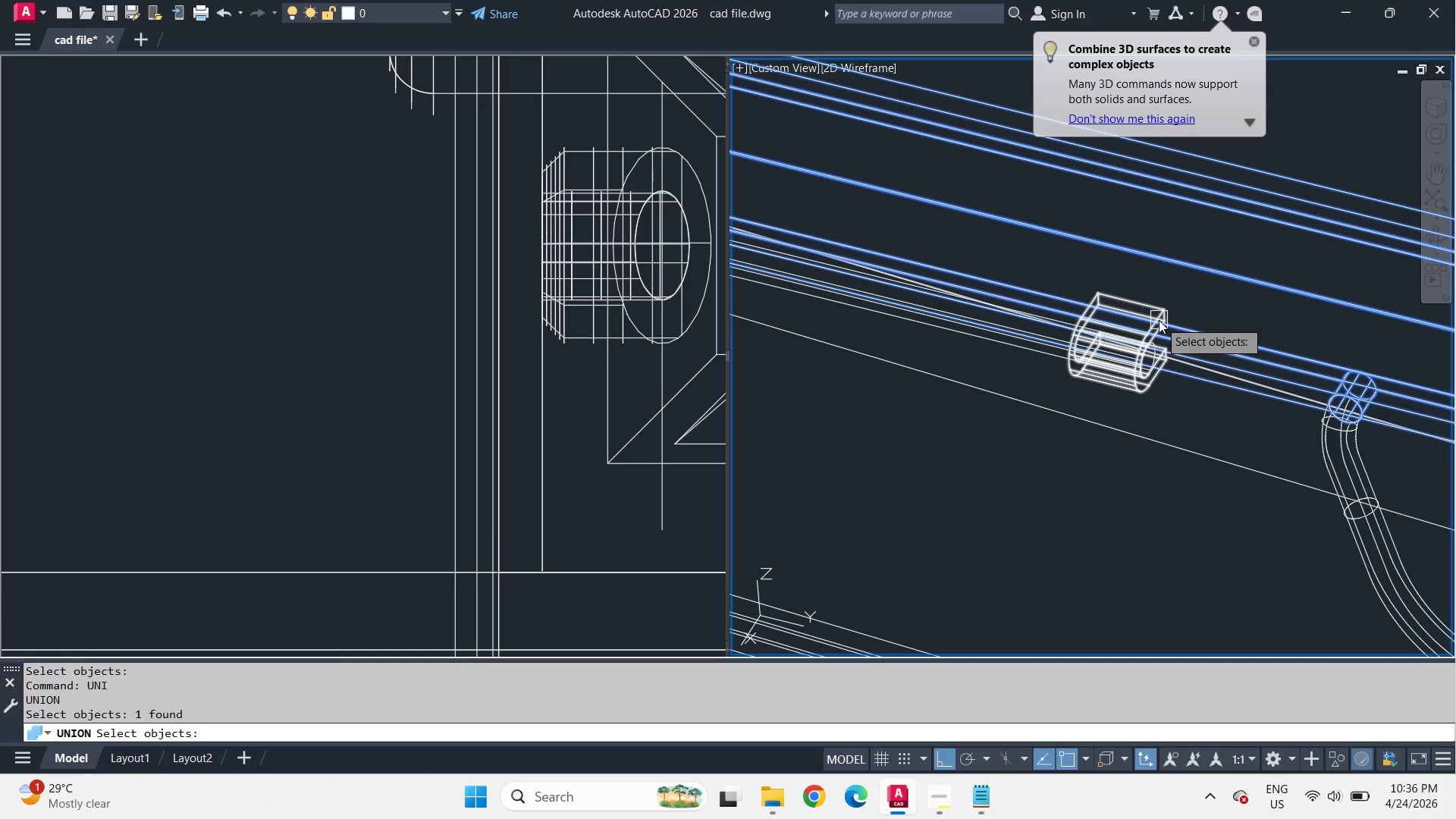 
key(Escape)
 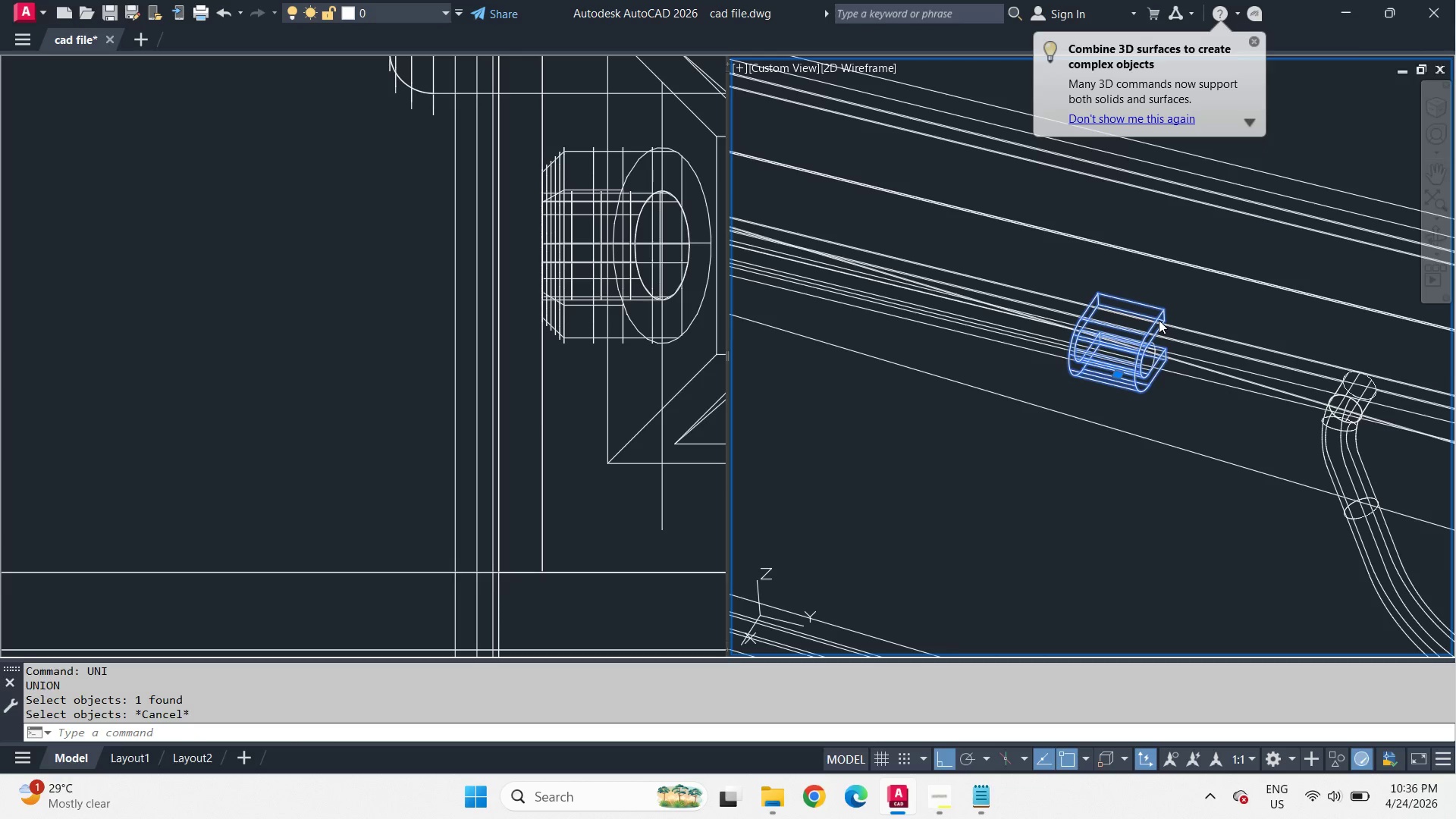 
left_click([1159, 320])
 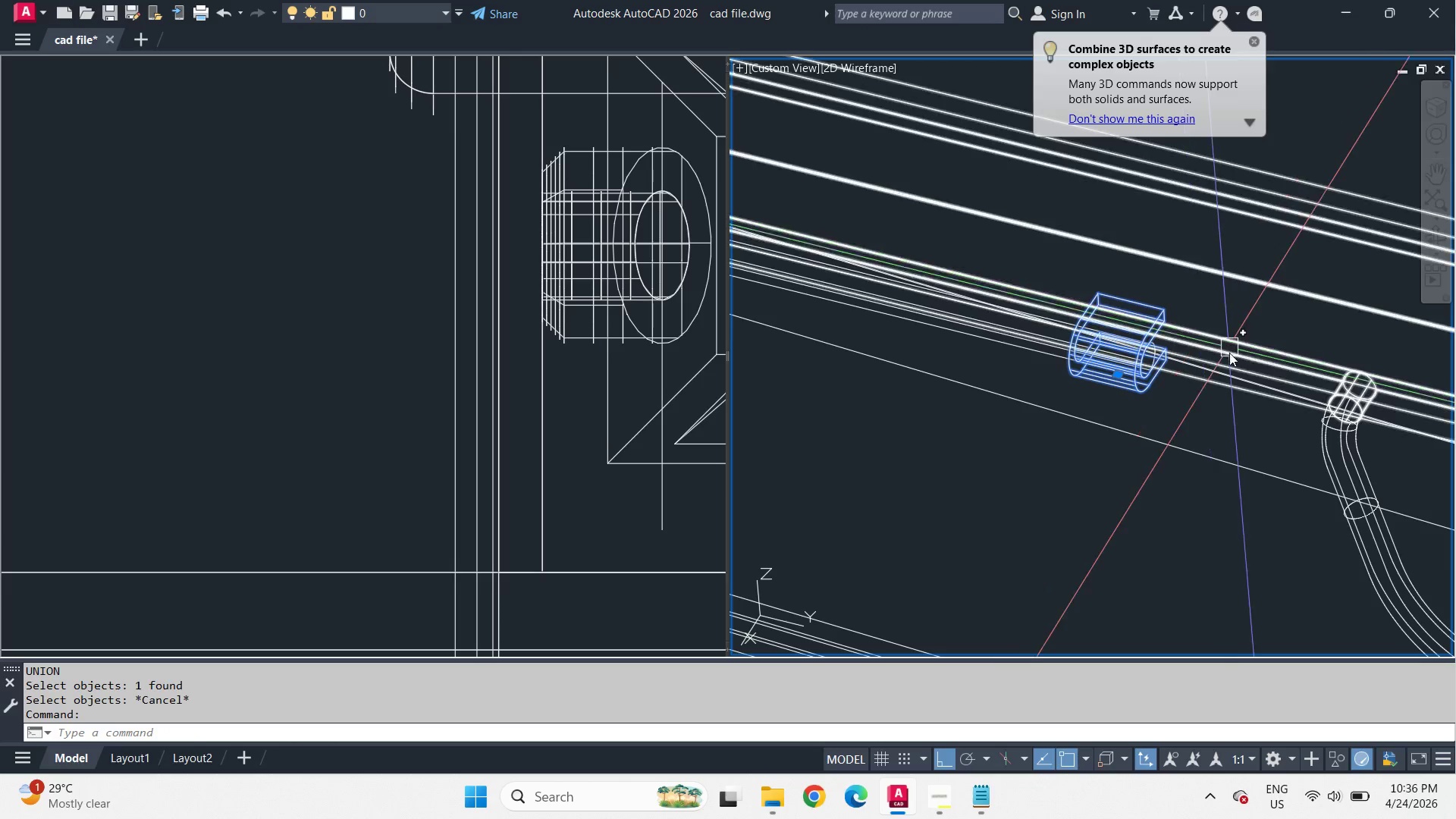 
scroll: coordinate [1230, 350], scroll_direction: down, amount: 3.0
 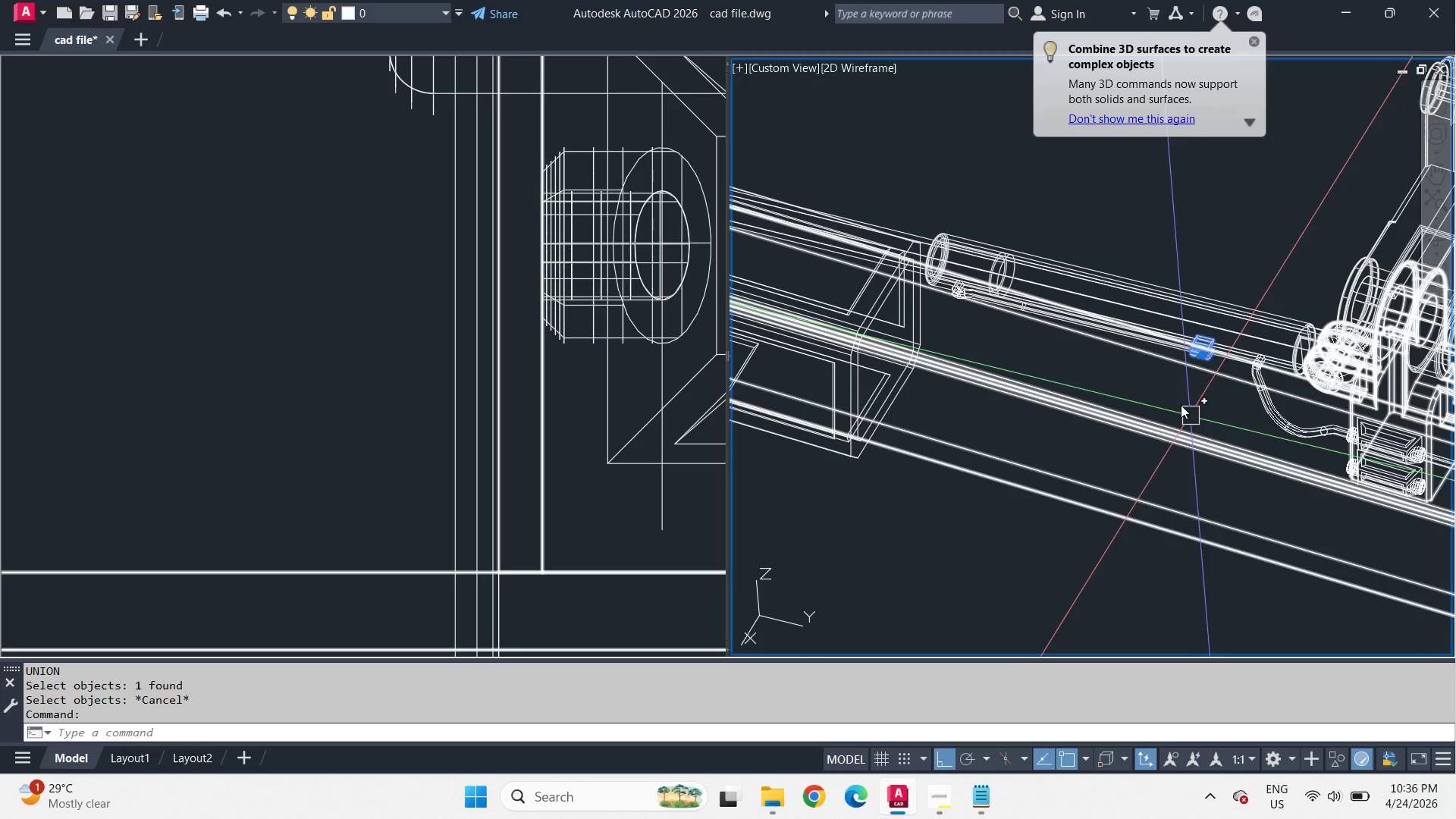 
hold_key(key=ShiftLeft, duration=1.48)
 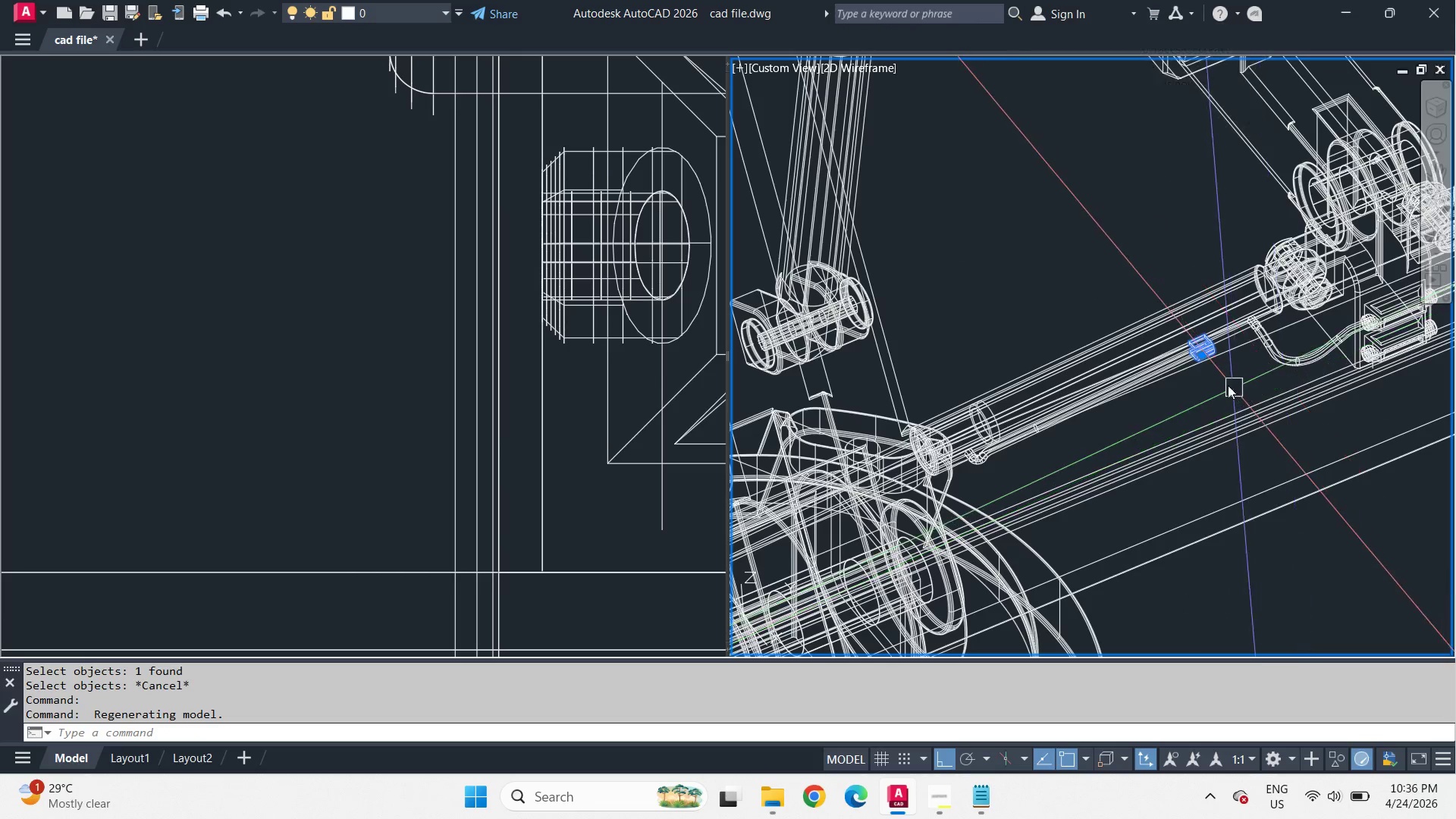 
scroll: coordinate [1216, 375], scroll_direction: up, amount: 2.0
 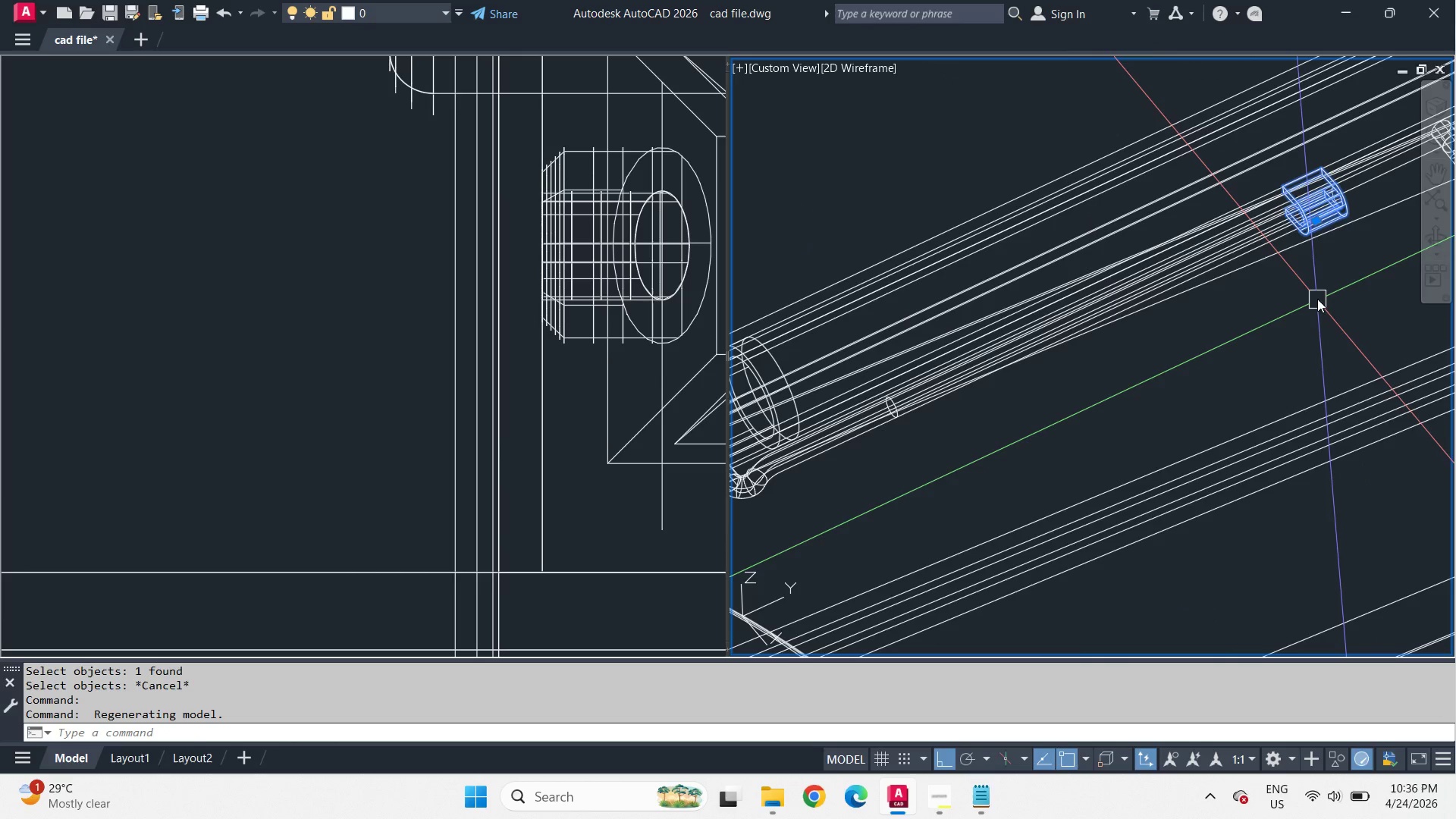 
hold_key(key=ShiftLeft, duration=2.66)
 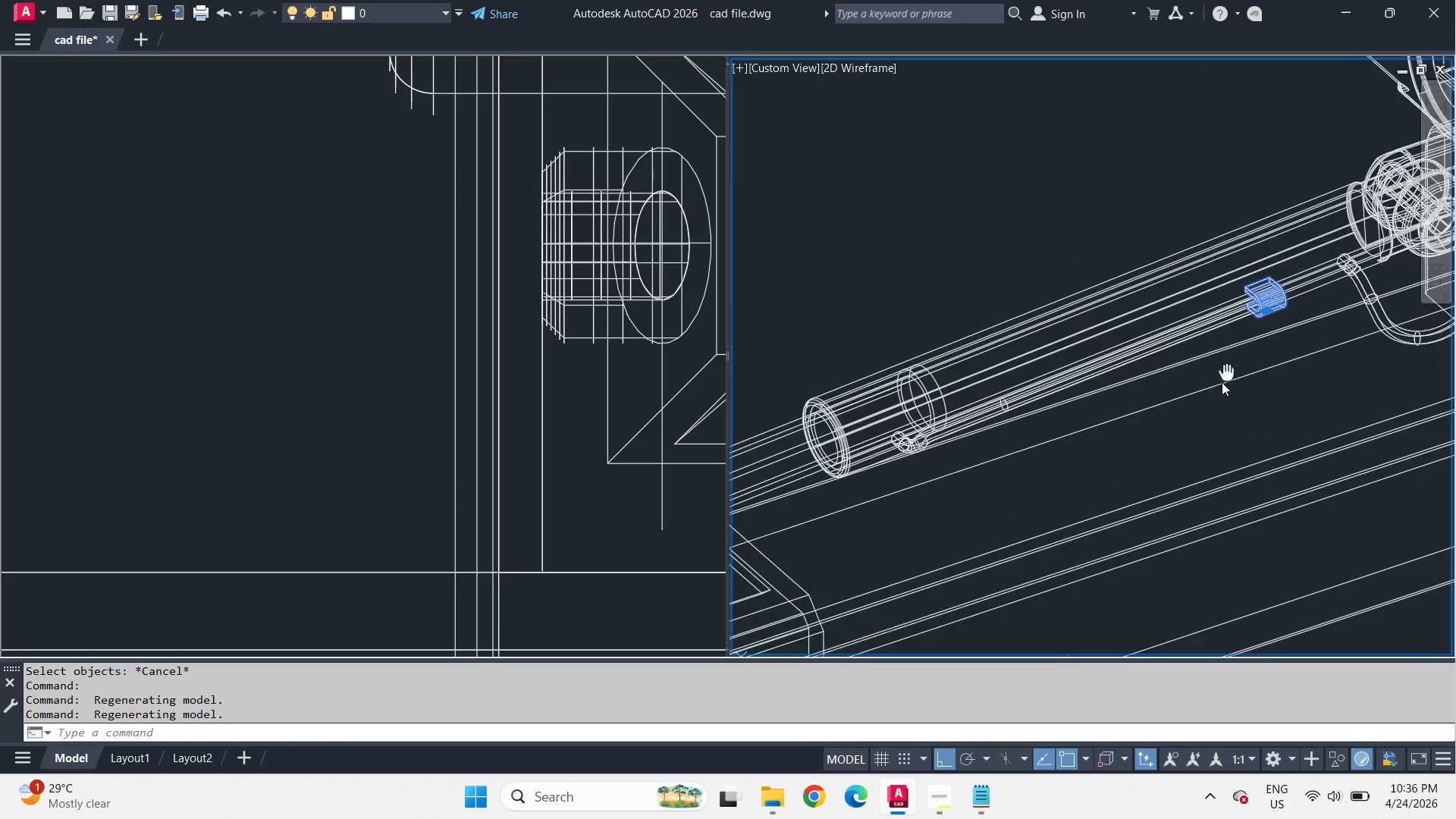 
scroll: coordinate [1317, 299], scroll_direction: down, amount: 1.0
 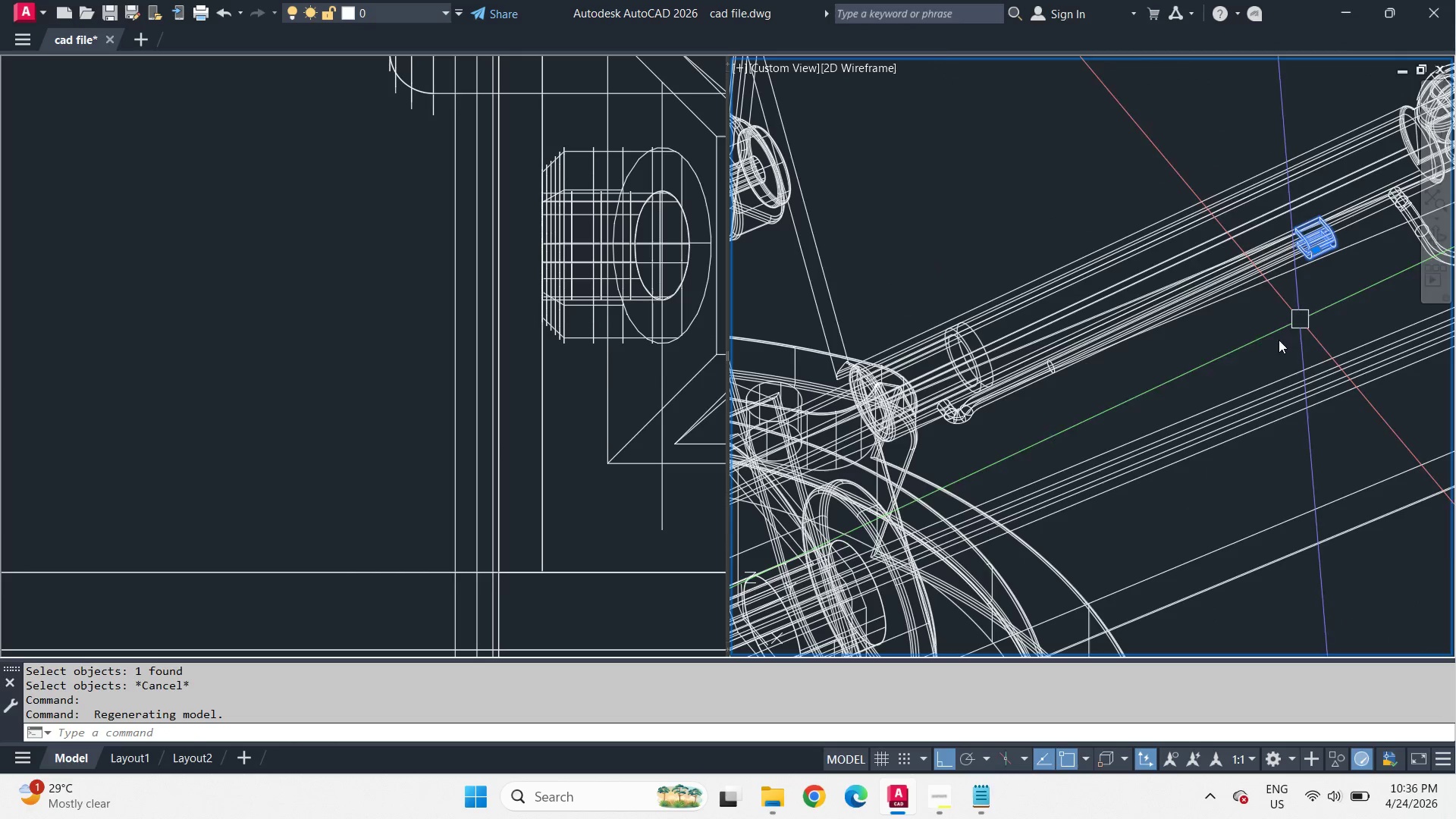 
scroll: coordinate [1269, 353], scroll_direction: up, amount: 1.0
 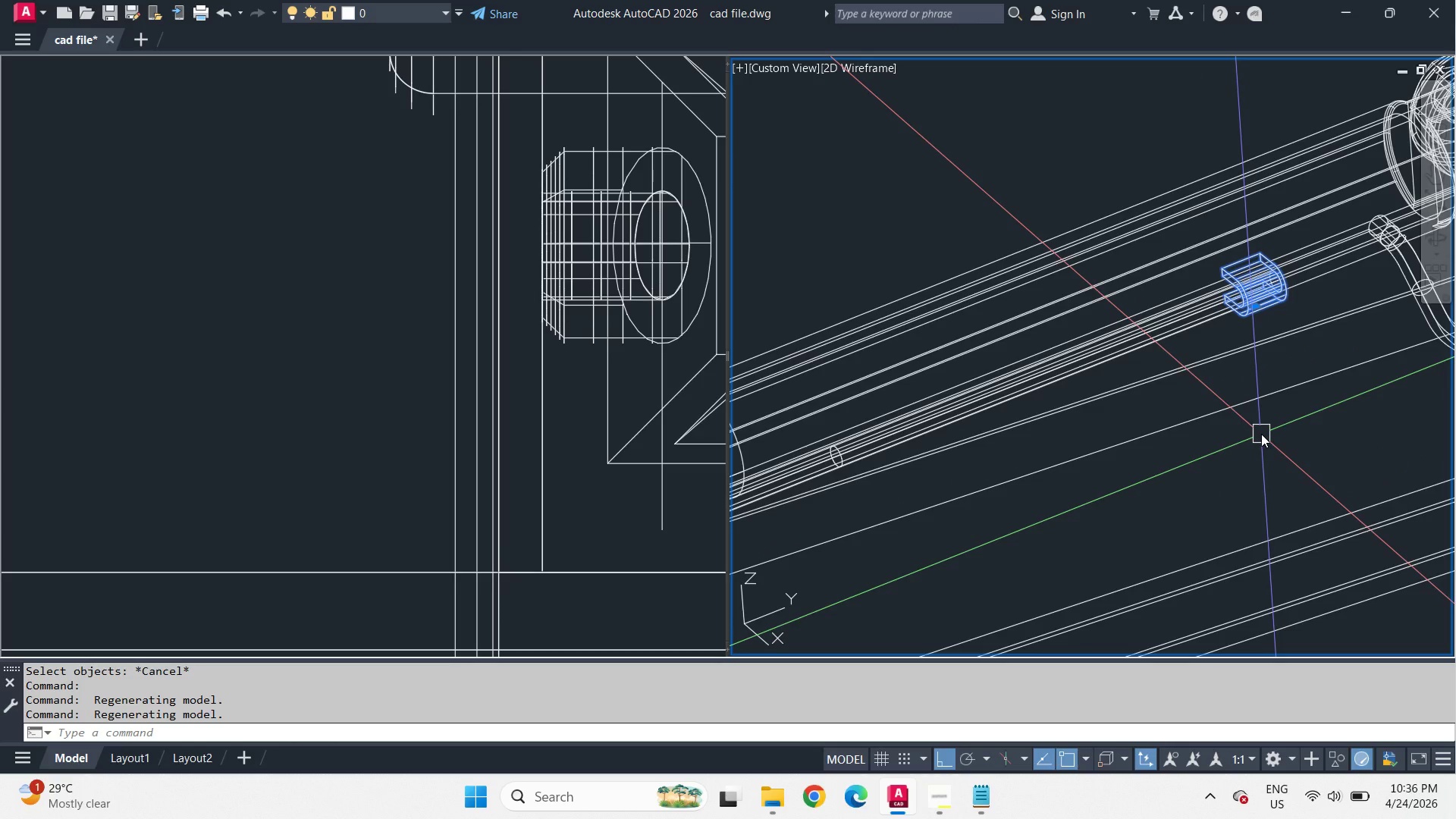 
type(co )
 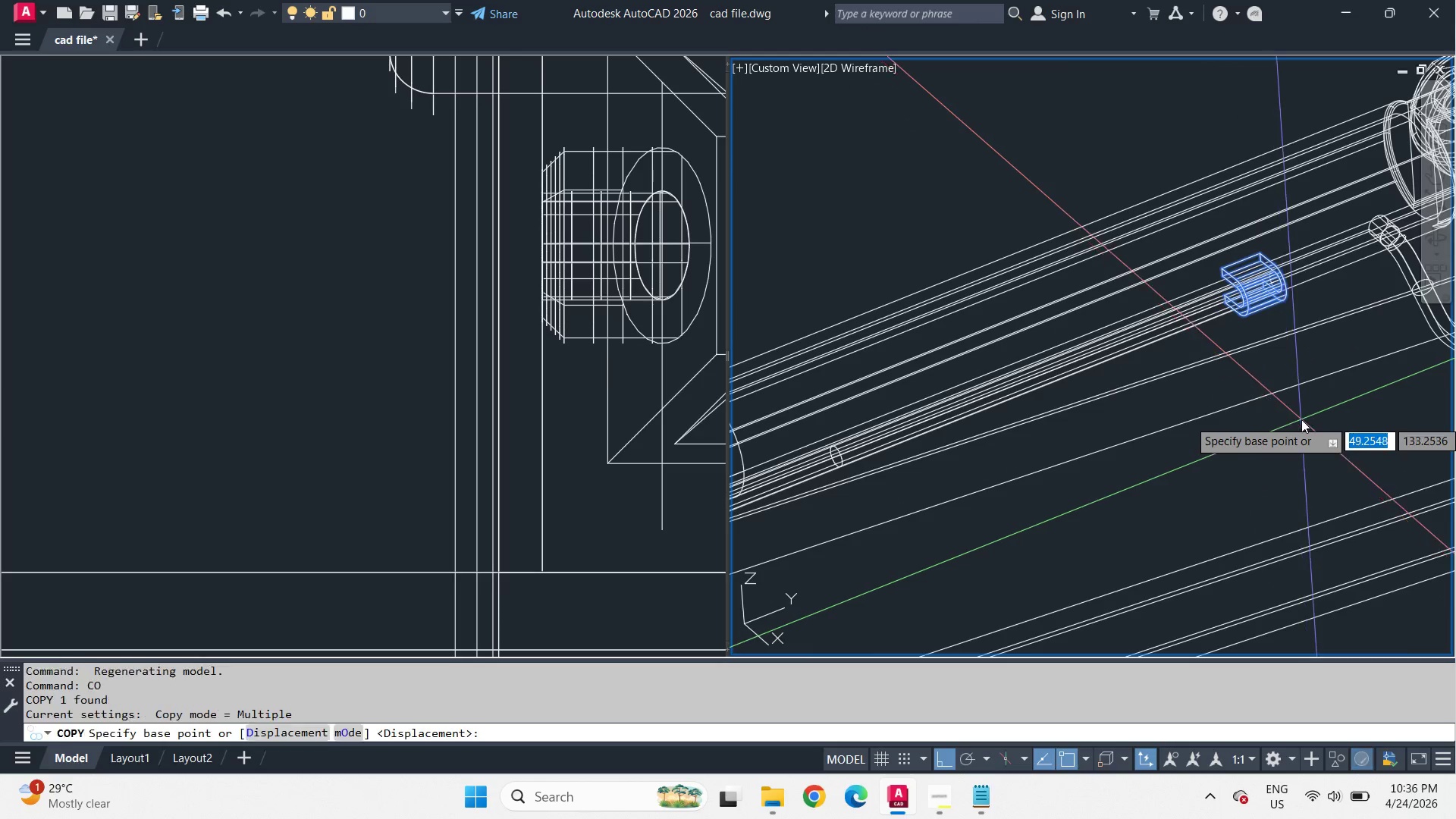 
left_click_drag(start_coordinate=[1301, 419], to_coordinate=[1293, 424])
 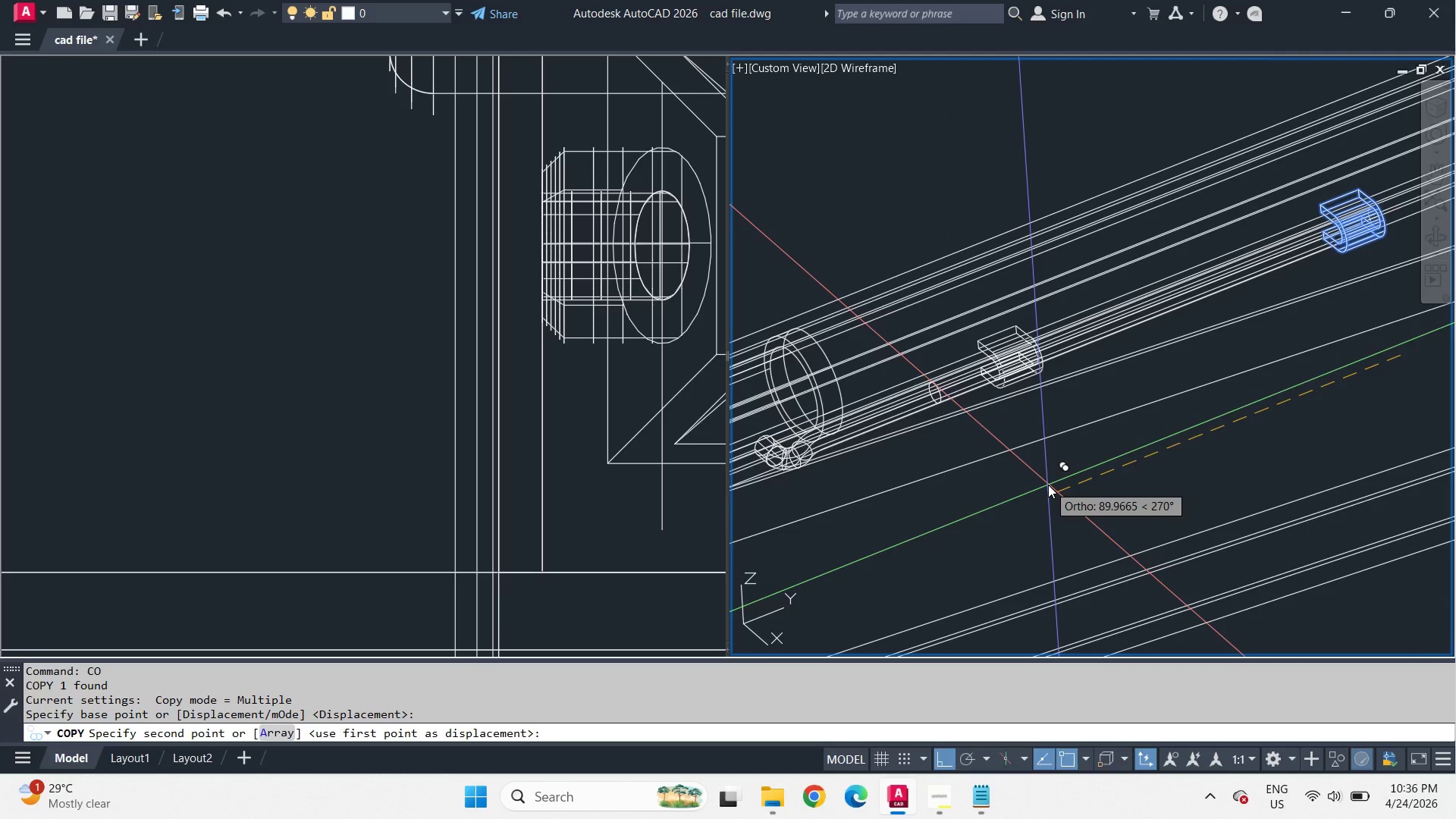 
wait(5.14)
 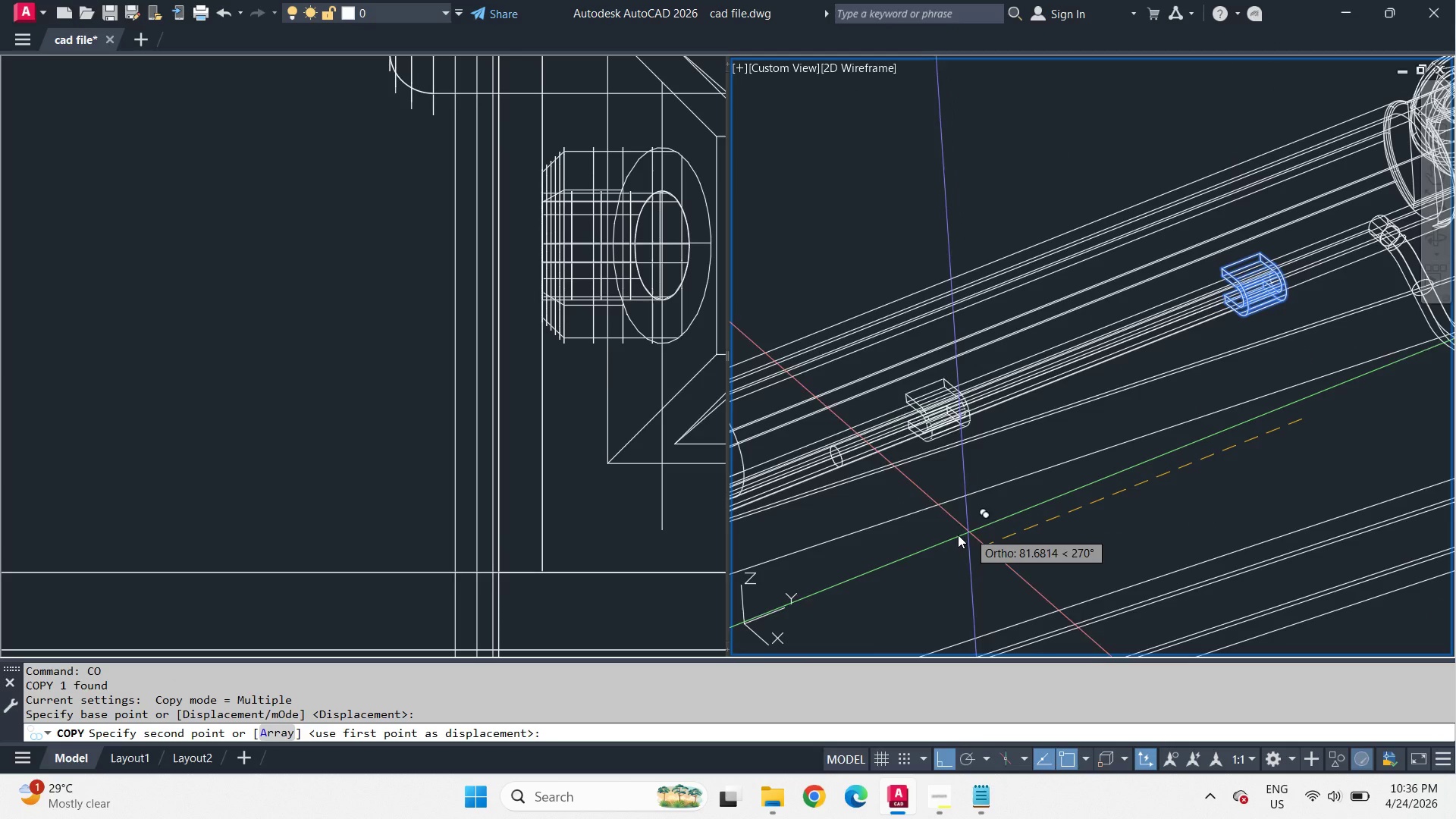 
key(Numpad1)
 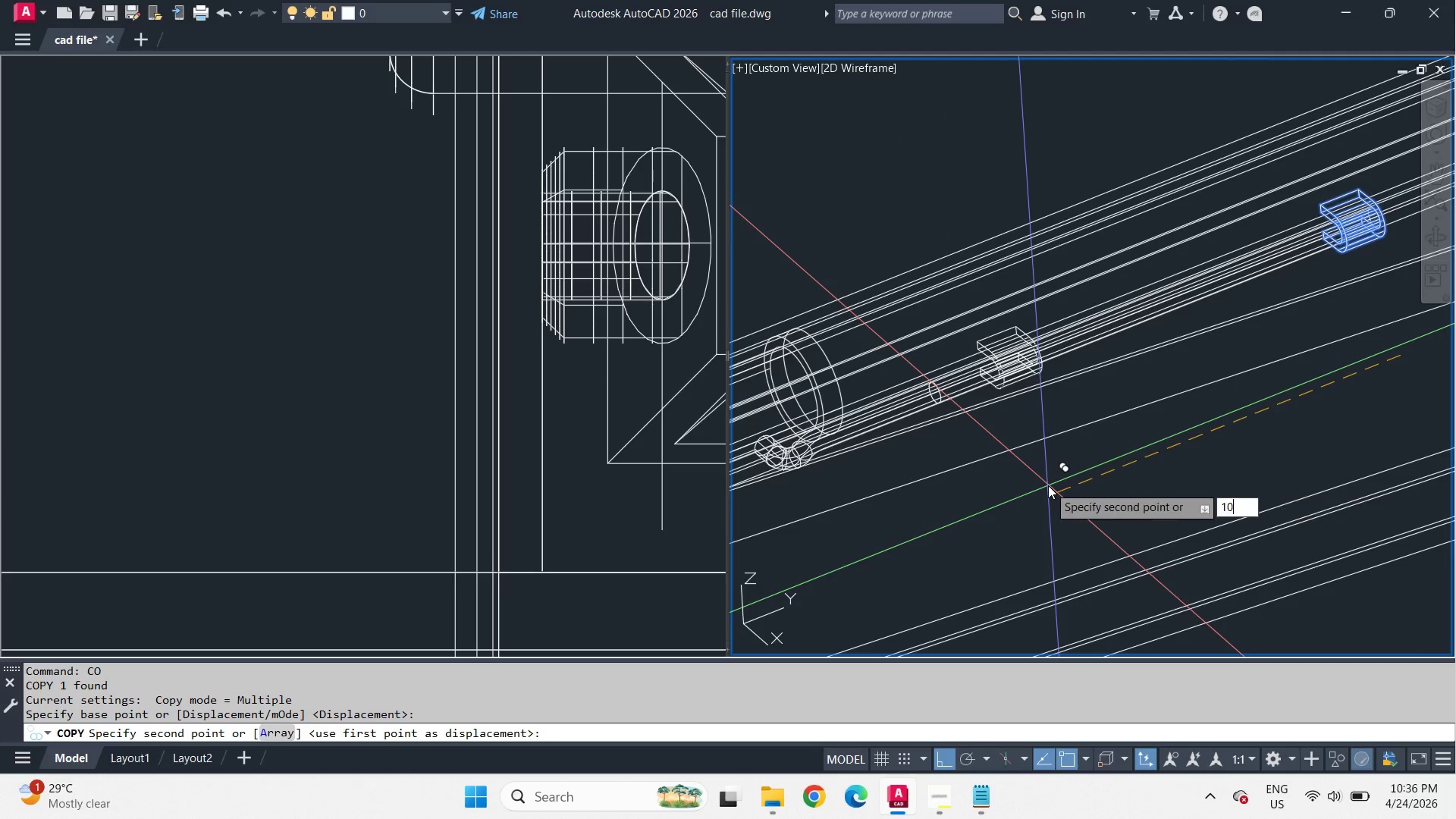 
key(Numpad0)
 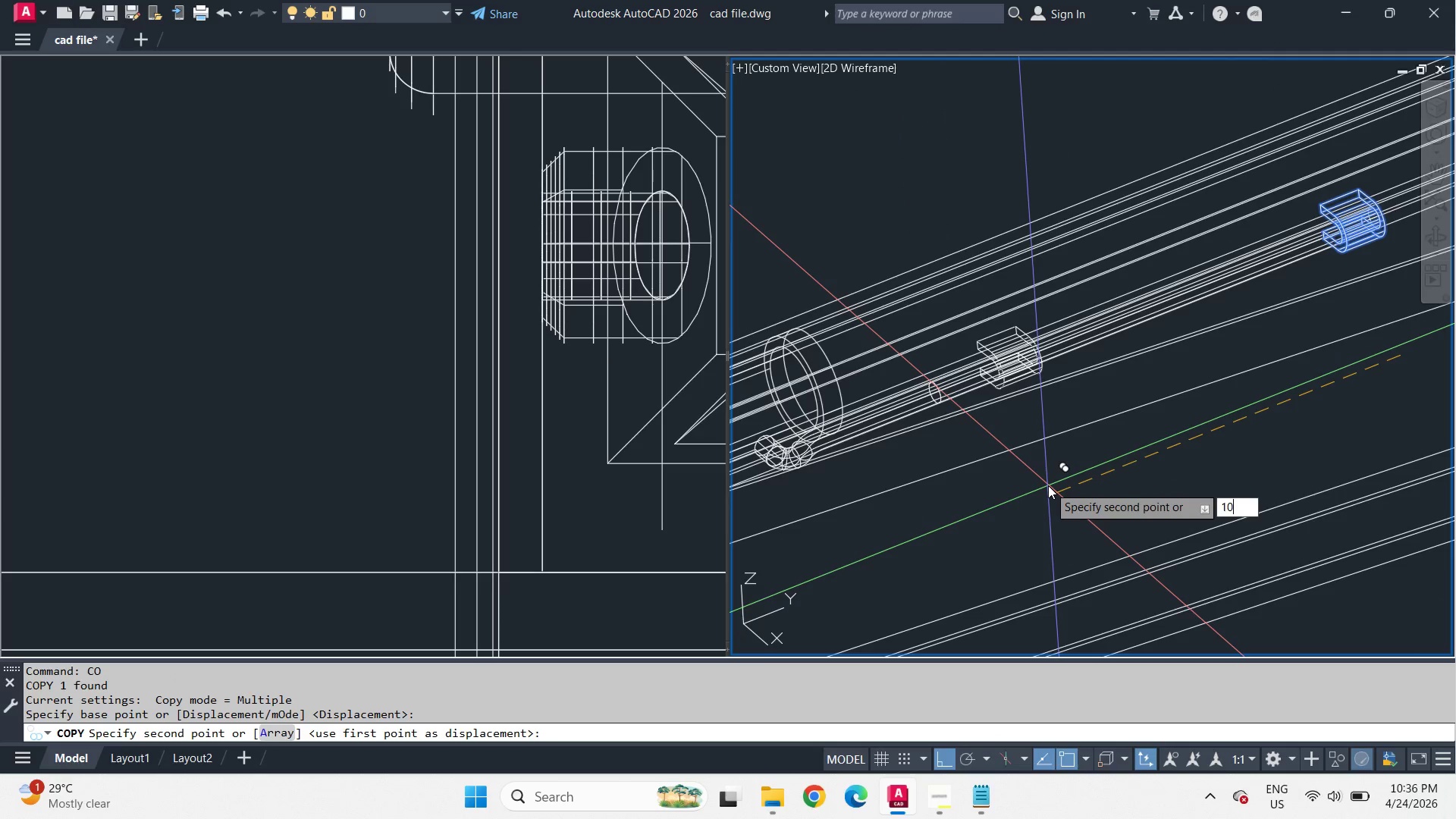 
key(Numpad0)
 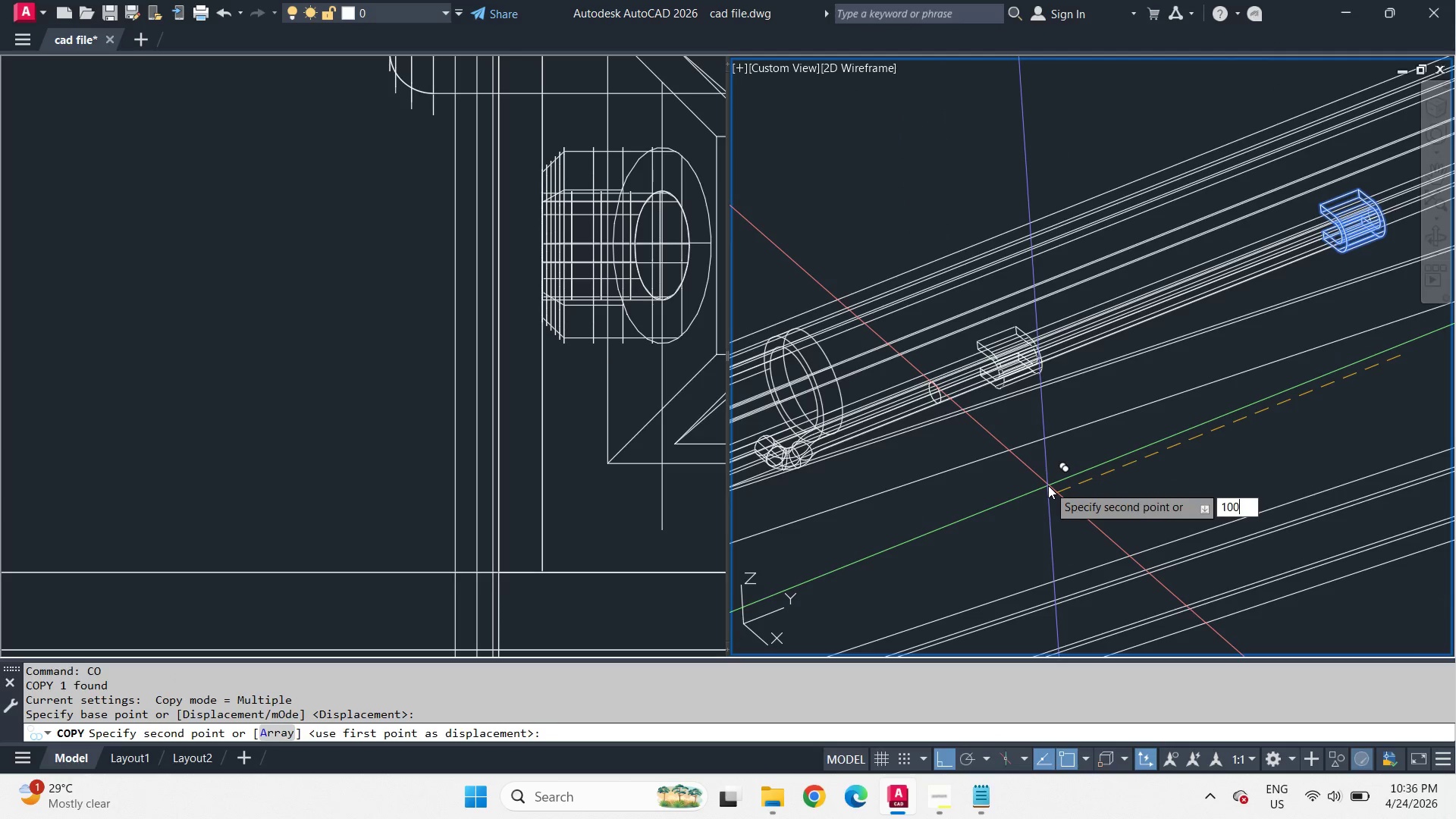 
key(Space)
 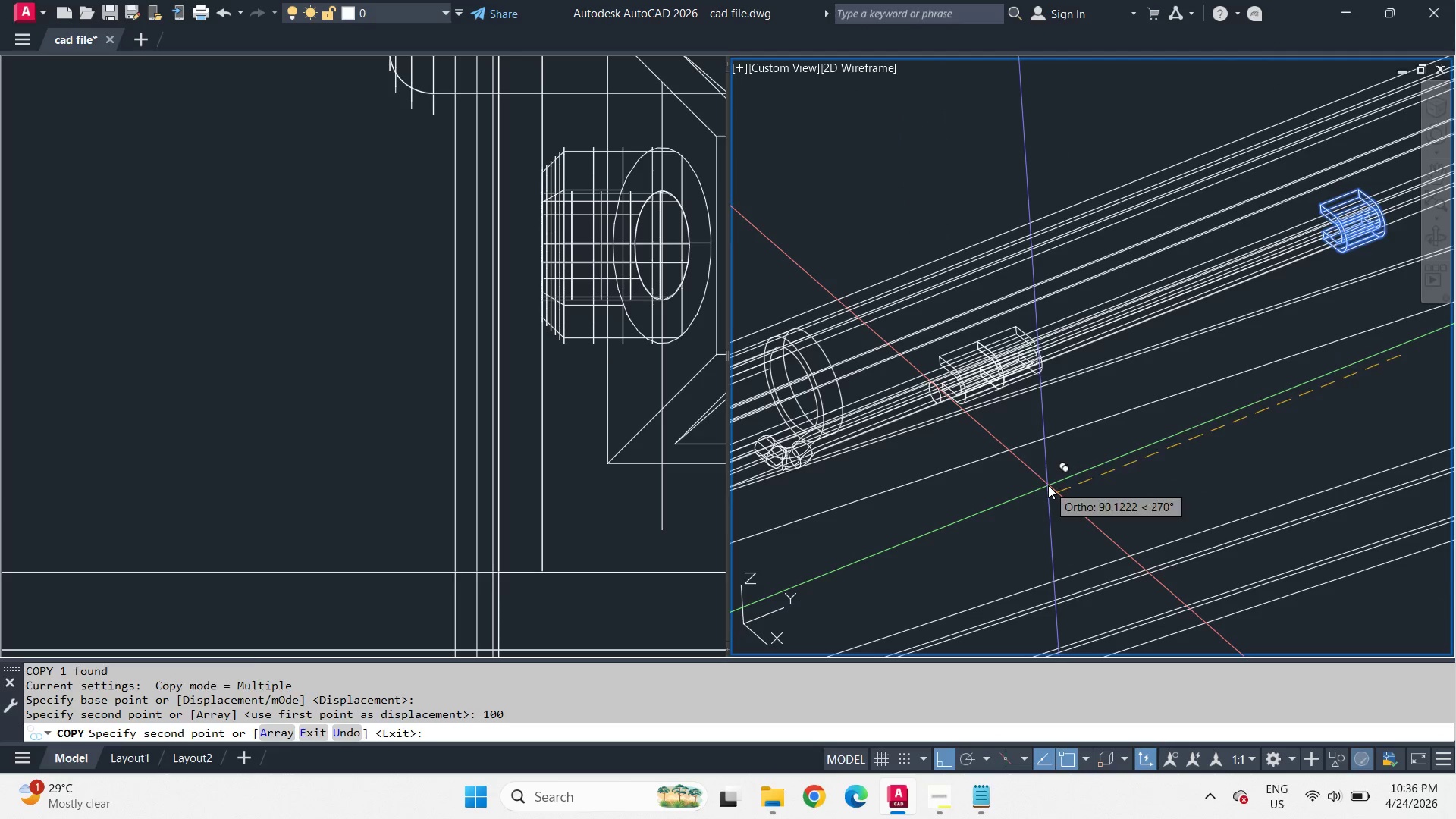 
key(Space)
 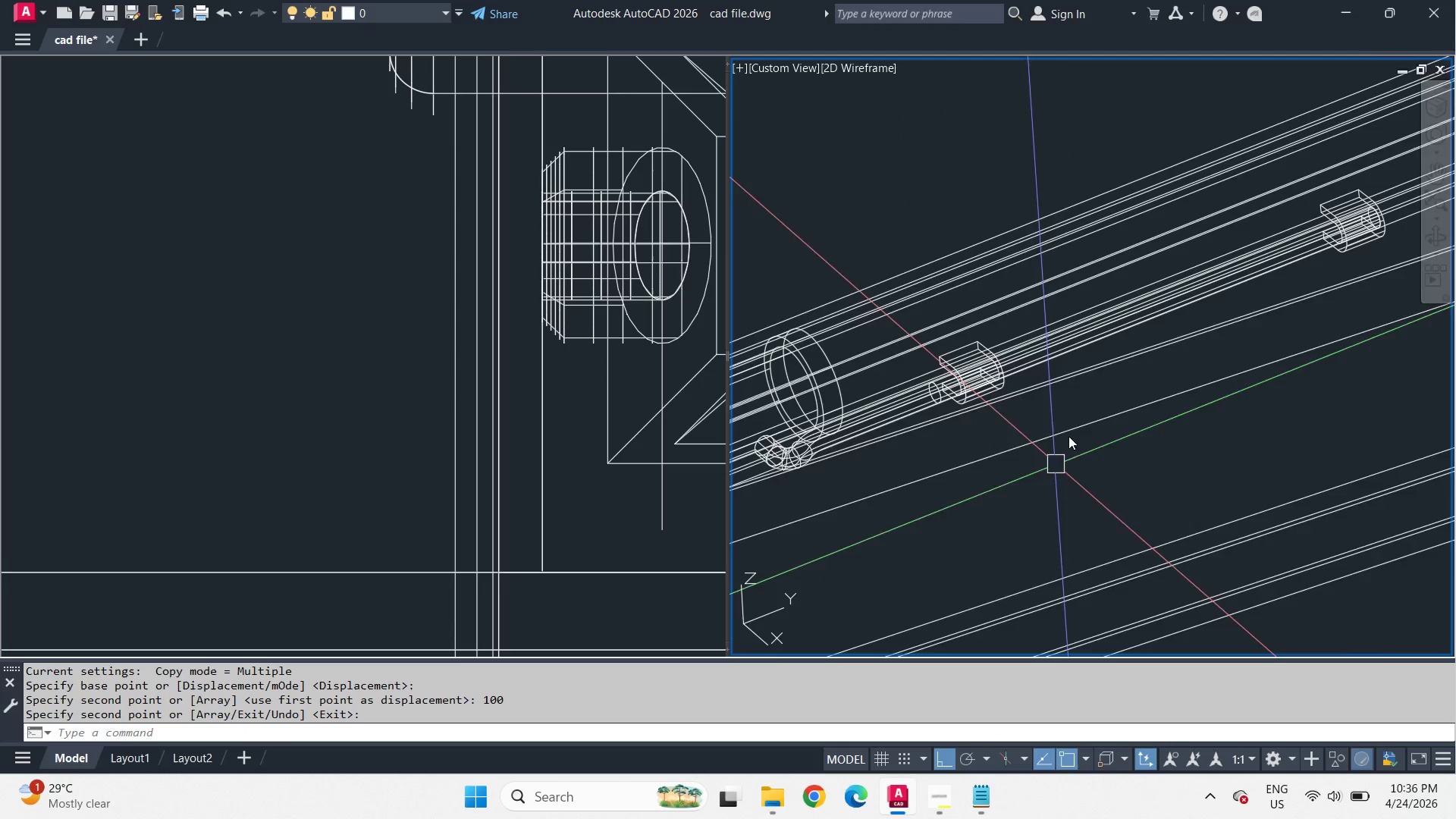 
hold_key(key=ShiftLeft, duration=2.73)
 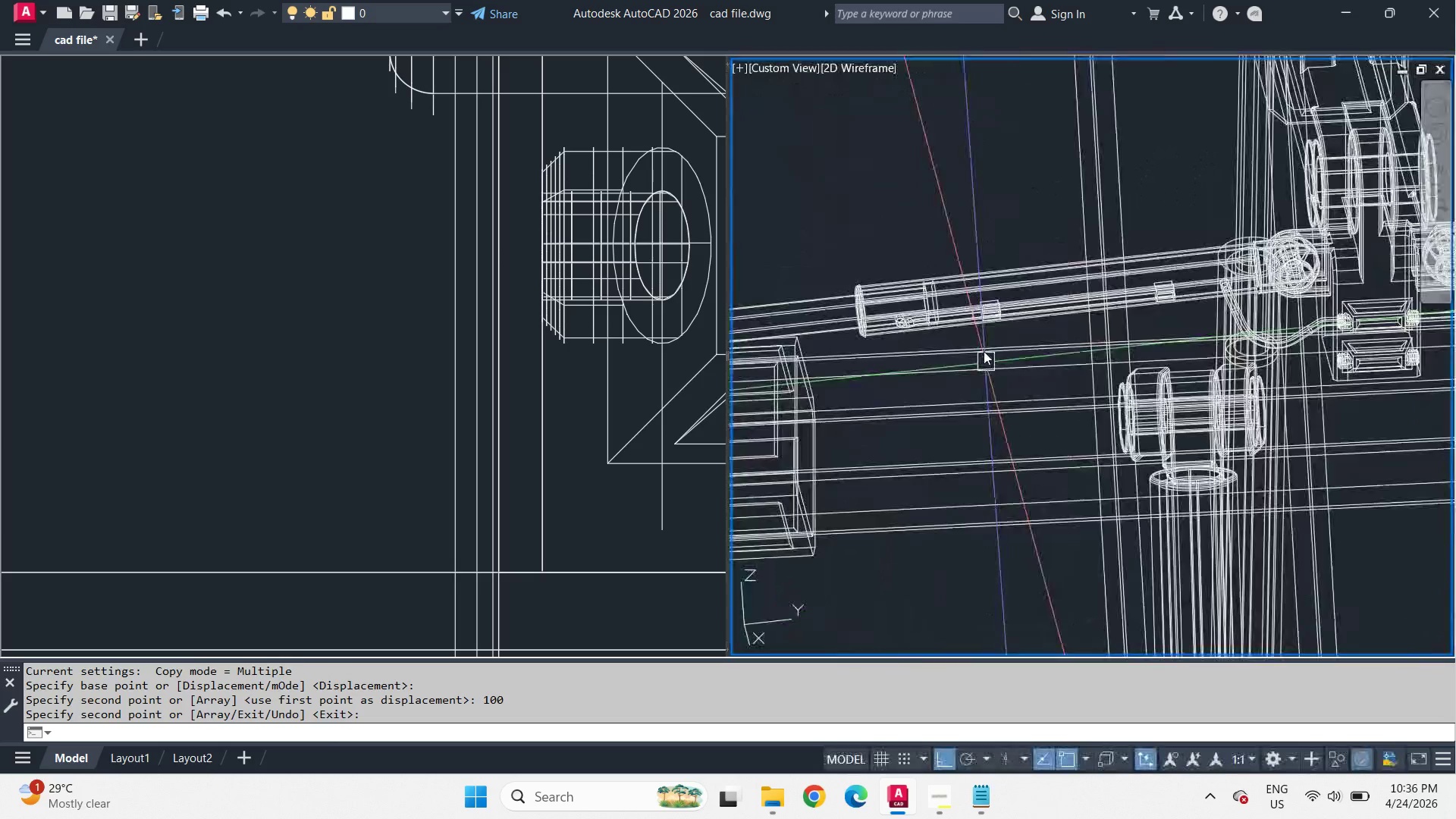 
scroll: coordinate [1084, 394], scroll_direction: down, amount: 2.0
 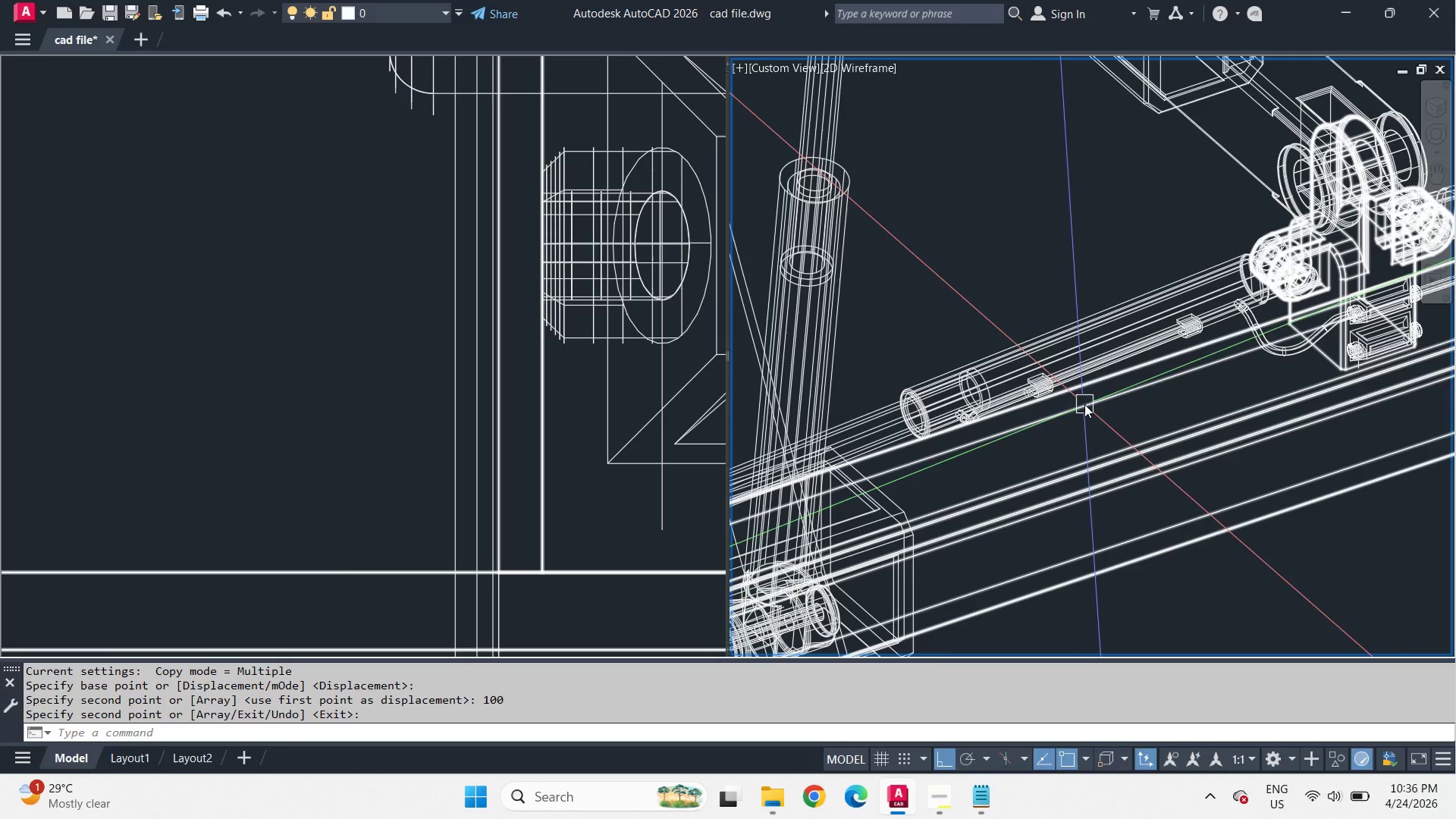 
type(vs )
 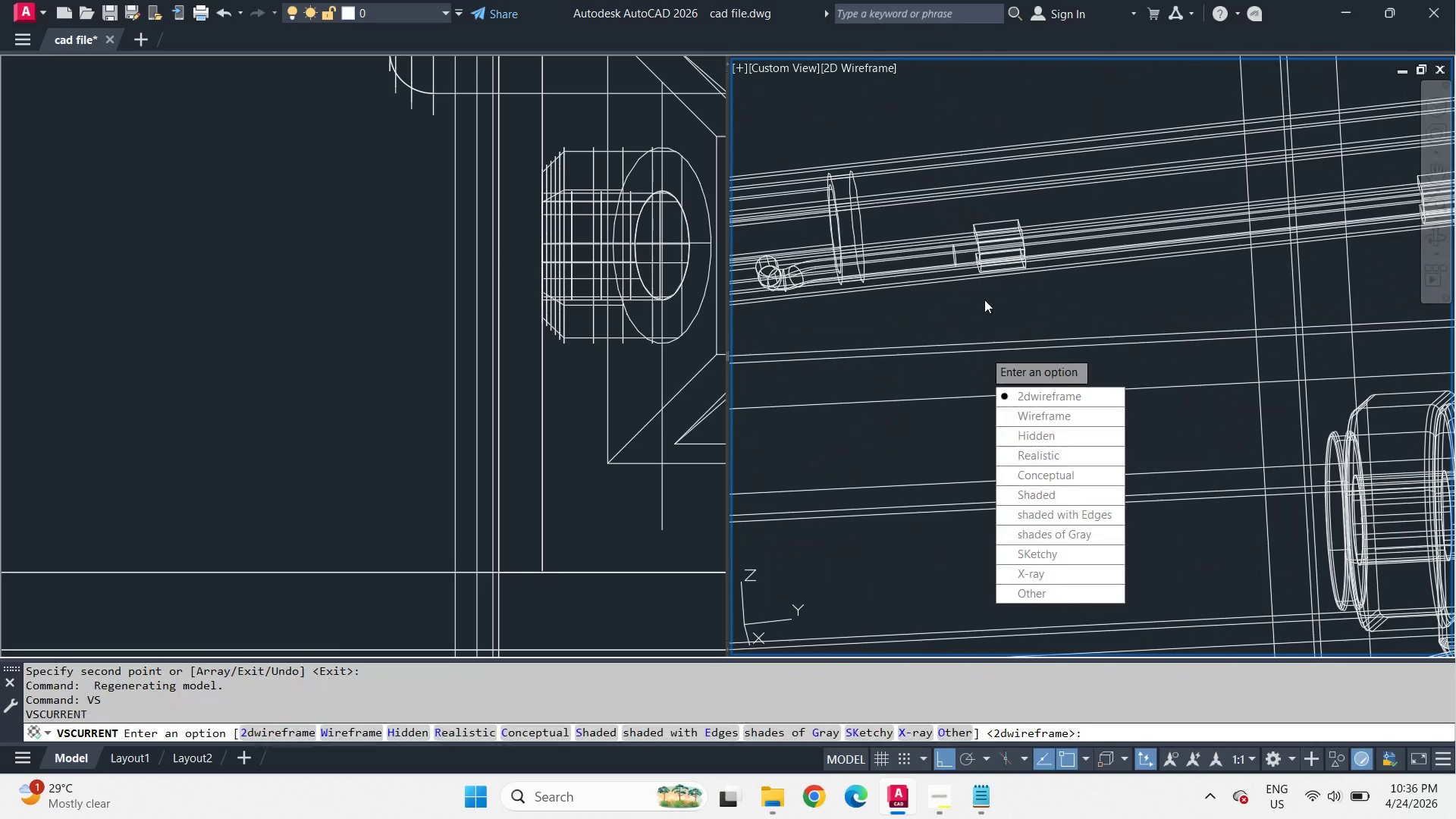 
scroll: coordinate [984, 350], scroll_direction: up, amount: 2.0
 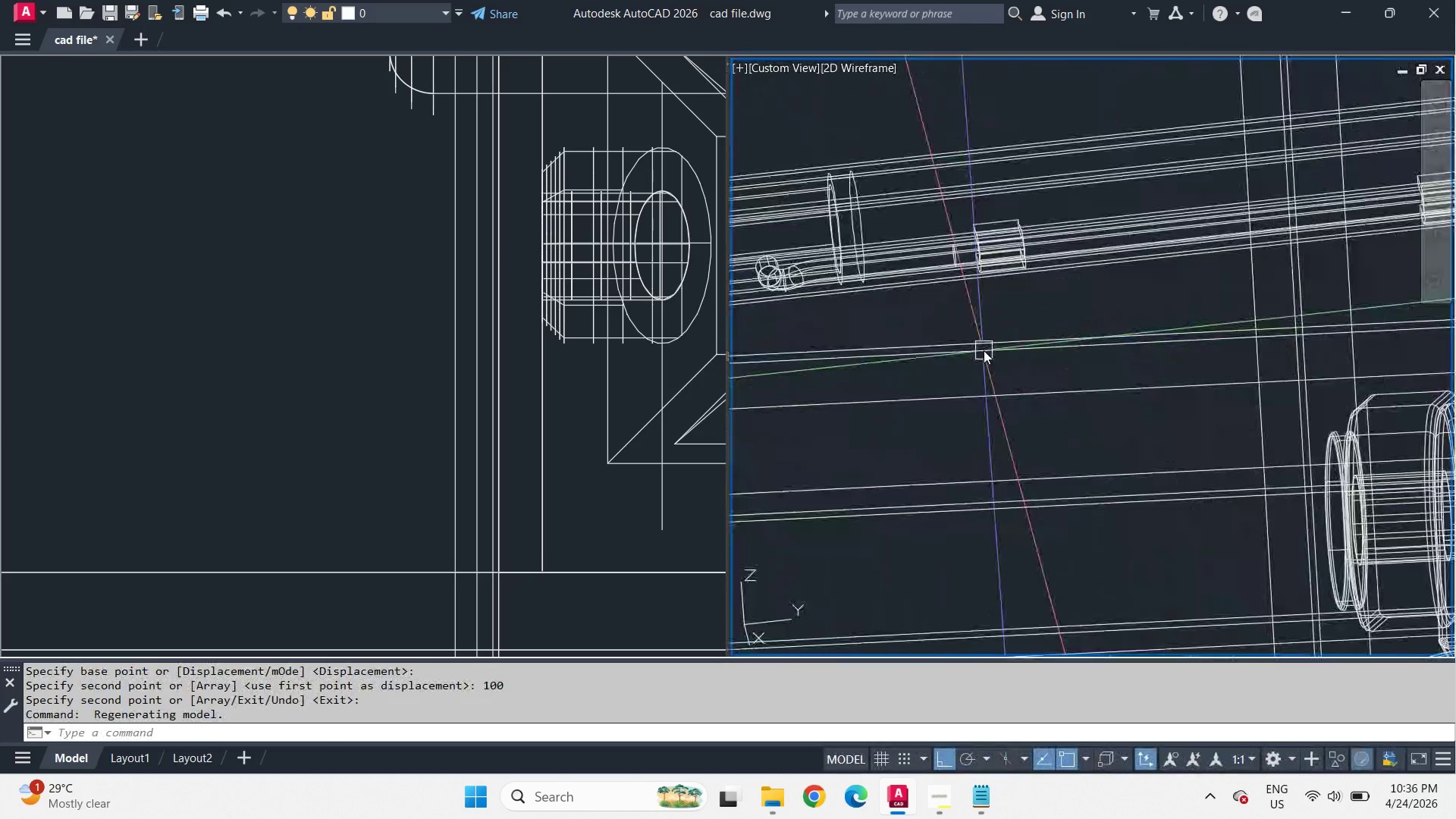 
key(S)
 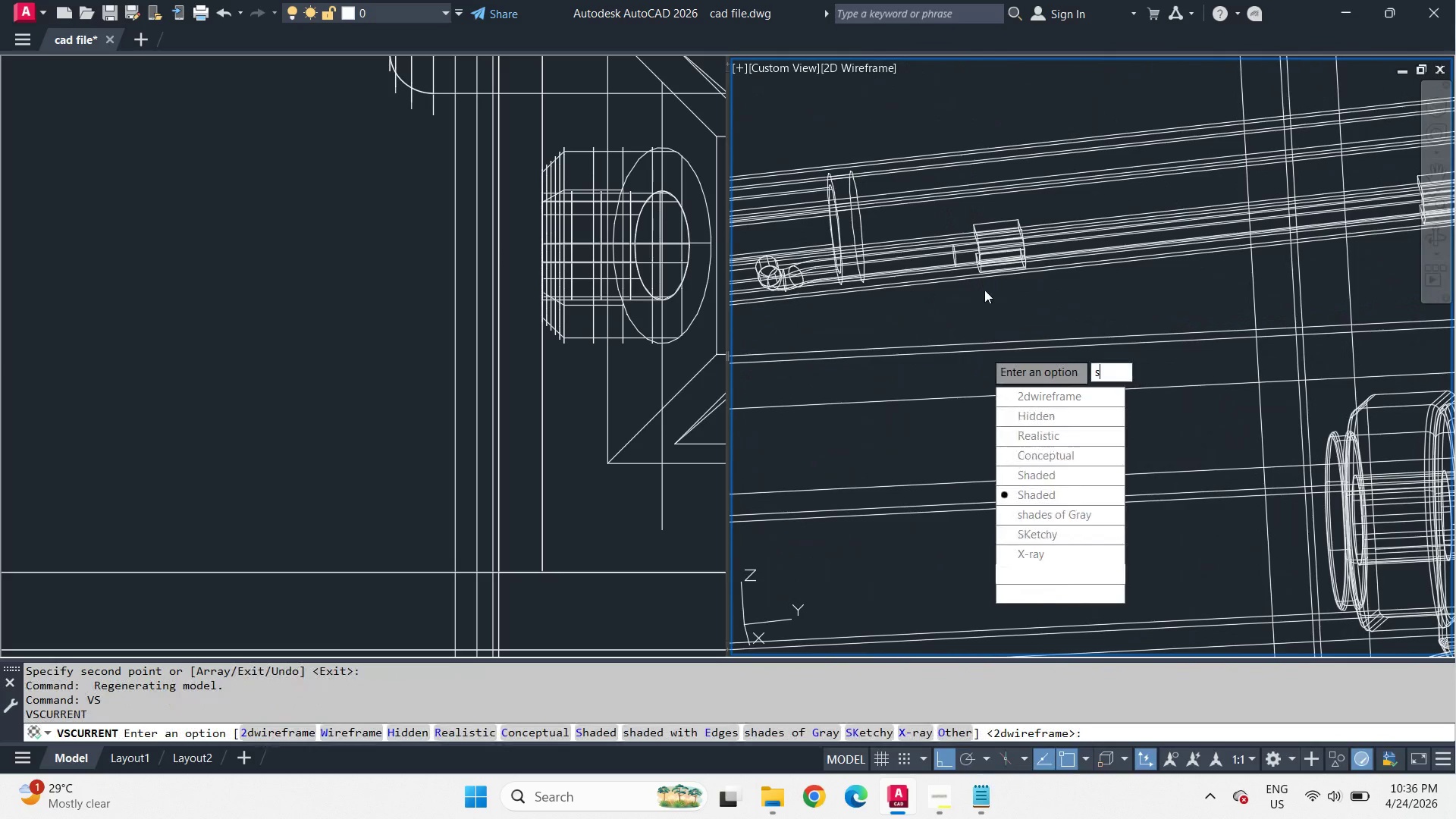 
key(Space)
 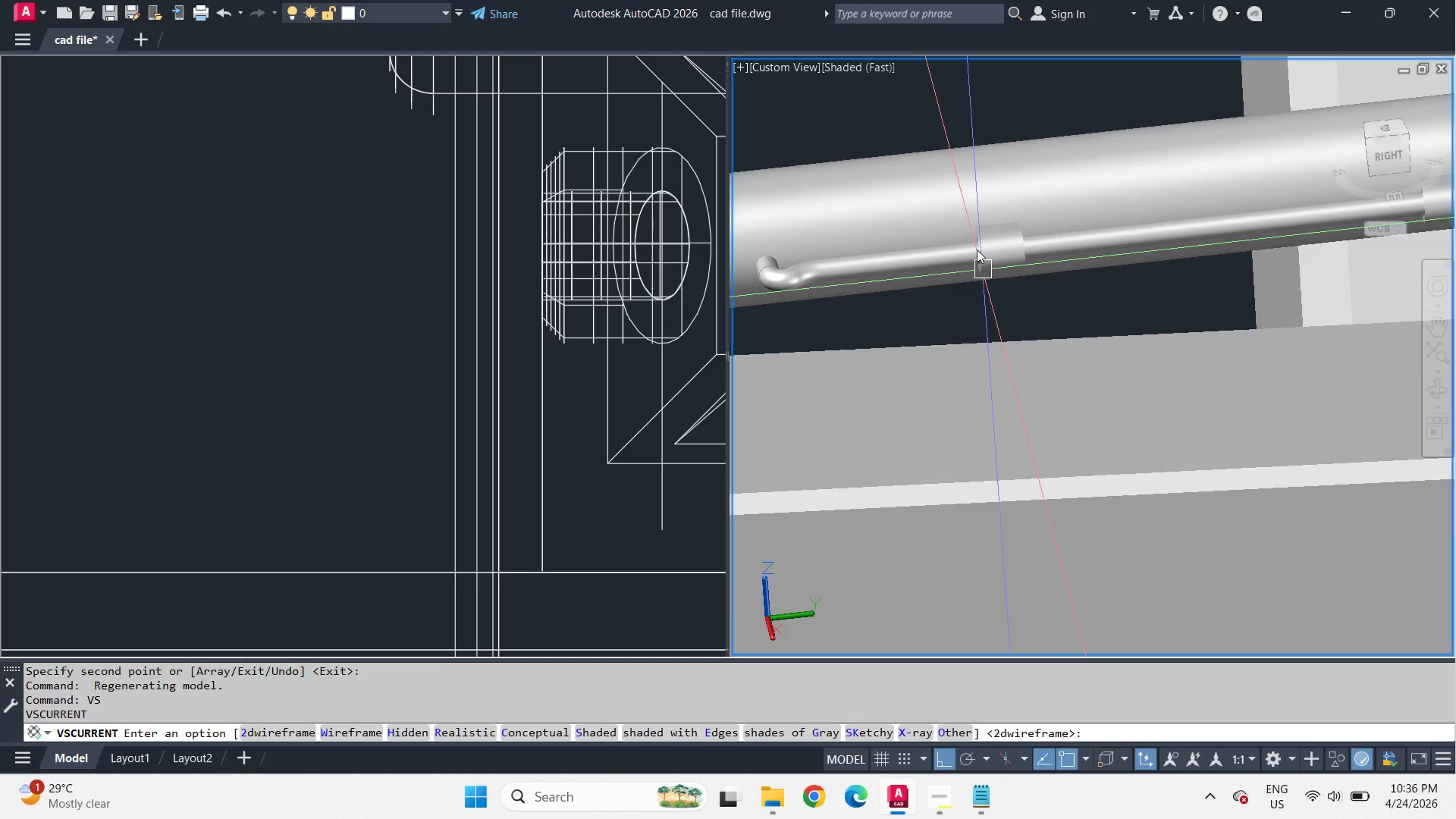 
scroll: coordinate [977, 249], scroll_direction: up, amount: 3.0
 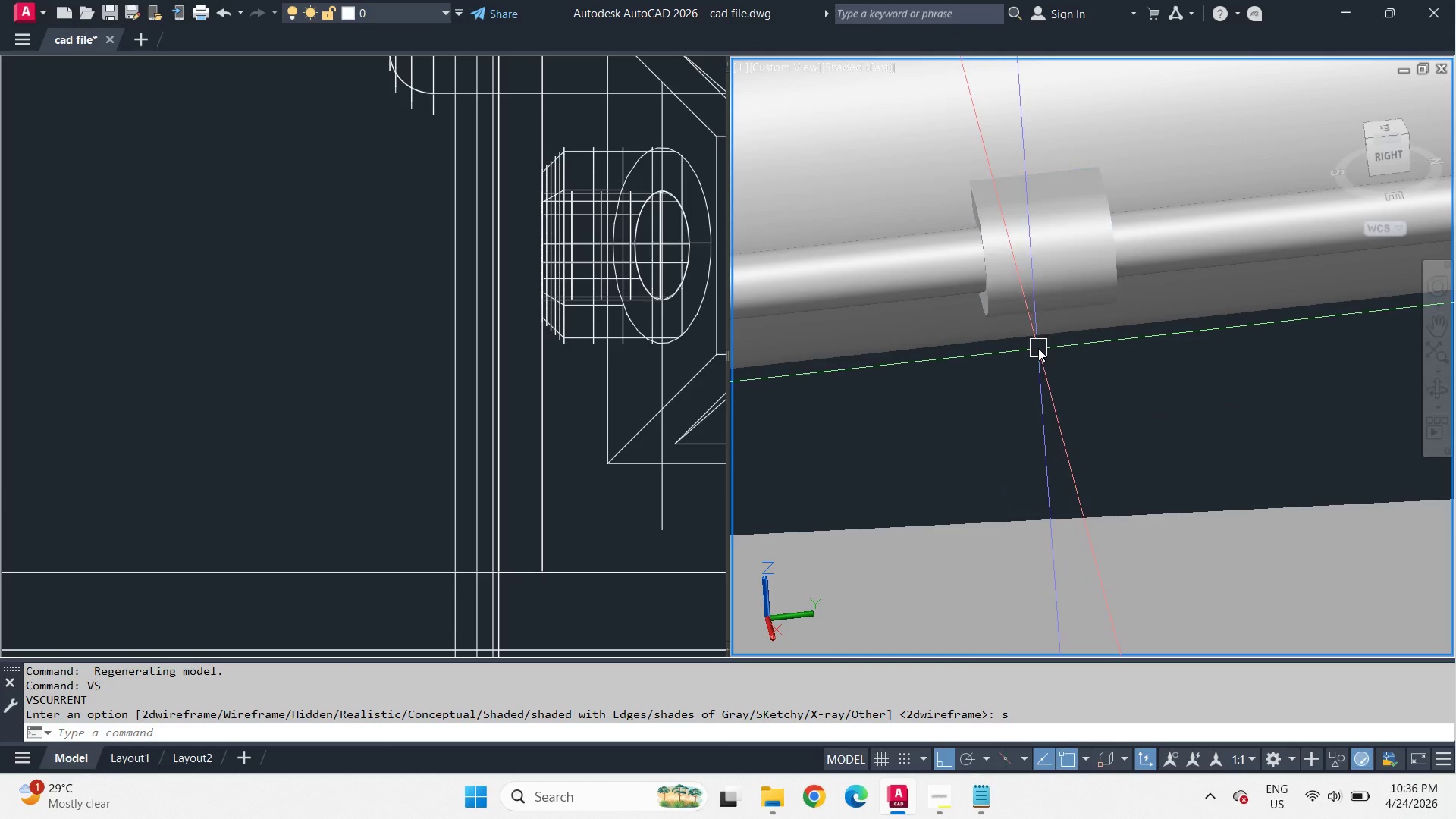 
hold_key(key=ShiftLeft, duration=2.89)
 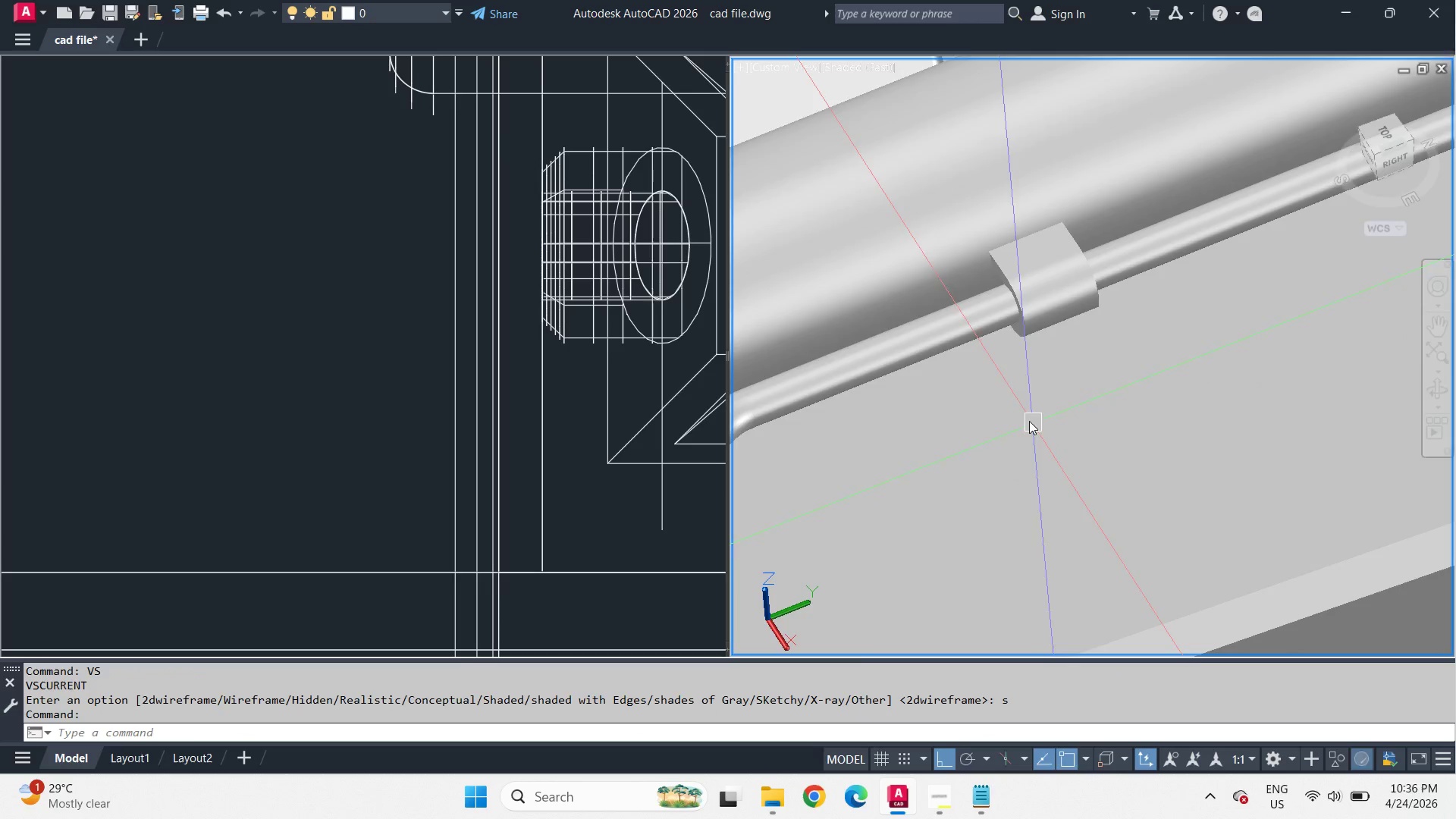 
scroll: coordinate [1015, 413], scroll_direction: down, amount: 3.0
 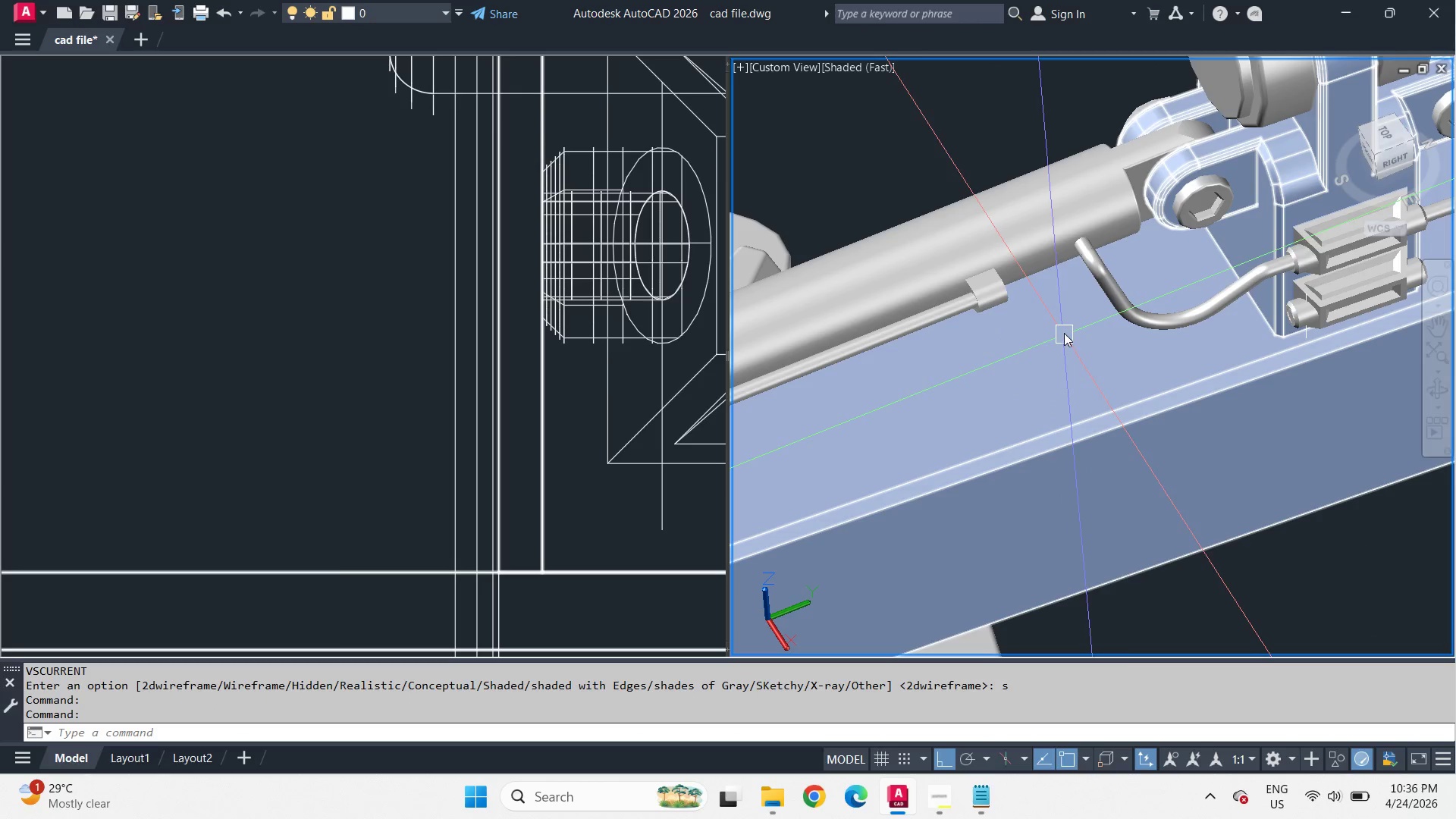 
scroll: coordinate [1424, 303], scroll_direction: up, amount: 4.0
 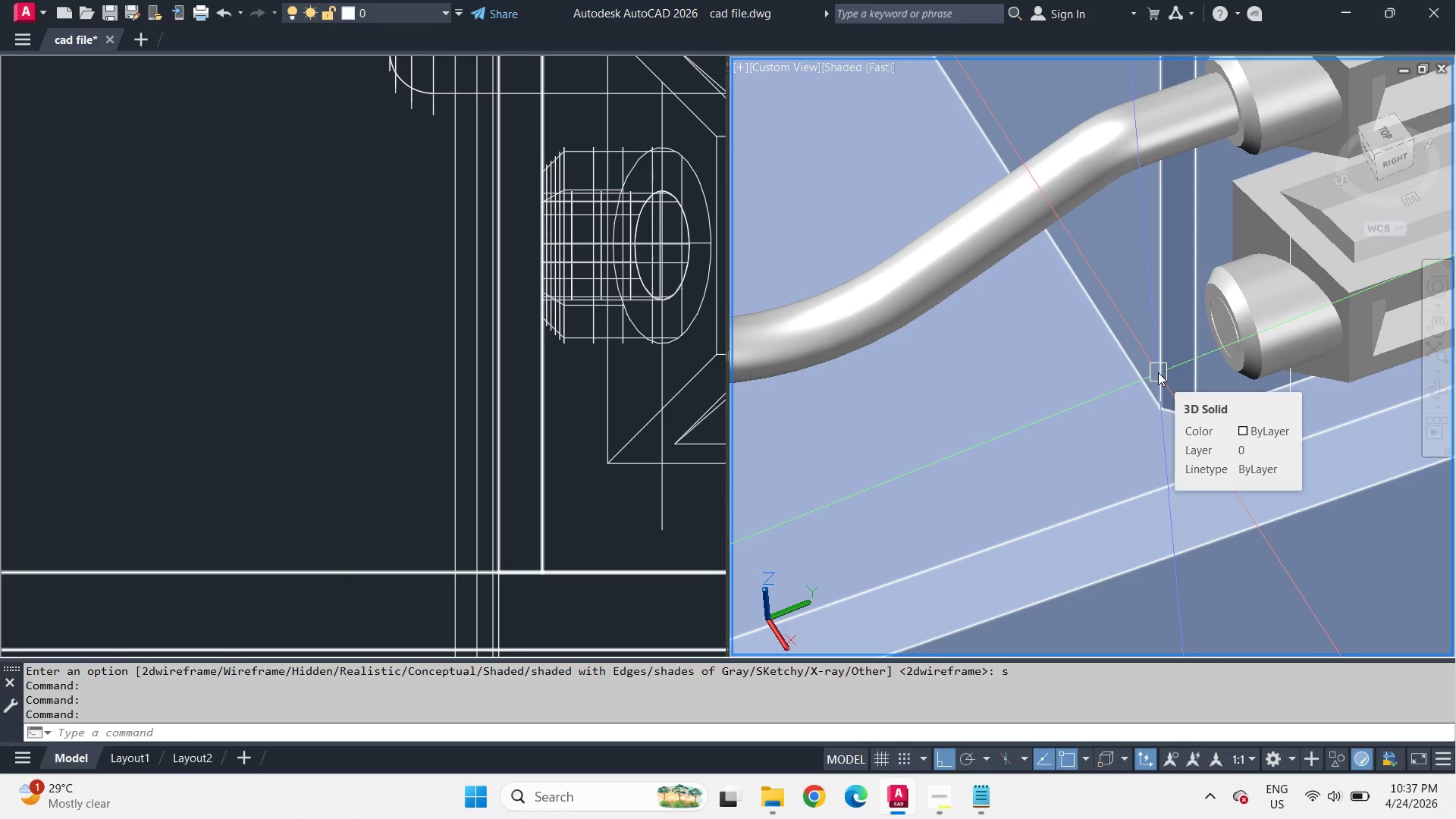 
wait(5.11)
 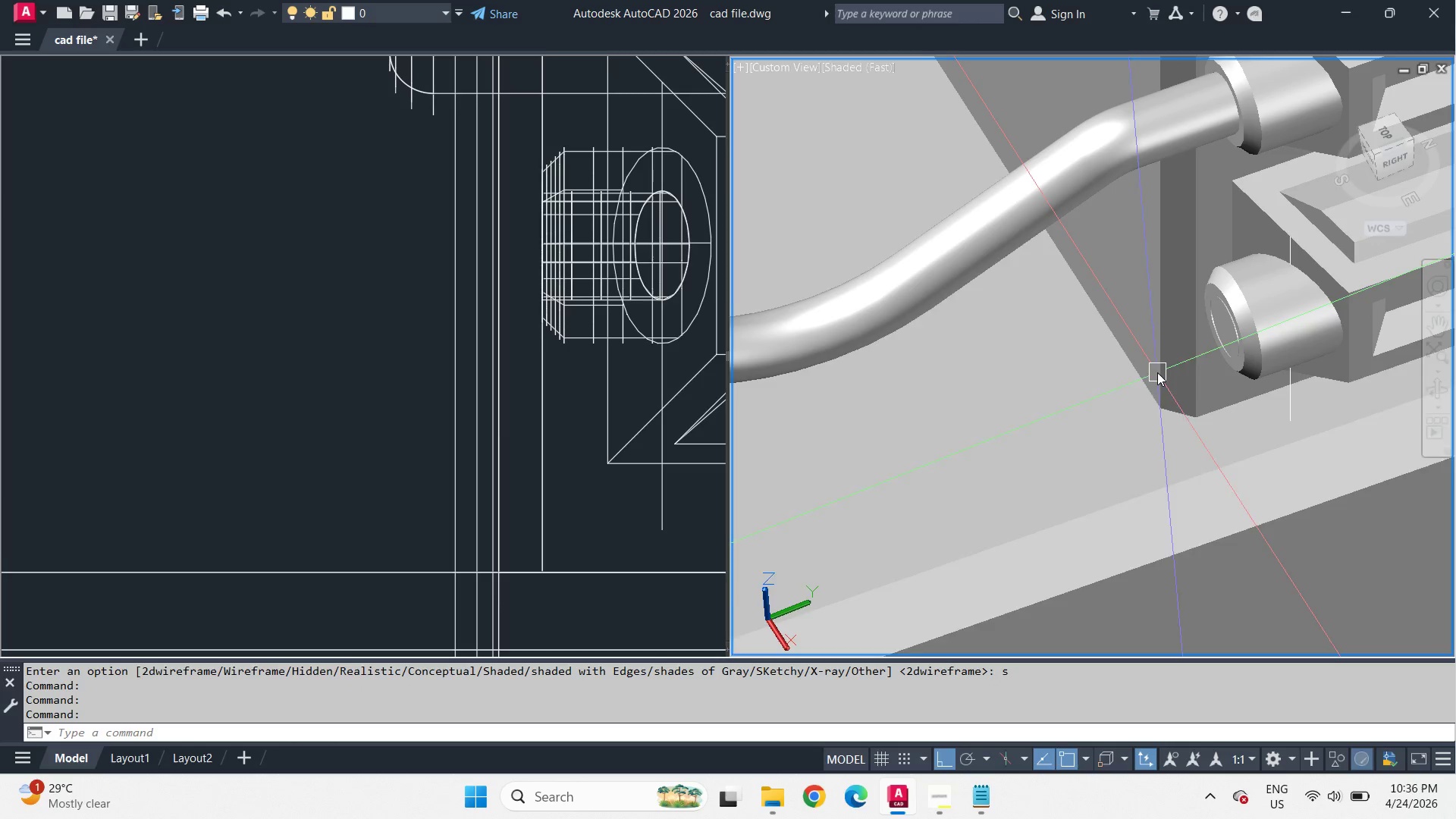 
scroll: coordinate [1139, 400], scroll_direction: down, amount: 3.0
 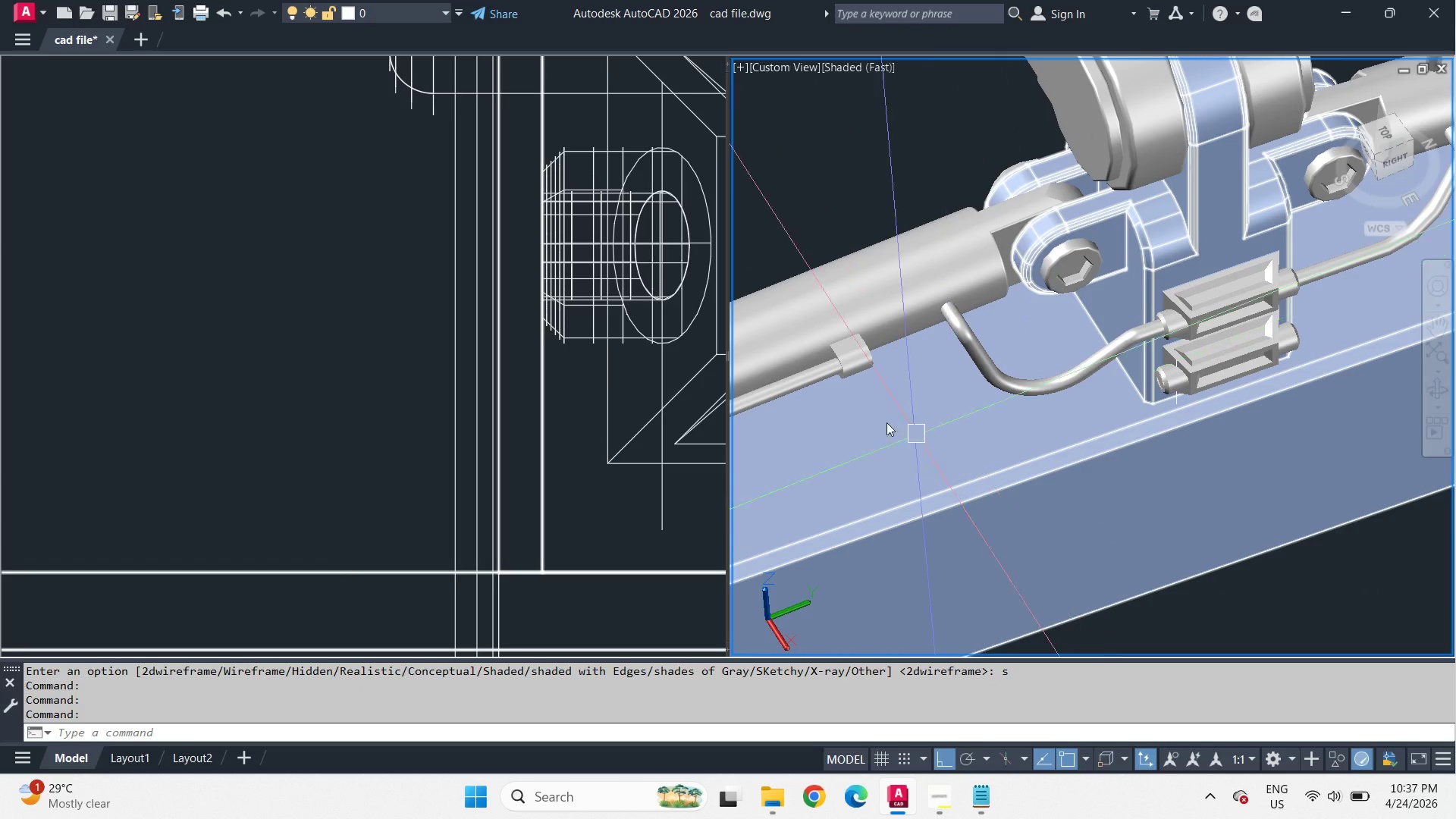 
scroll: coordinate [865, 397], scroll_direction: up, amount: 2.0
 